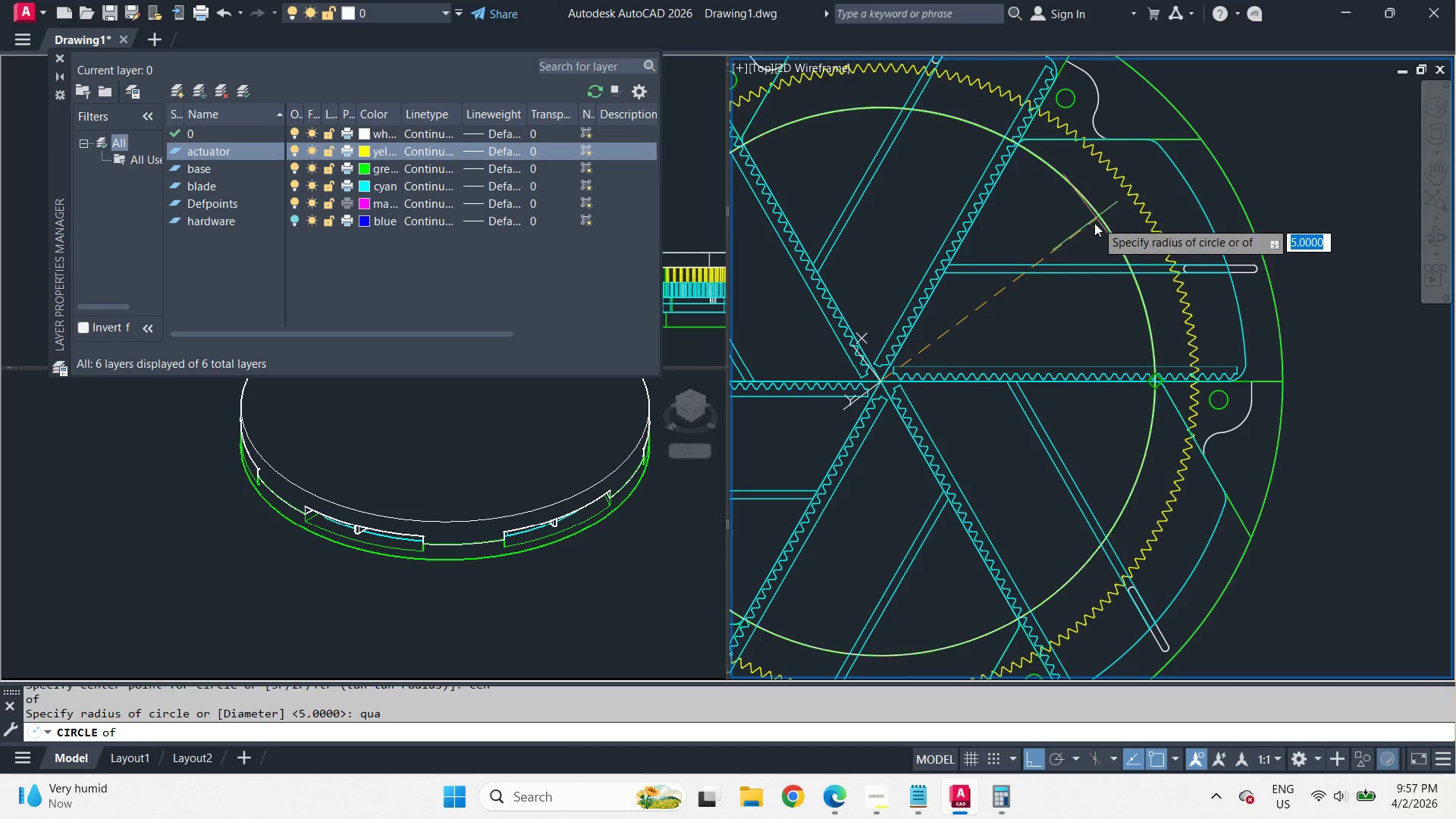 
scroll: coordinate [1095, 218], scroll_direction: up, amount: 1.0
 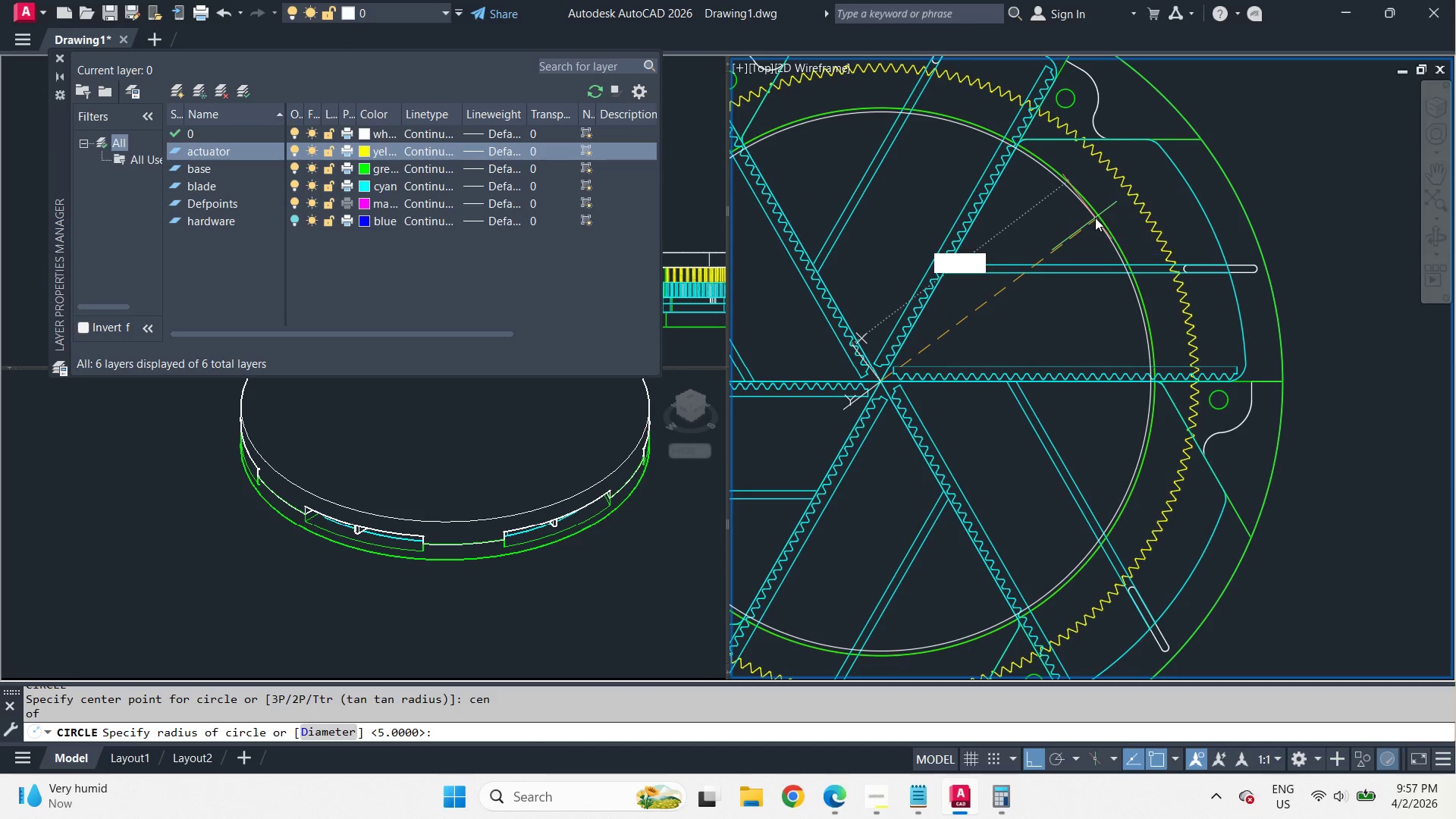 
left_click([1093, 225])
 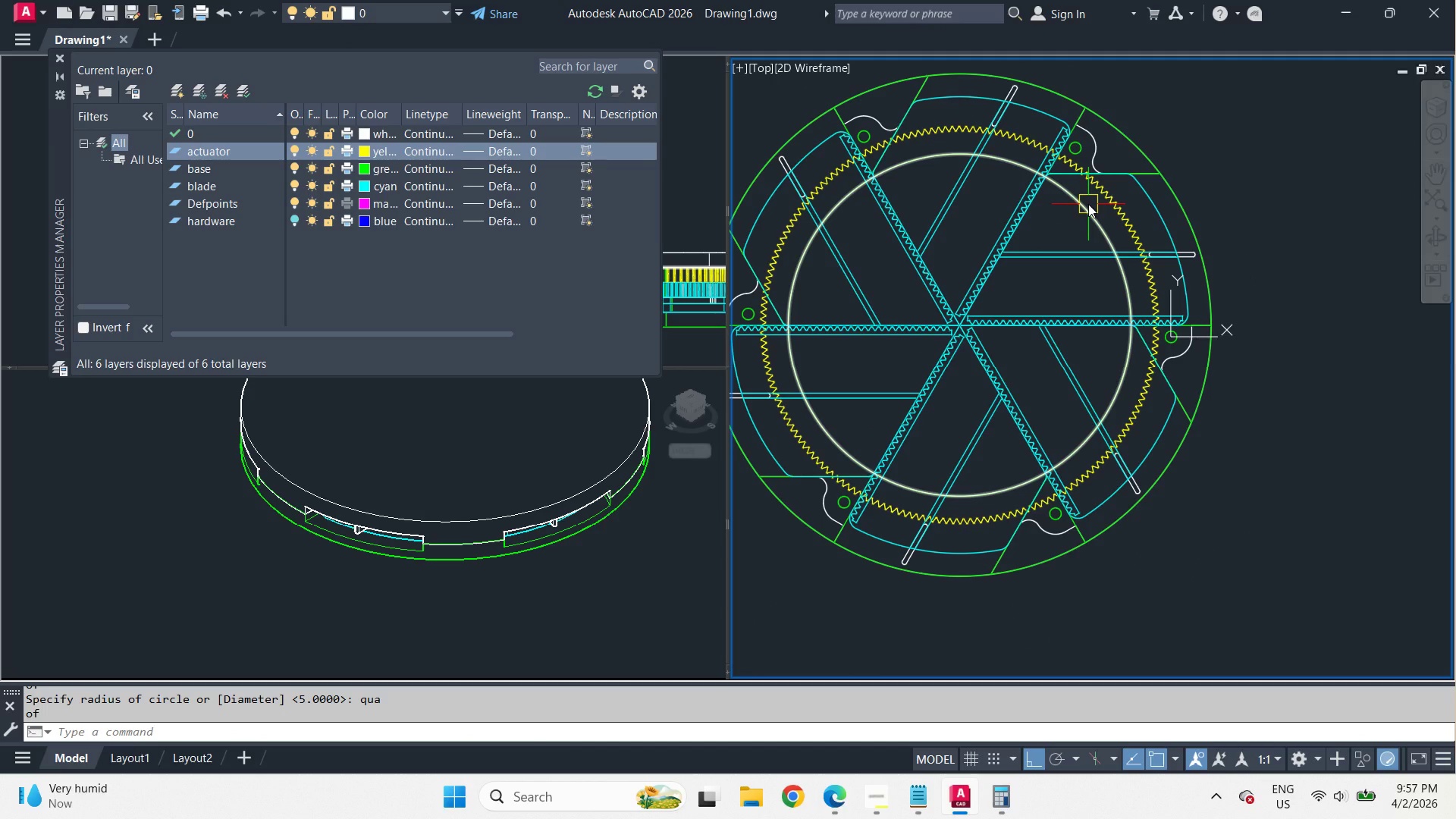 
left_click([1088, 204])
 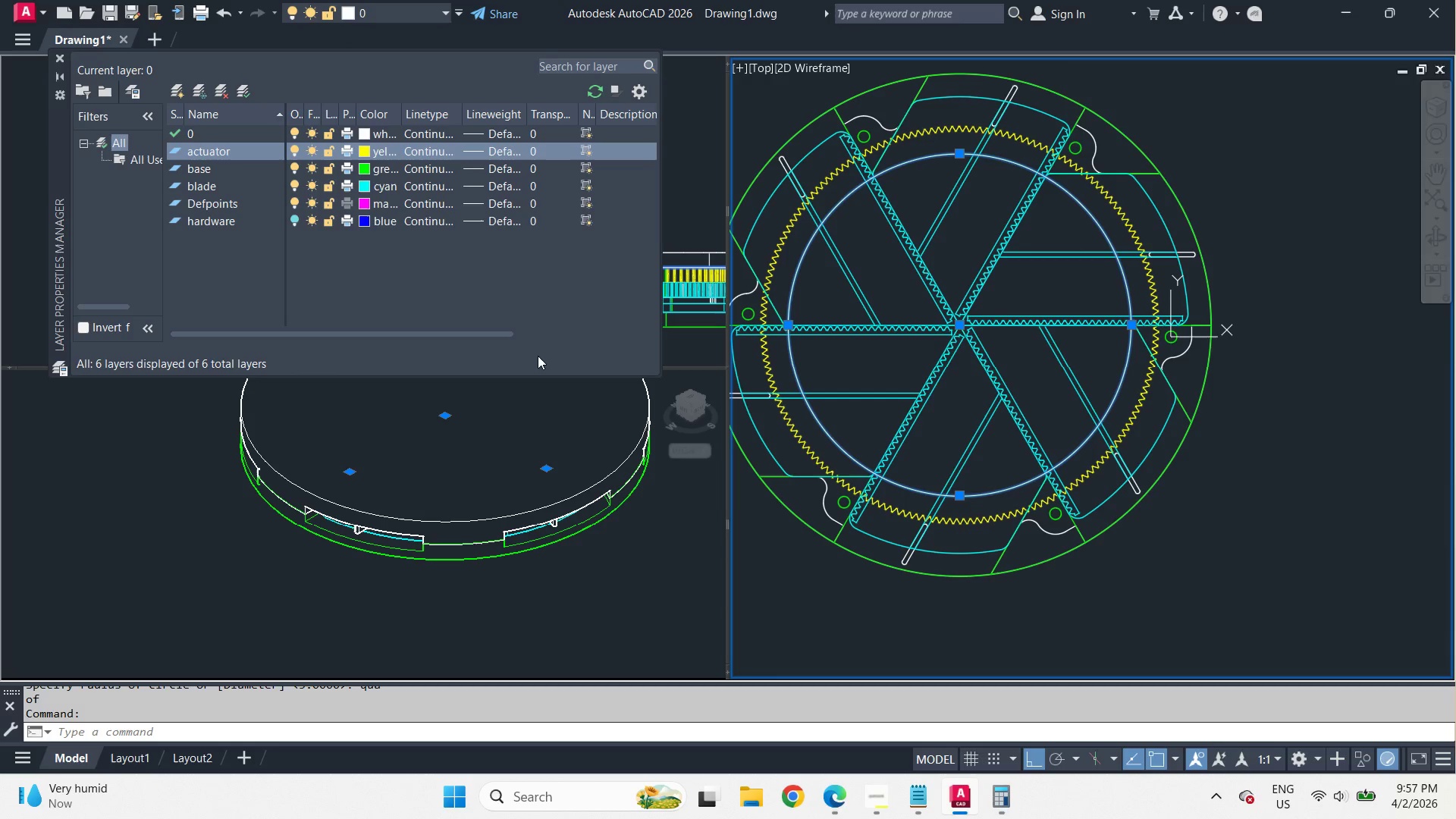 
scroll: coordinate [1092, 231], scroll_direction: down, amount: 1.0
 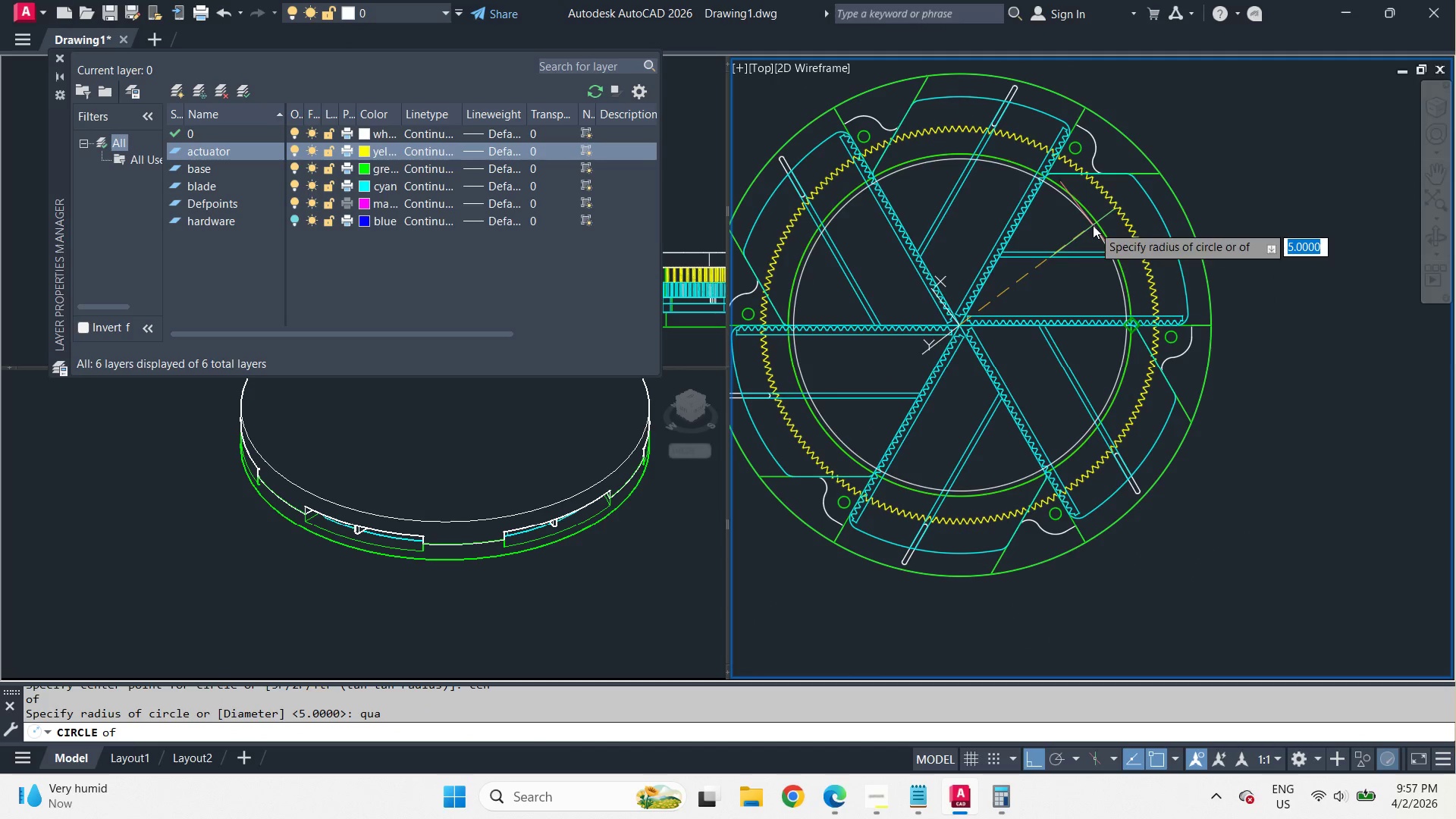 
left_click([58, 60])
 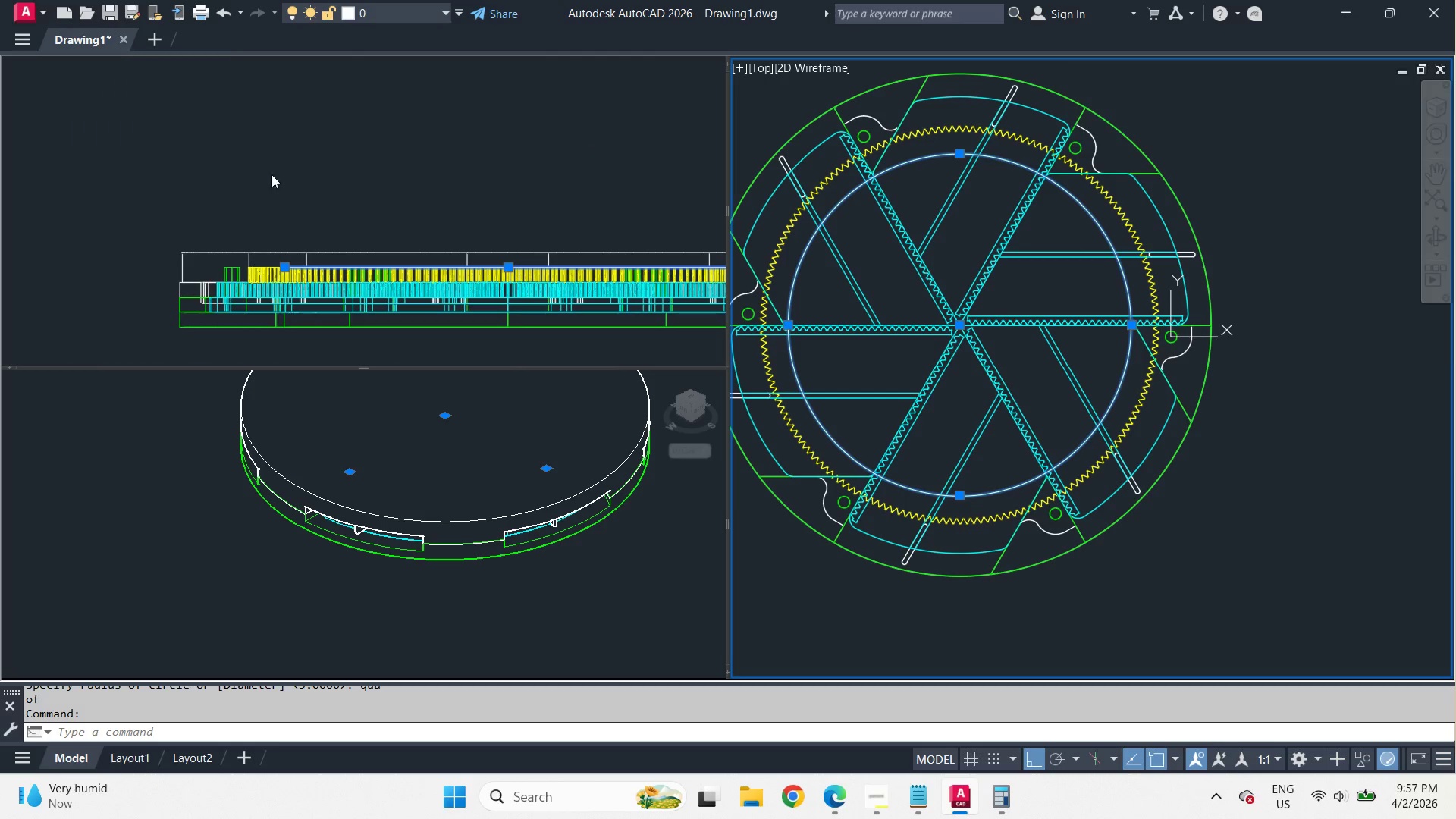 
left_click([326, 187])
 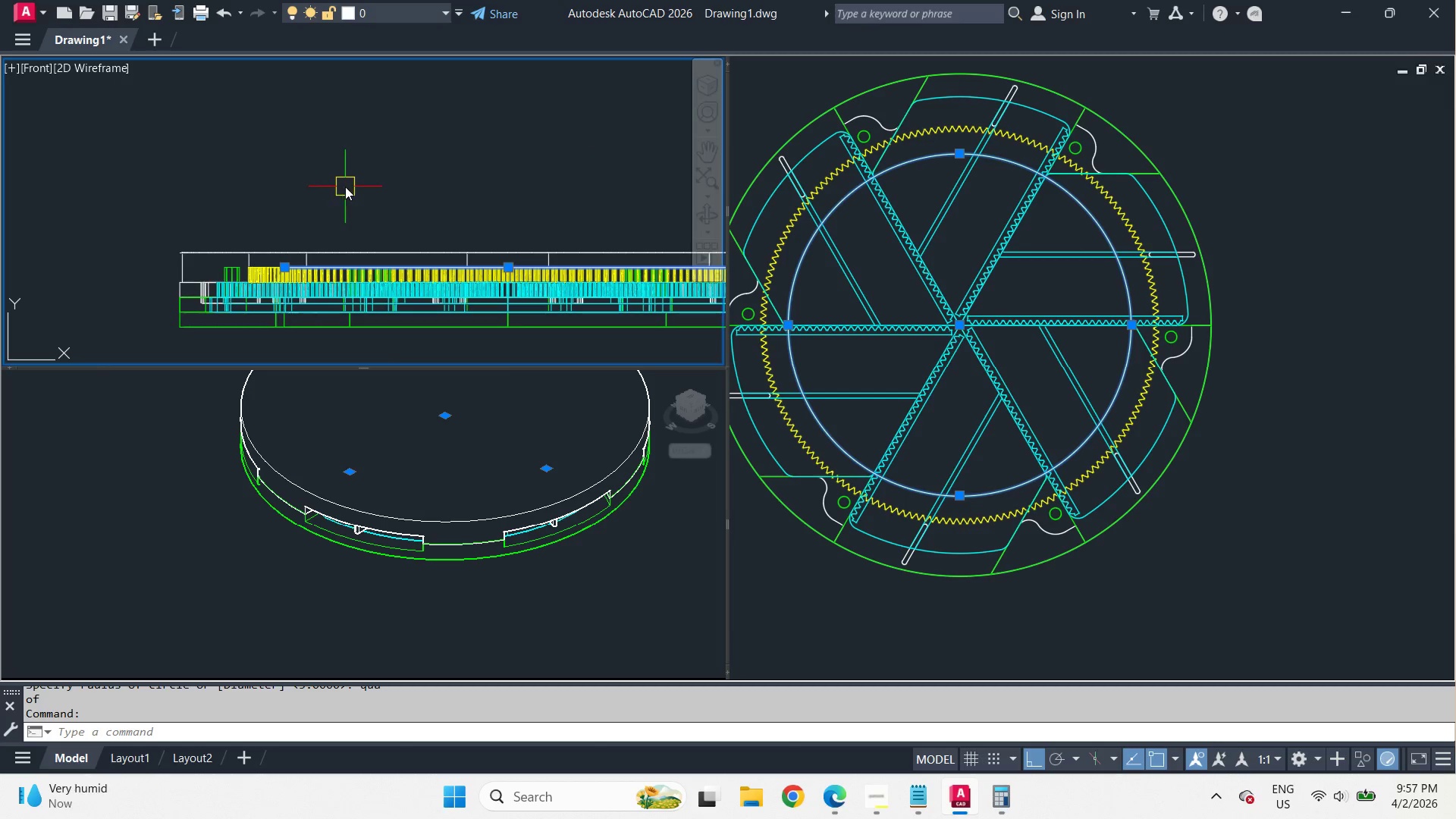 
type(ext )
 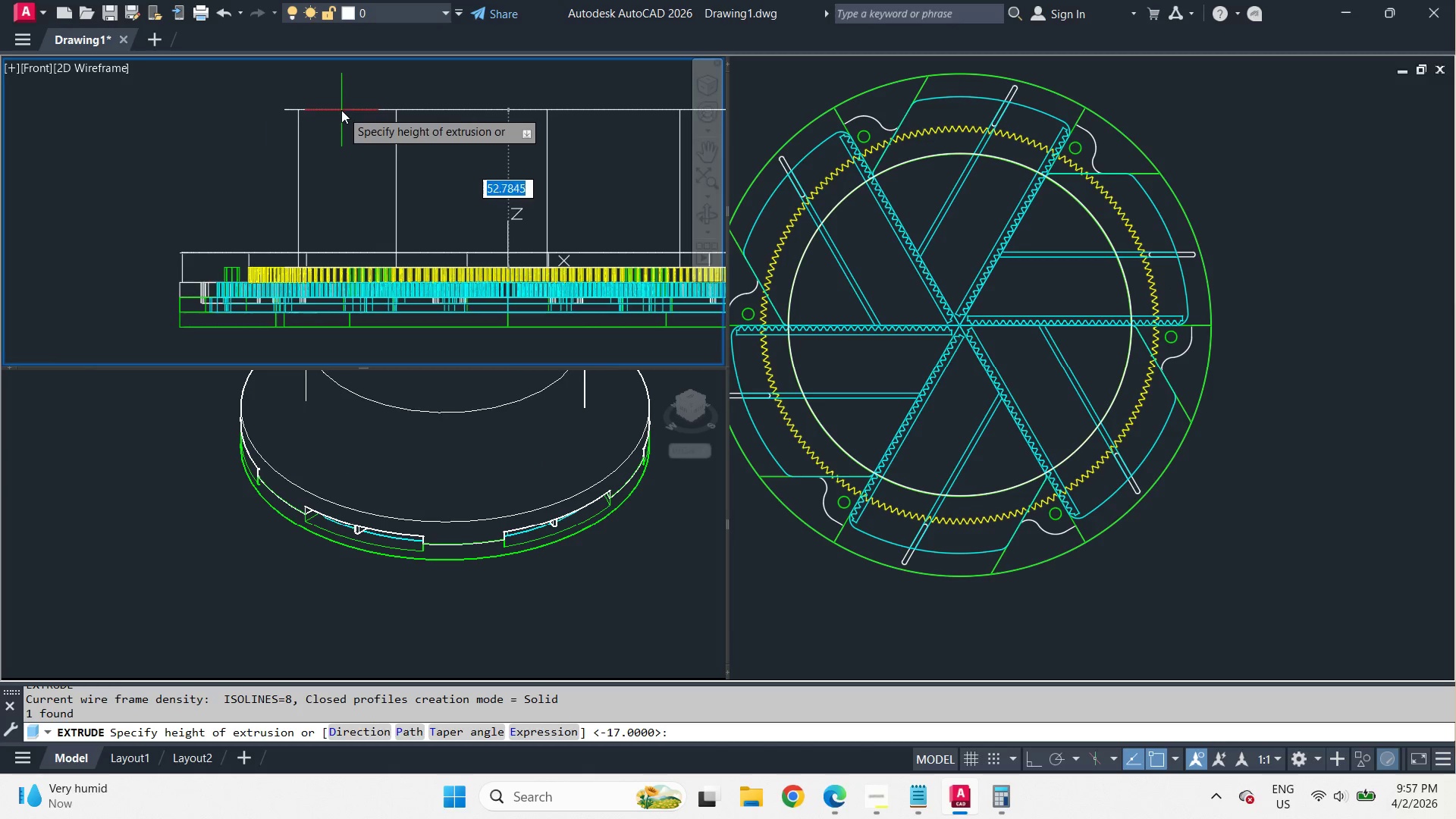 
left_click([341, 109])
 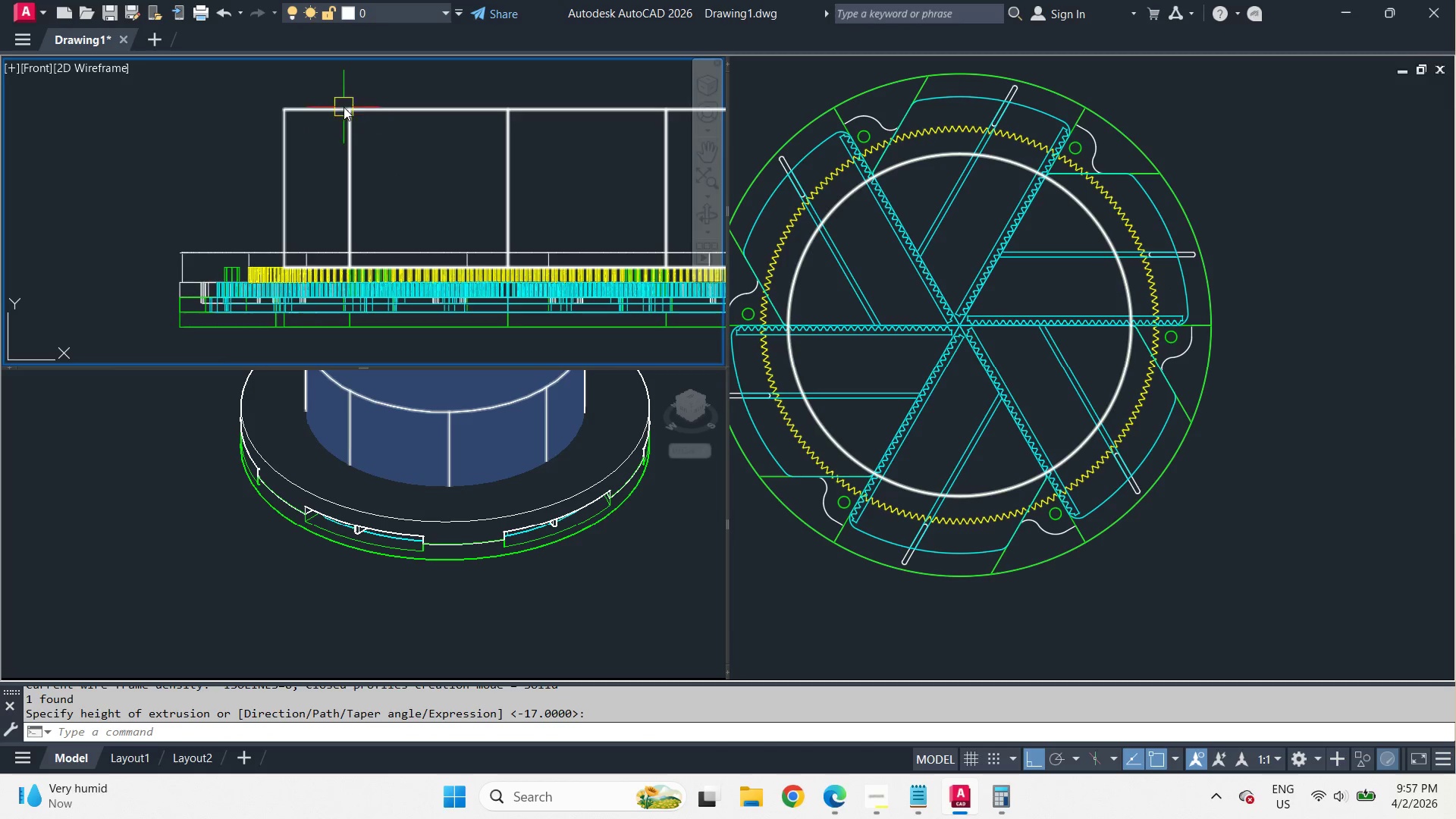 
left_click([344, 106])
 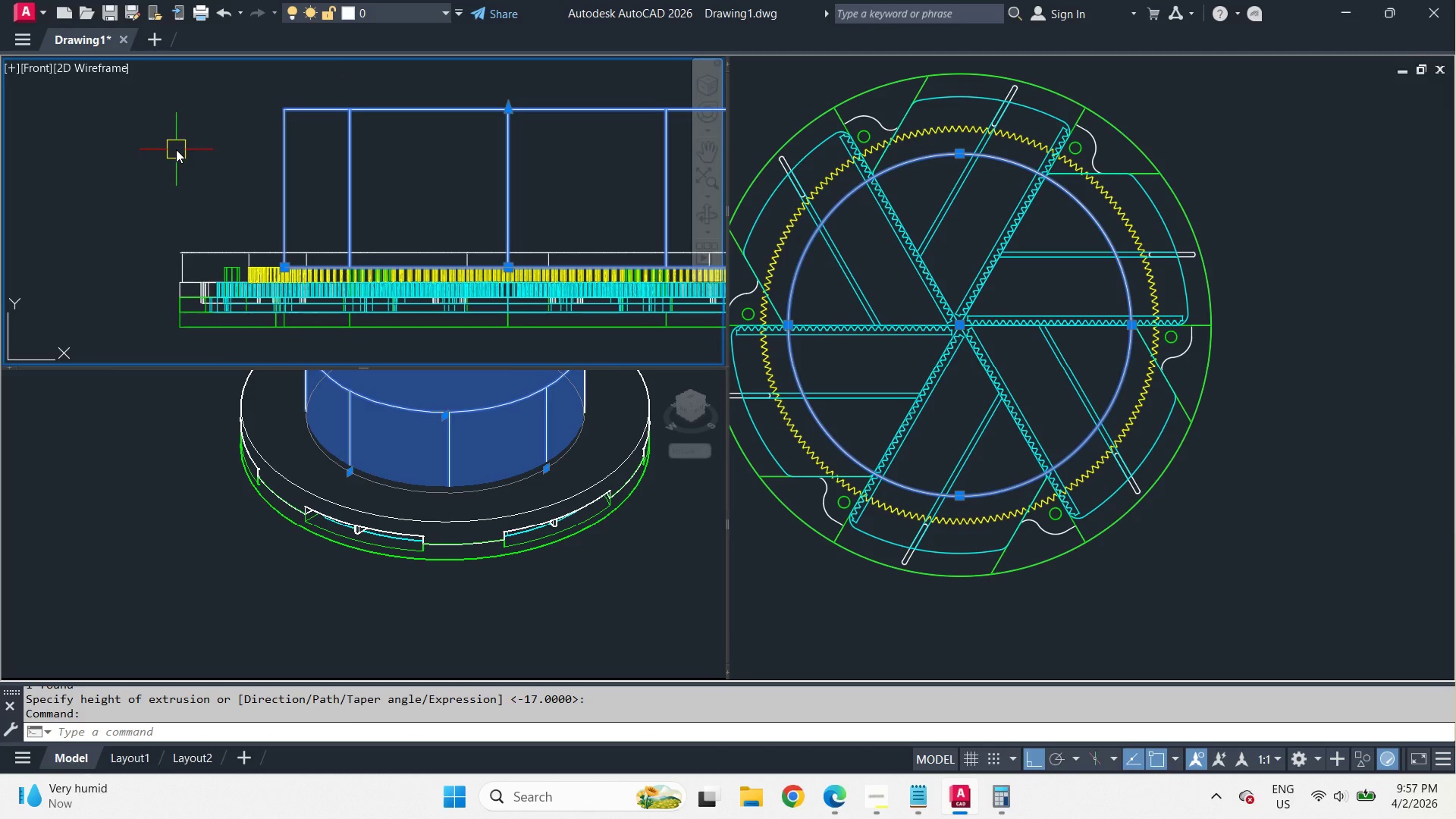 
type(m su )
 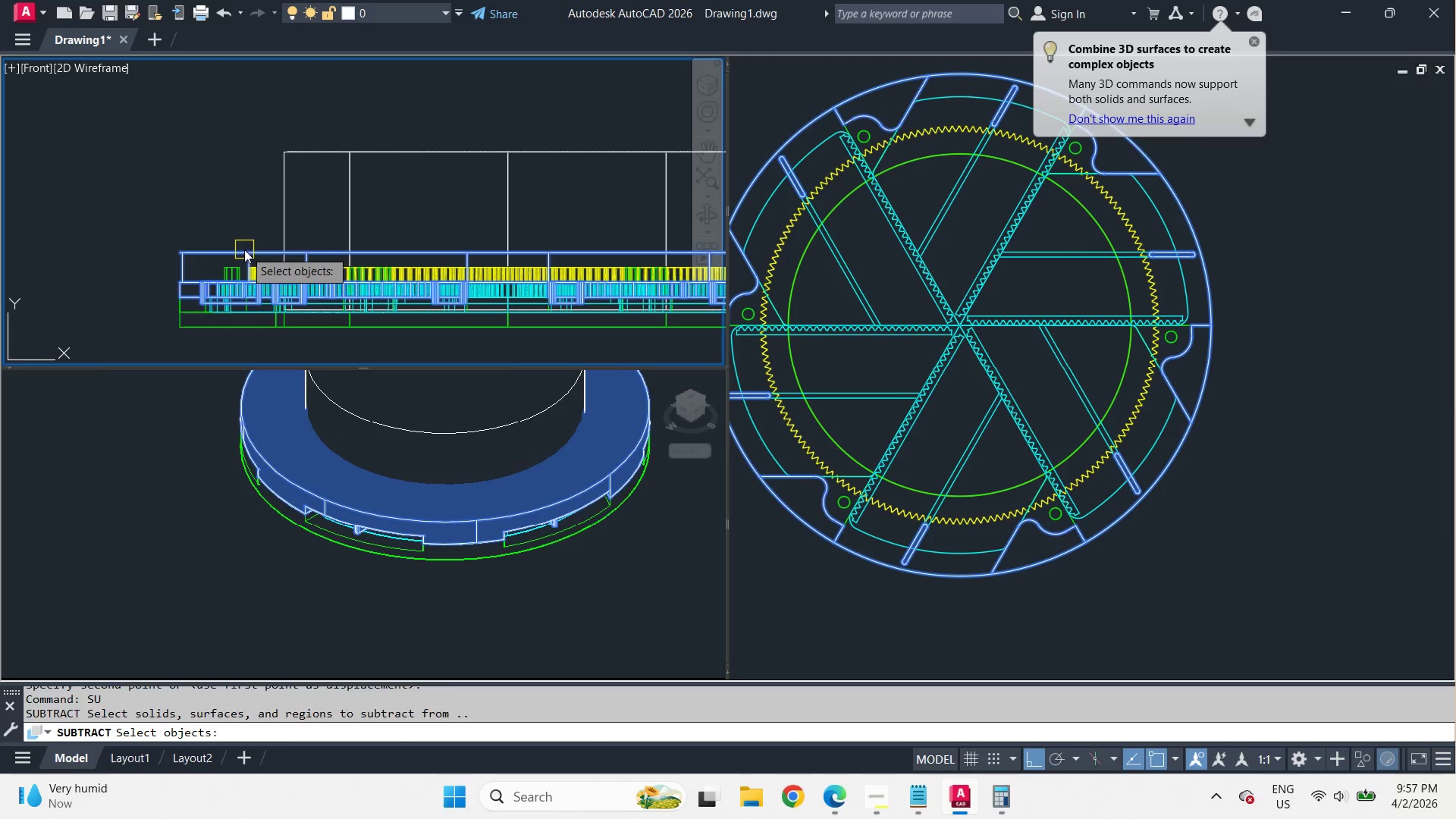 
left_click_drag(start_coordinate=[176, 149], to_coordinate=[174, 158])
 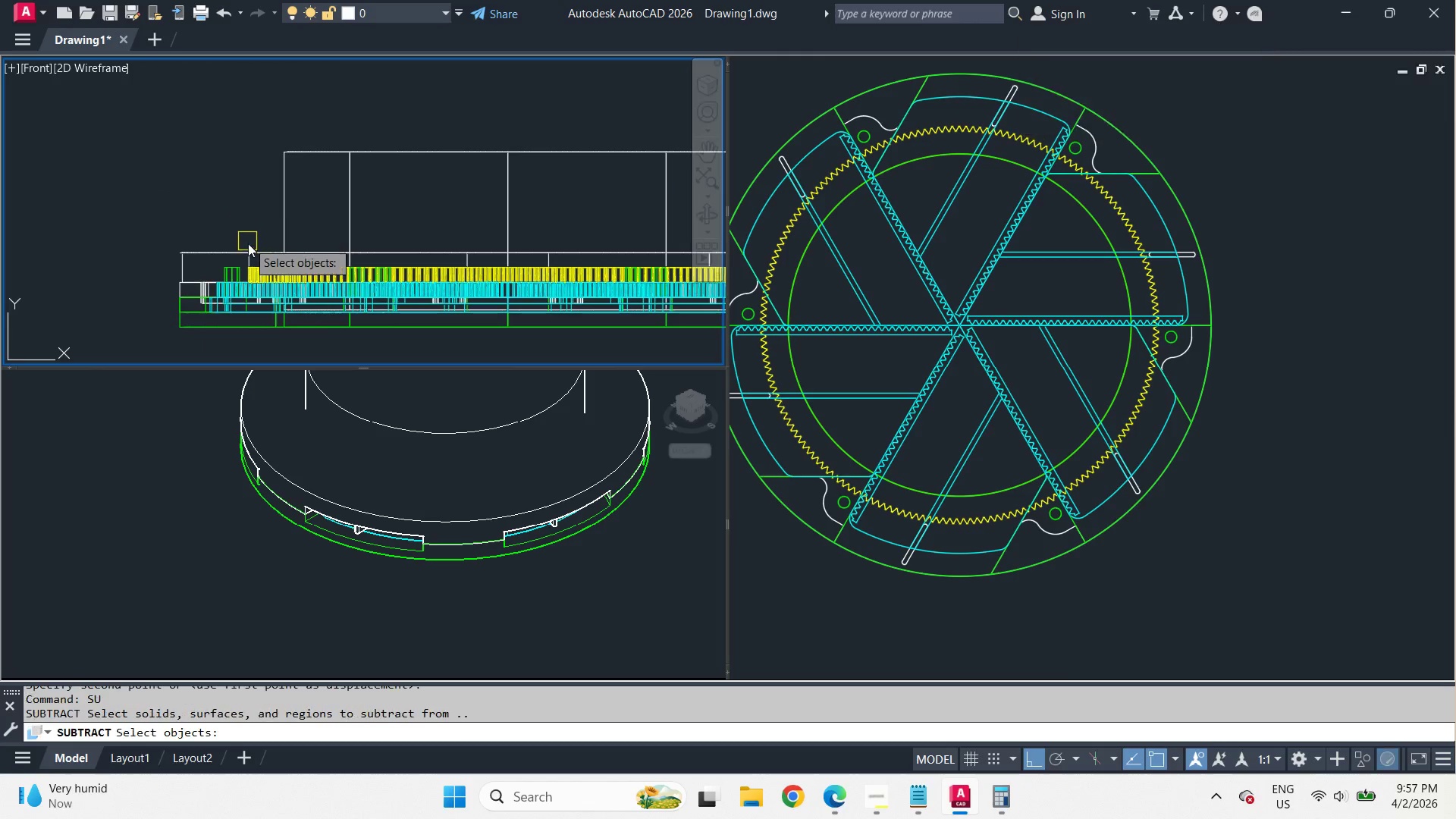 
left_click([244, 249])
 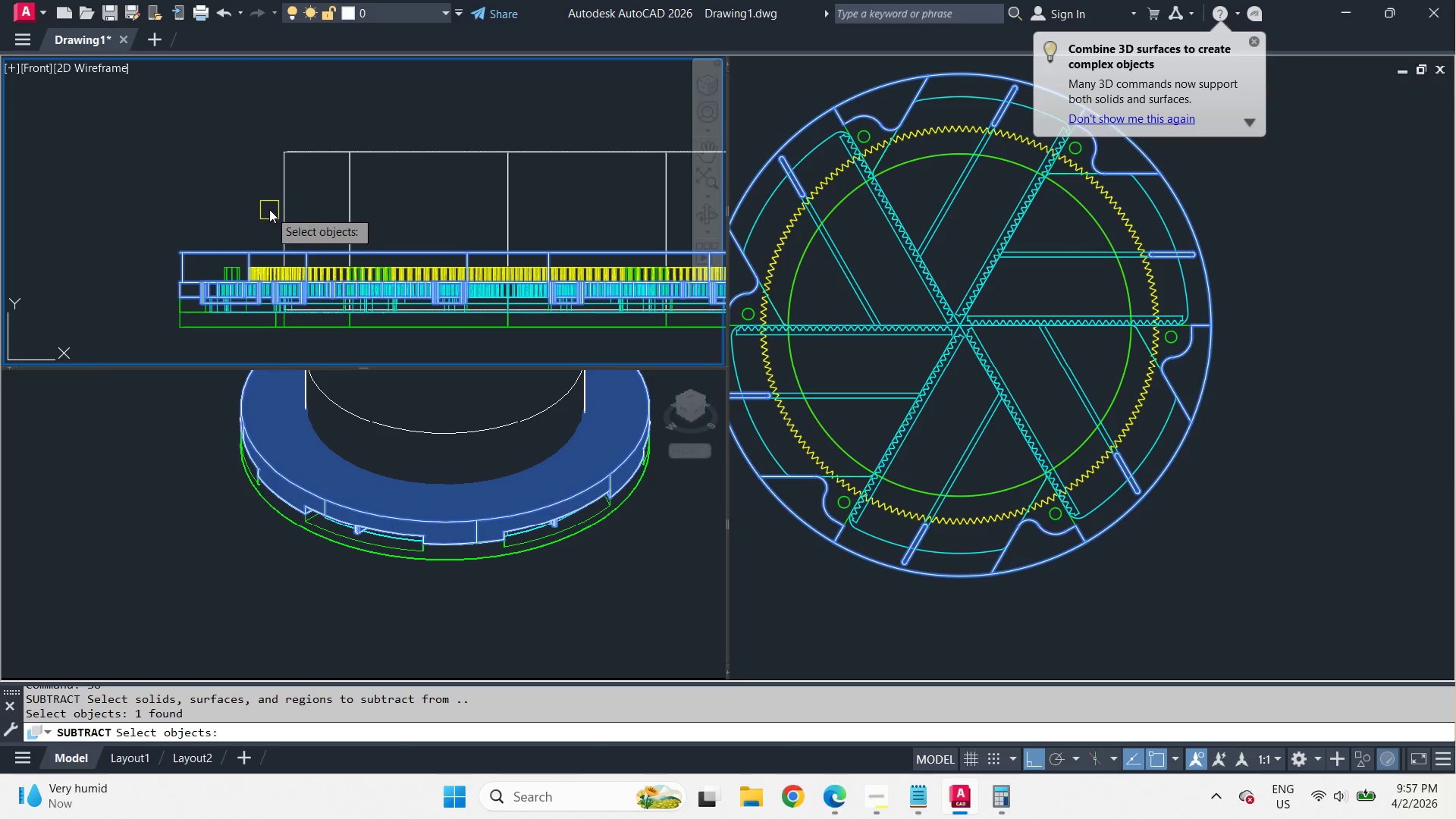 
key(Space)
 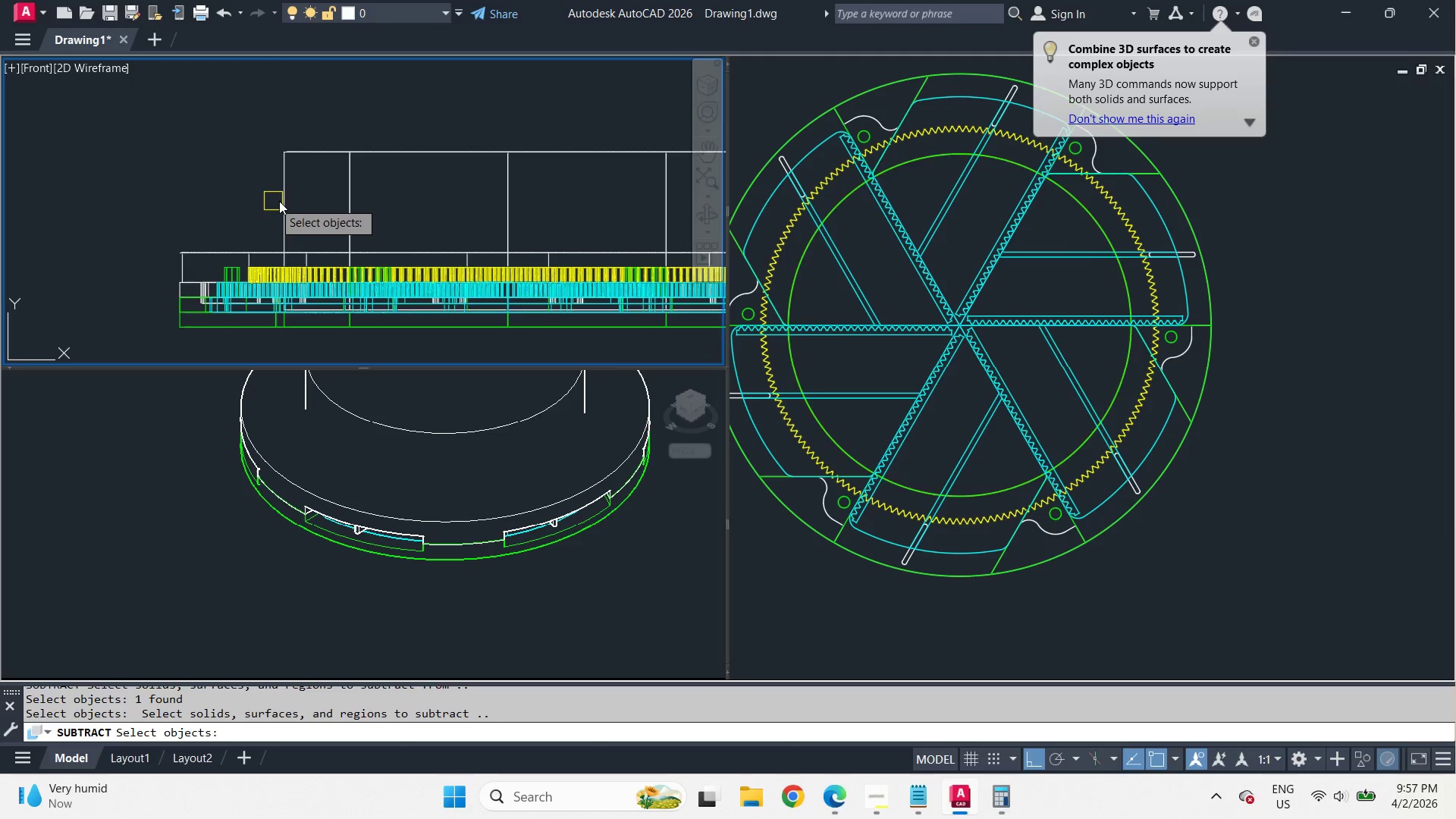 
left_click([280, 201])
 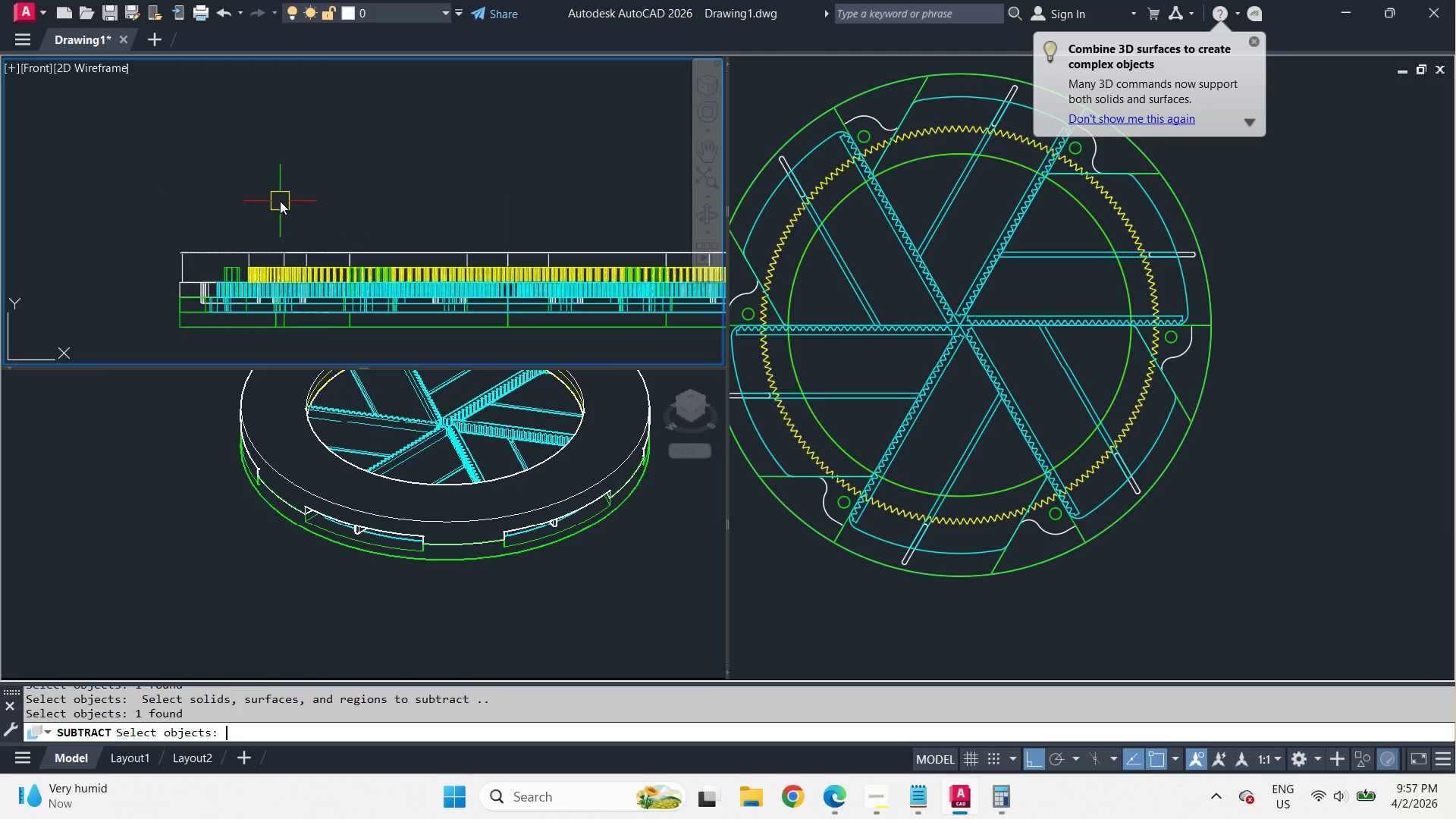 
key(Space)
 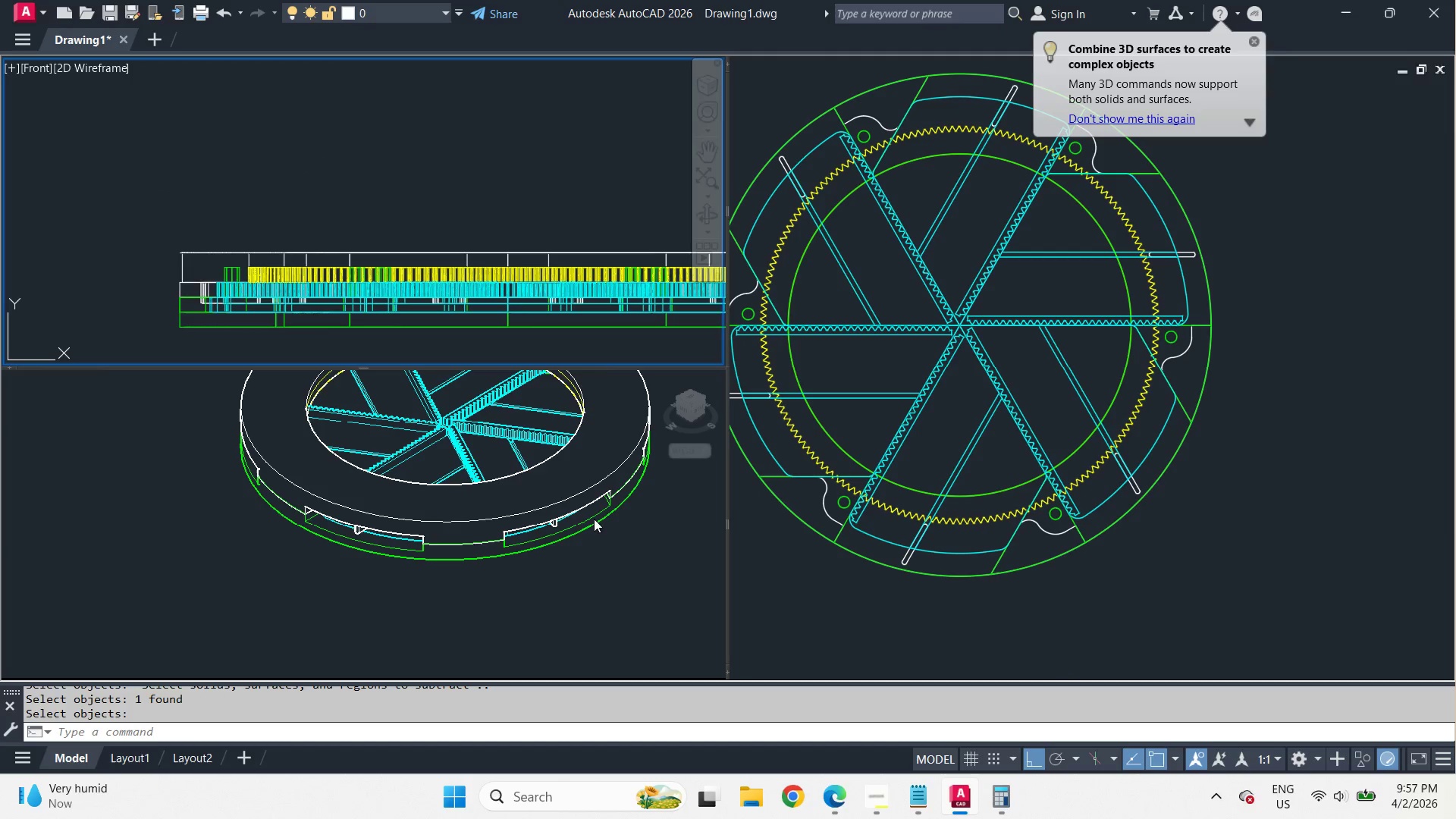 
left_click([592, 576])
 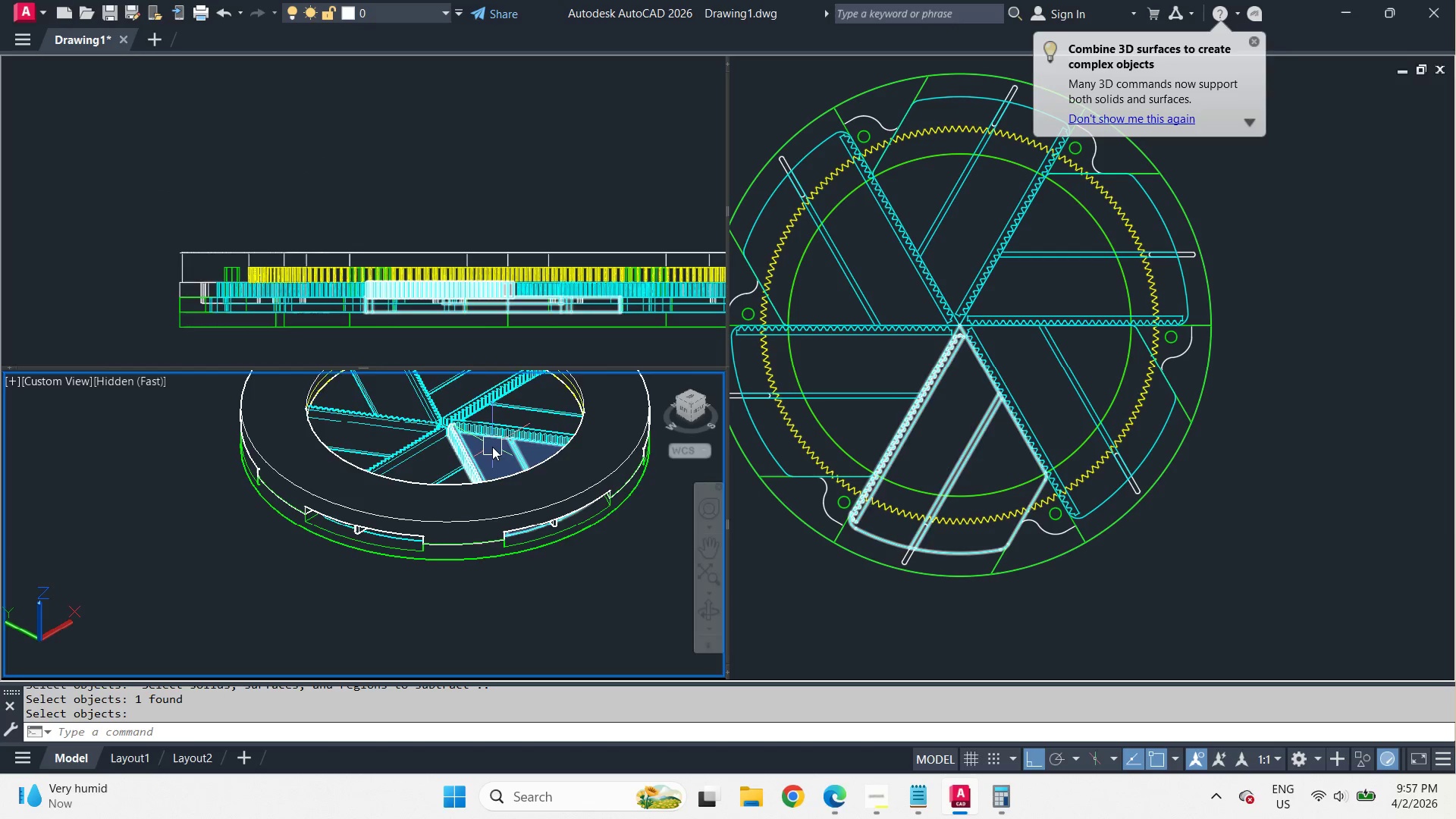 
hold_key(key=ShiftLeft, duration=1.28)
 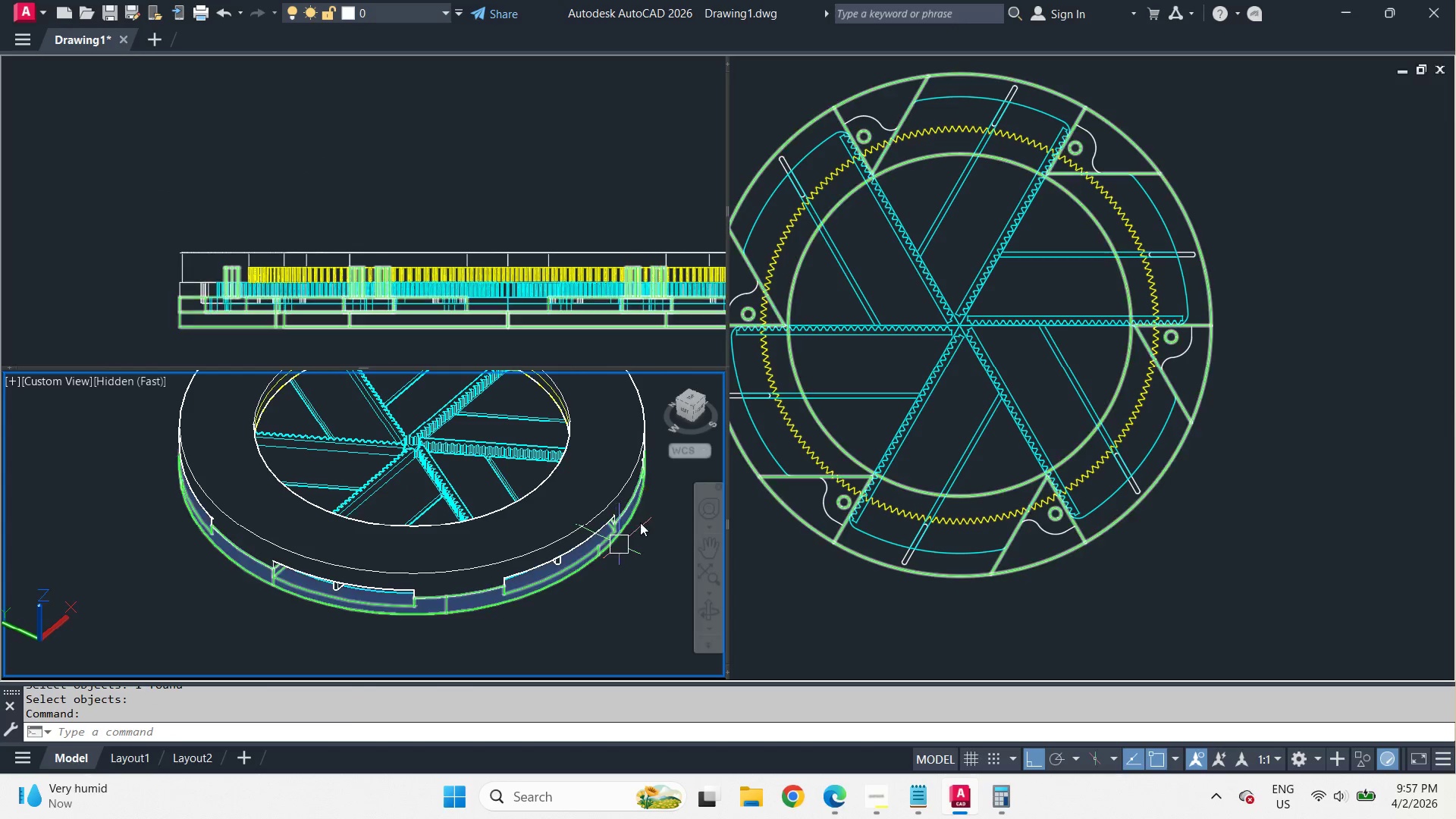 
scroll: coordinate [492, 447], scroll_direction: down, amount: 1.0
 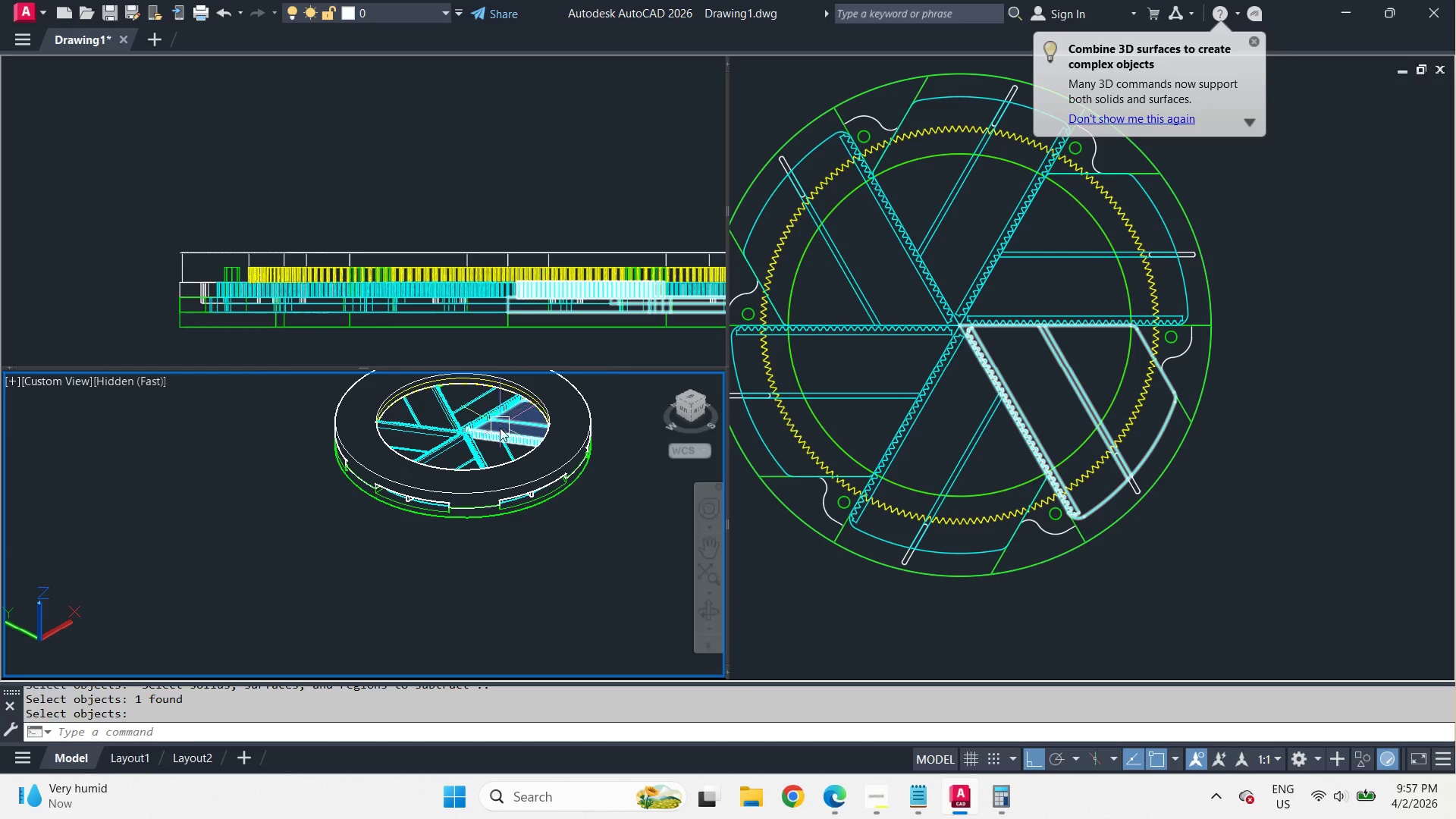 
scroll: coordinate [504, 435], scroll_direction: up, amount: 2.0
 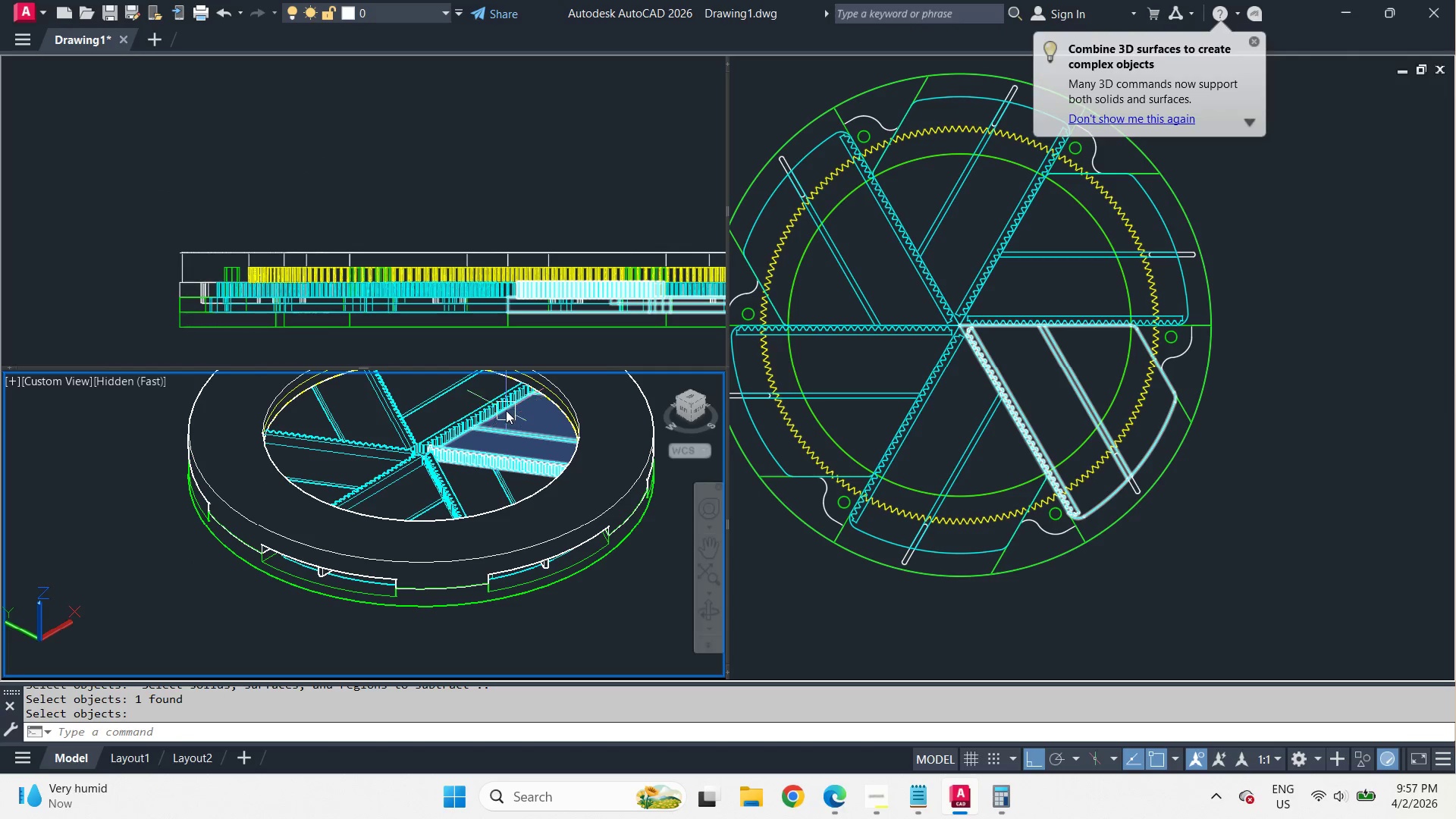 
type(ma )
 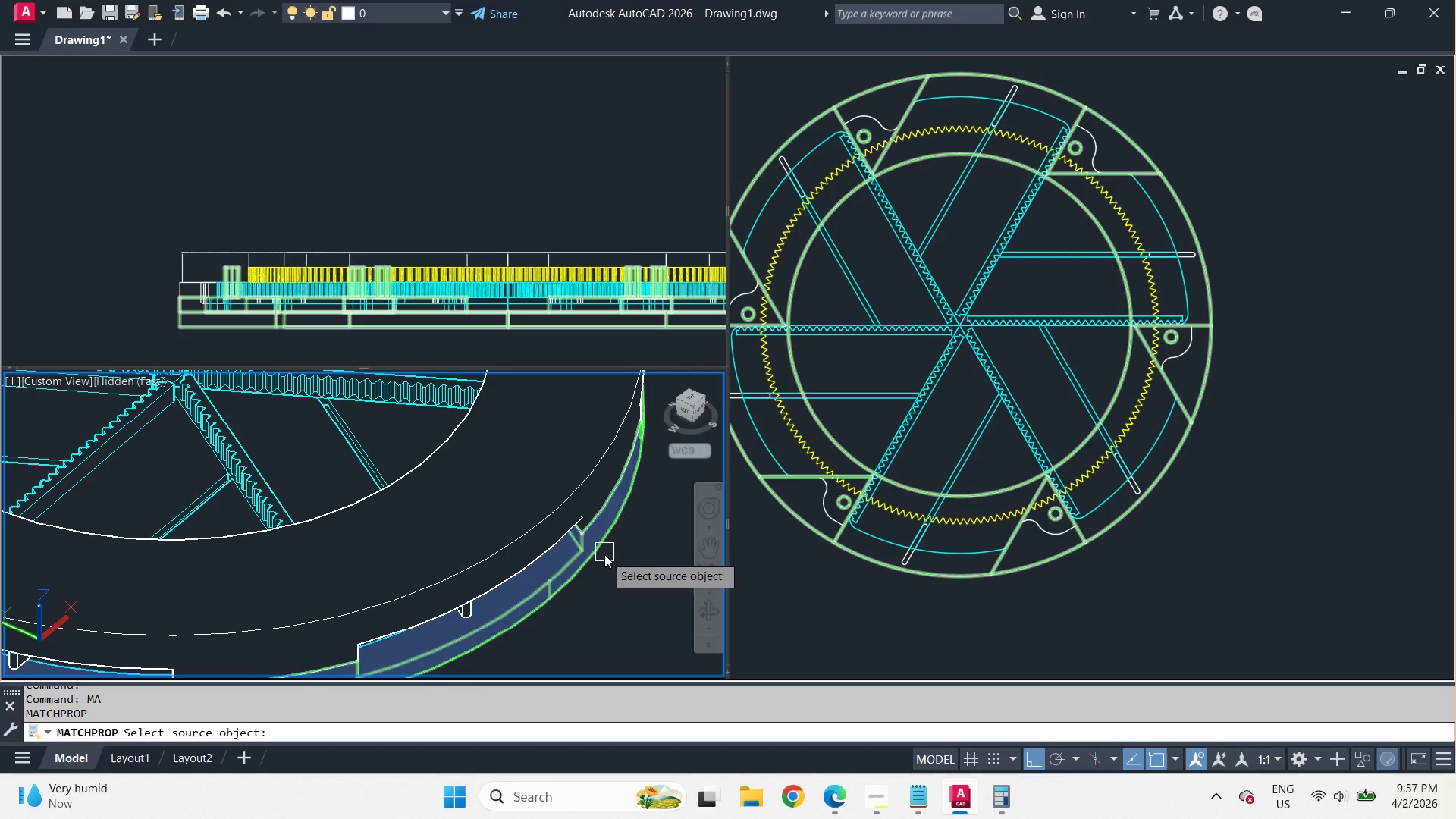 
left_click([604, 554])
 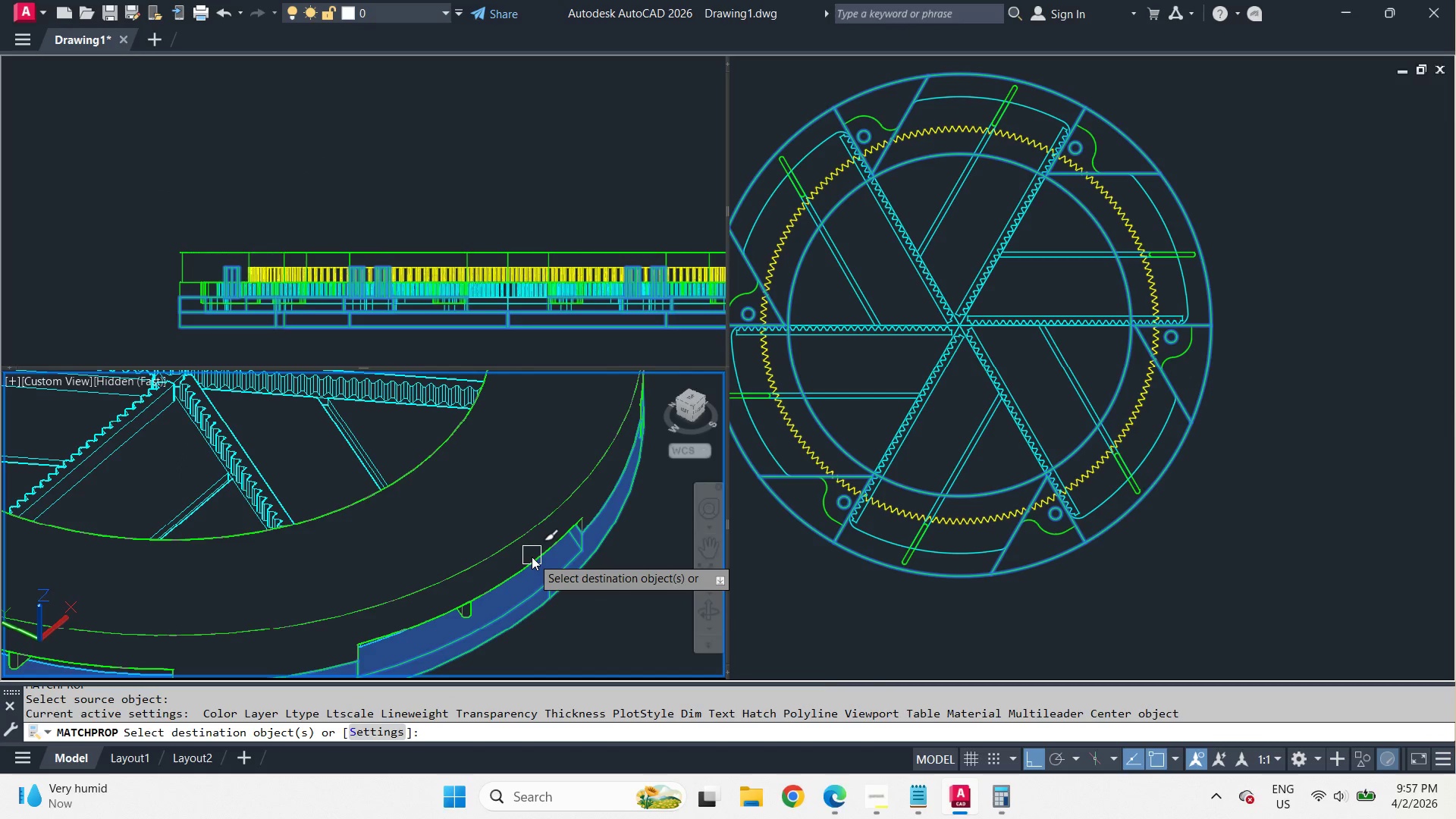 
left_click([532, 557])
 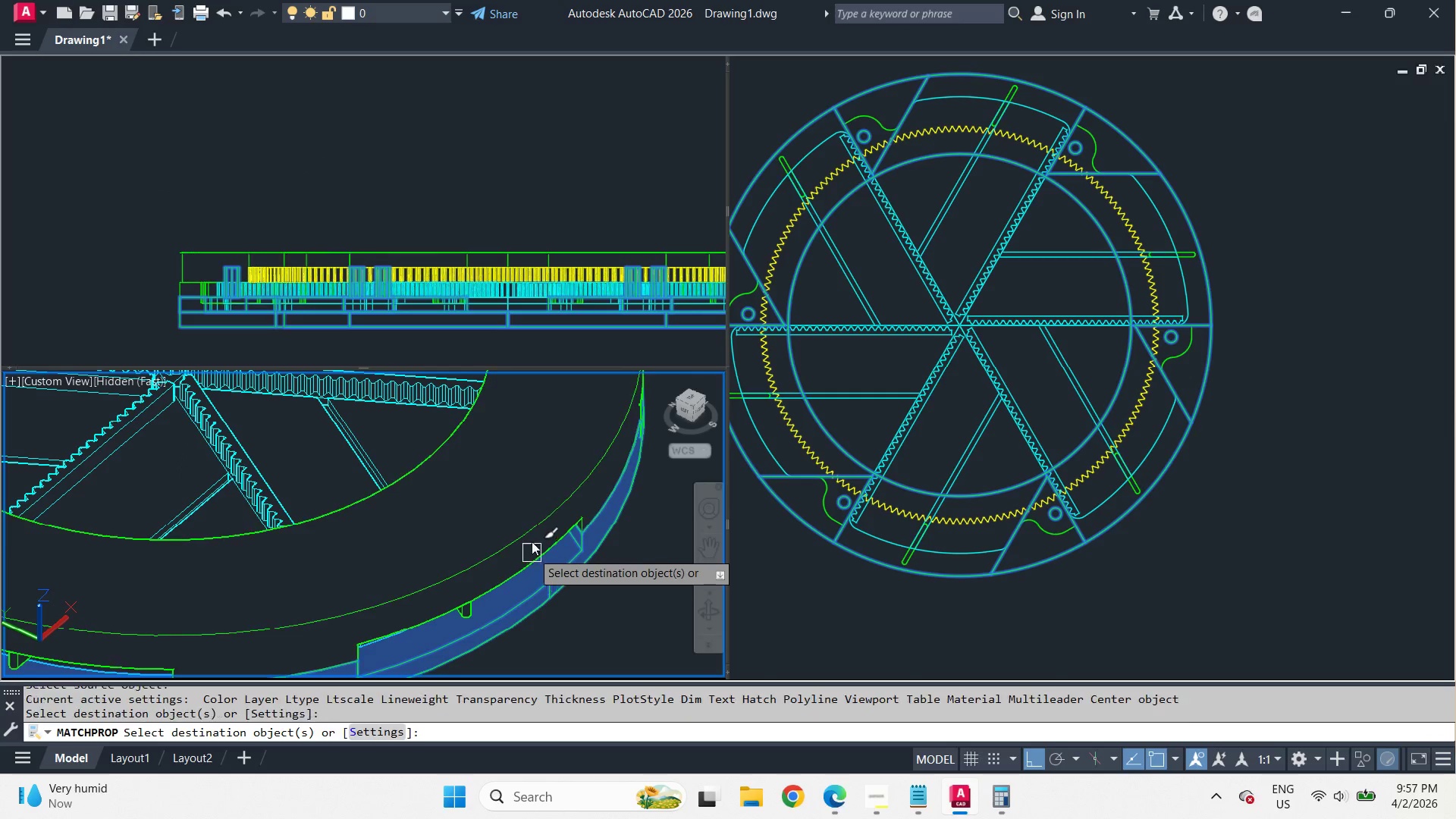 
key(Space)
 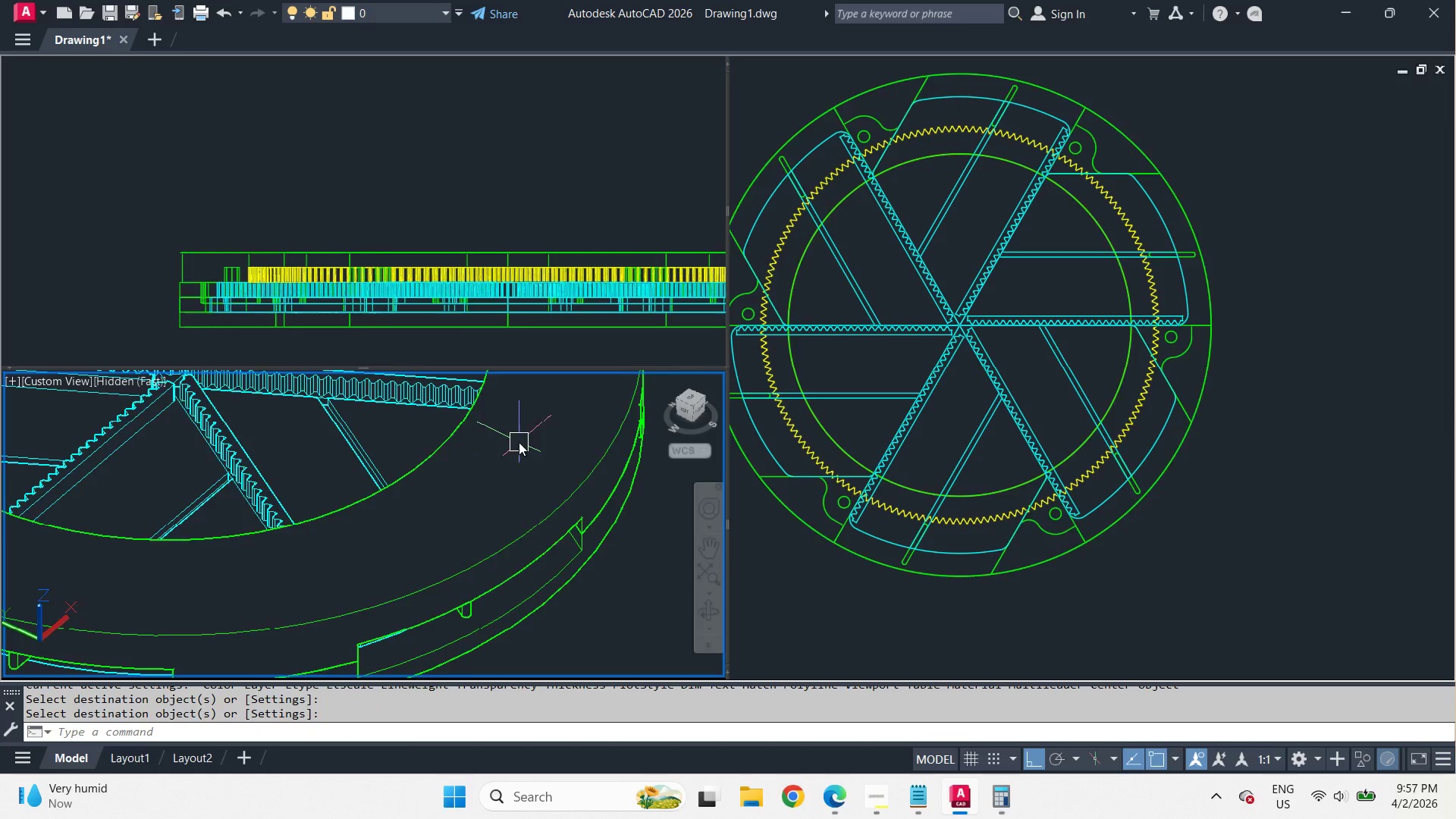 
scroll: coordinate [645, 515], scroll_direction: up, amount: 2.0
 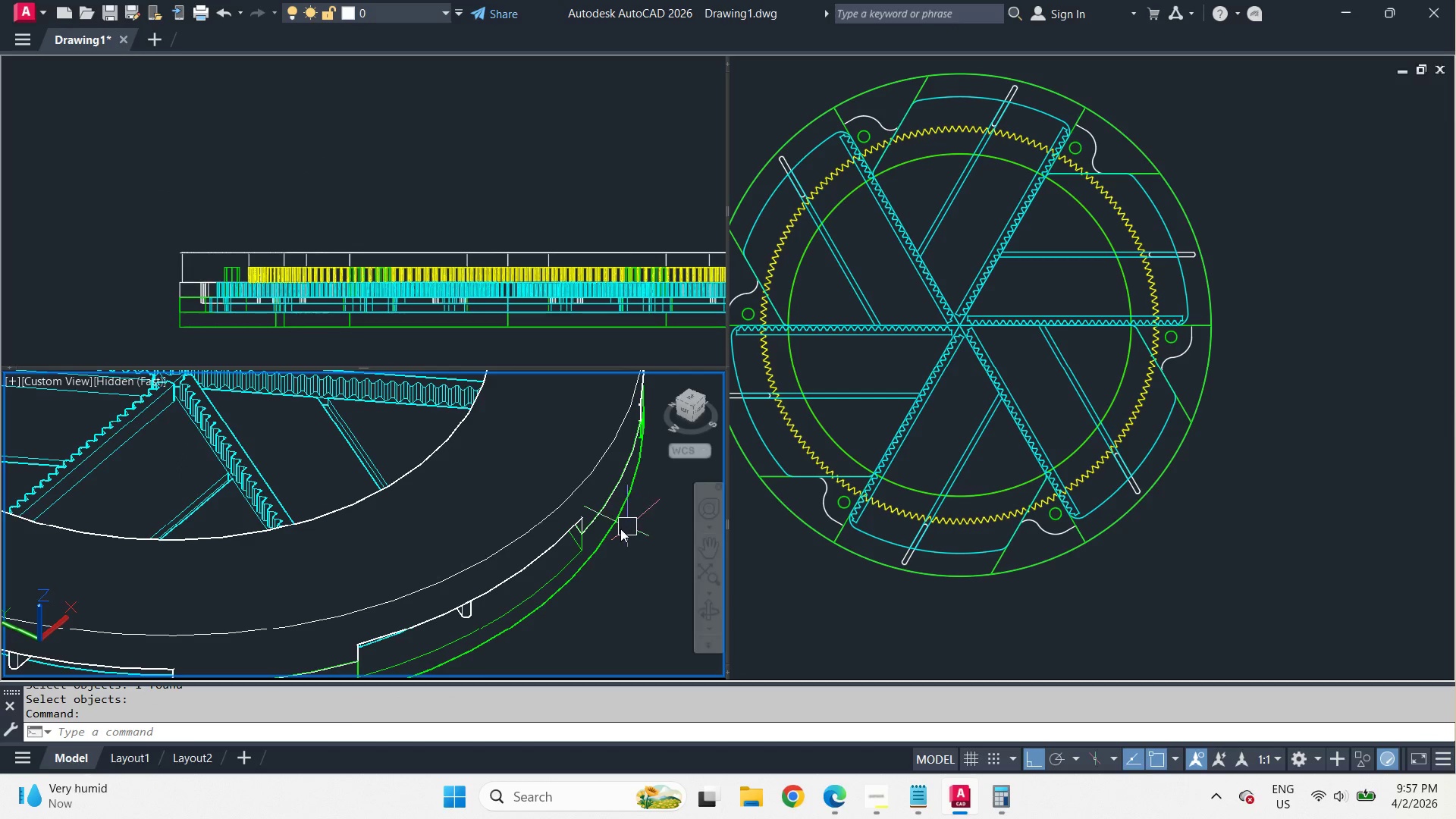 
hold_key(key=ShiftLeft, duration=2.94)
 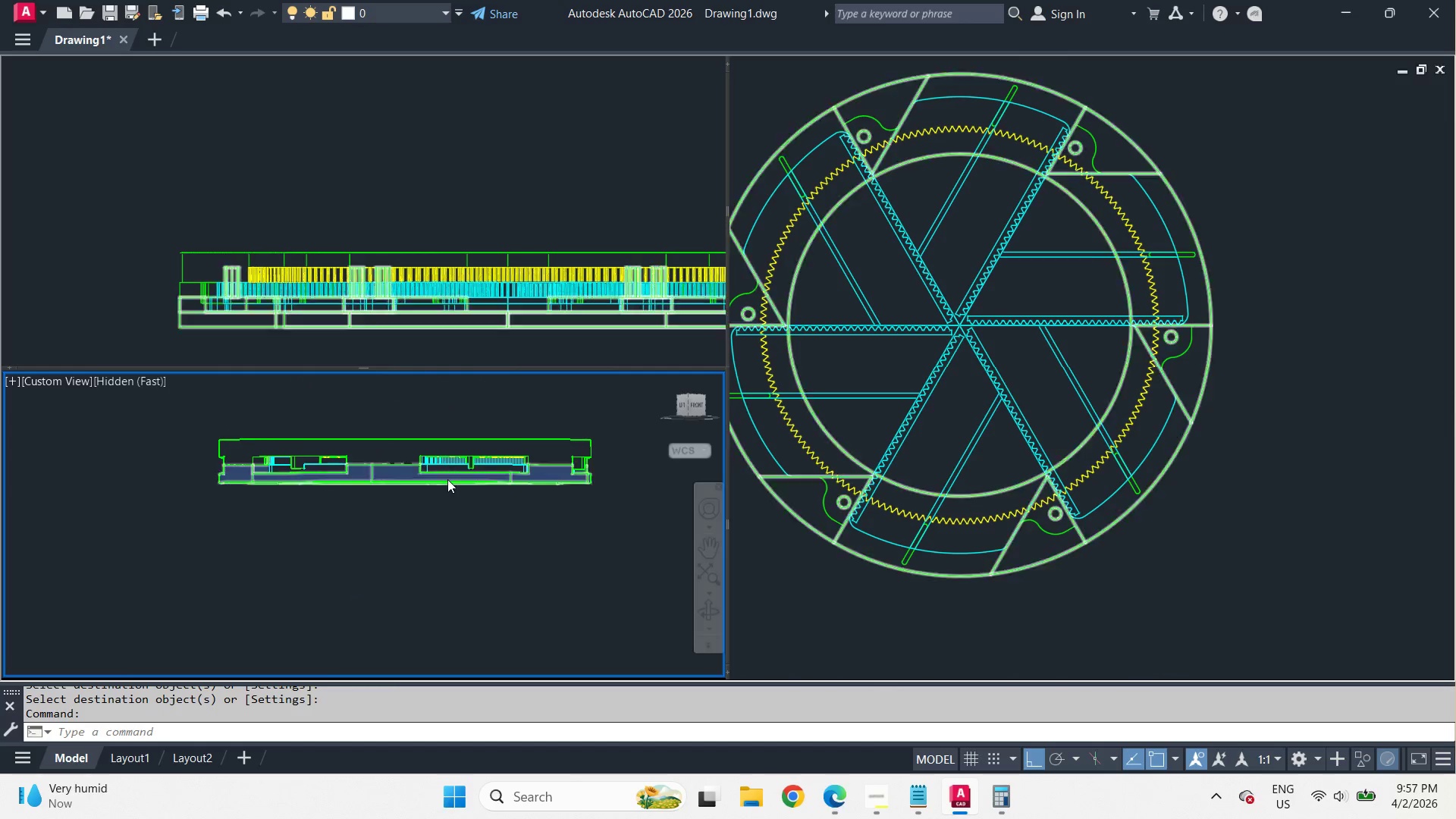 
scroll: coordinate [520, 441], scroll_direction: down, amount: 2.0
 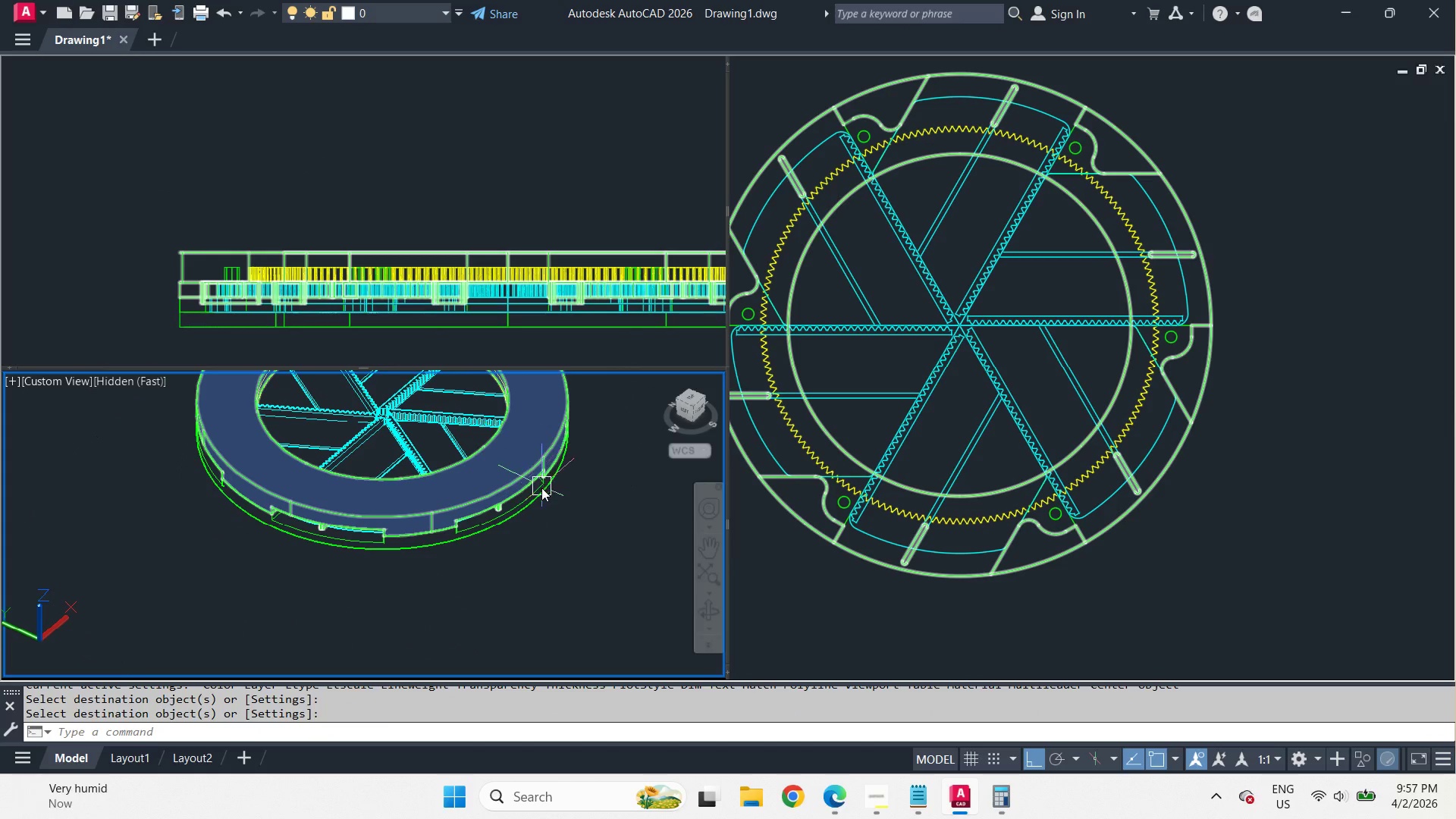 
scroll: coordinate [447, 479], scroll_direction: up, amount: 4.0
 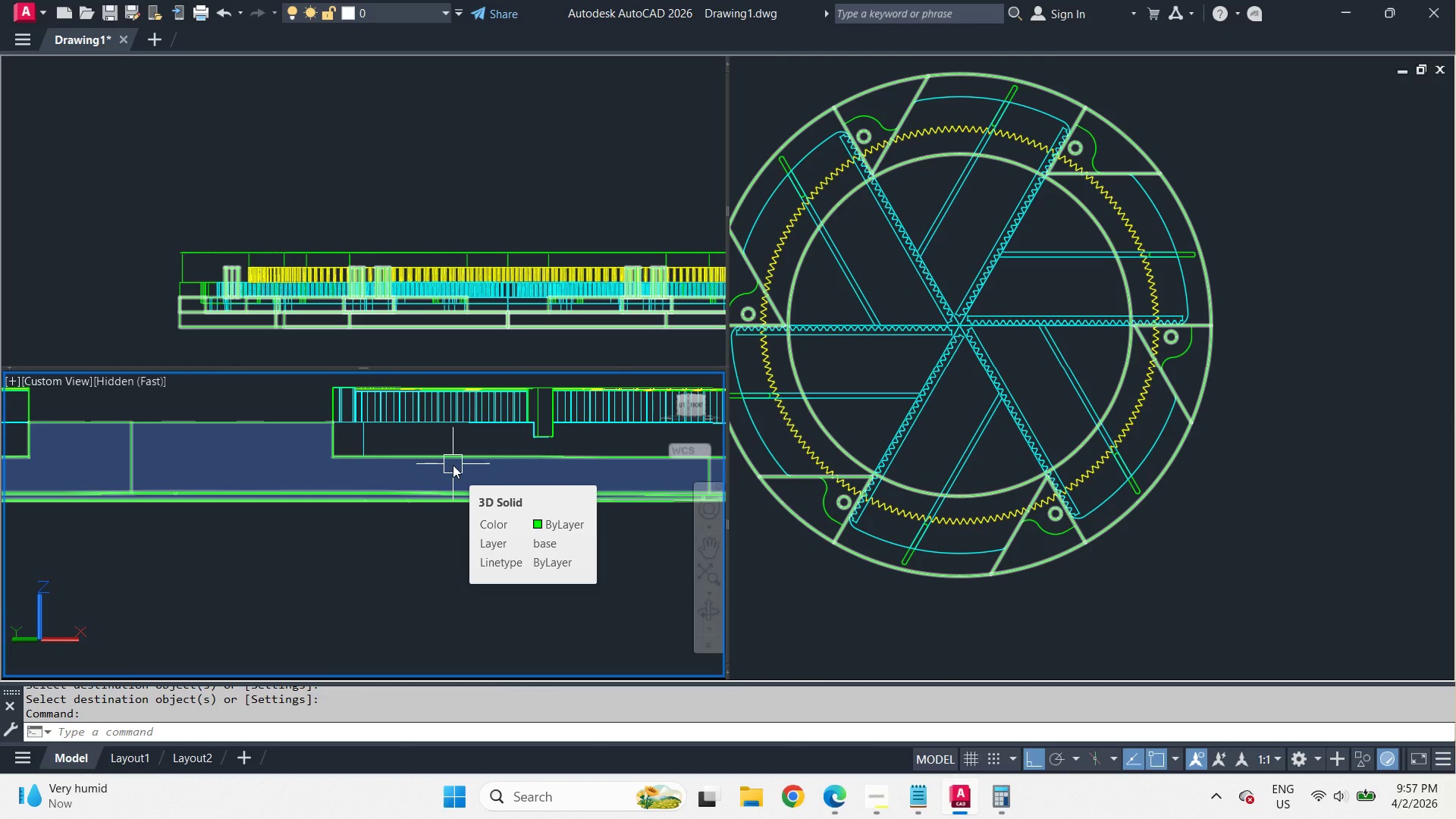 
hold_key(key=ShiftLeft, duration=2.78)
 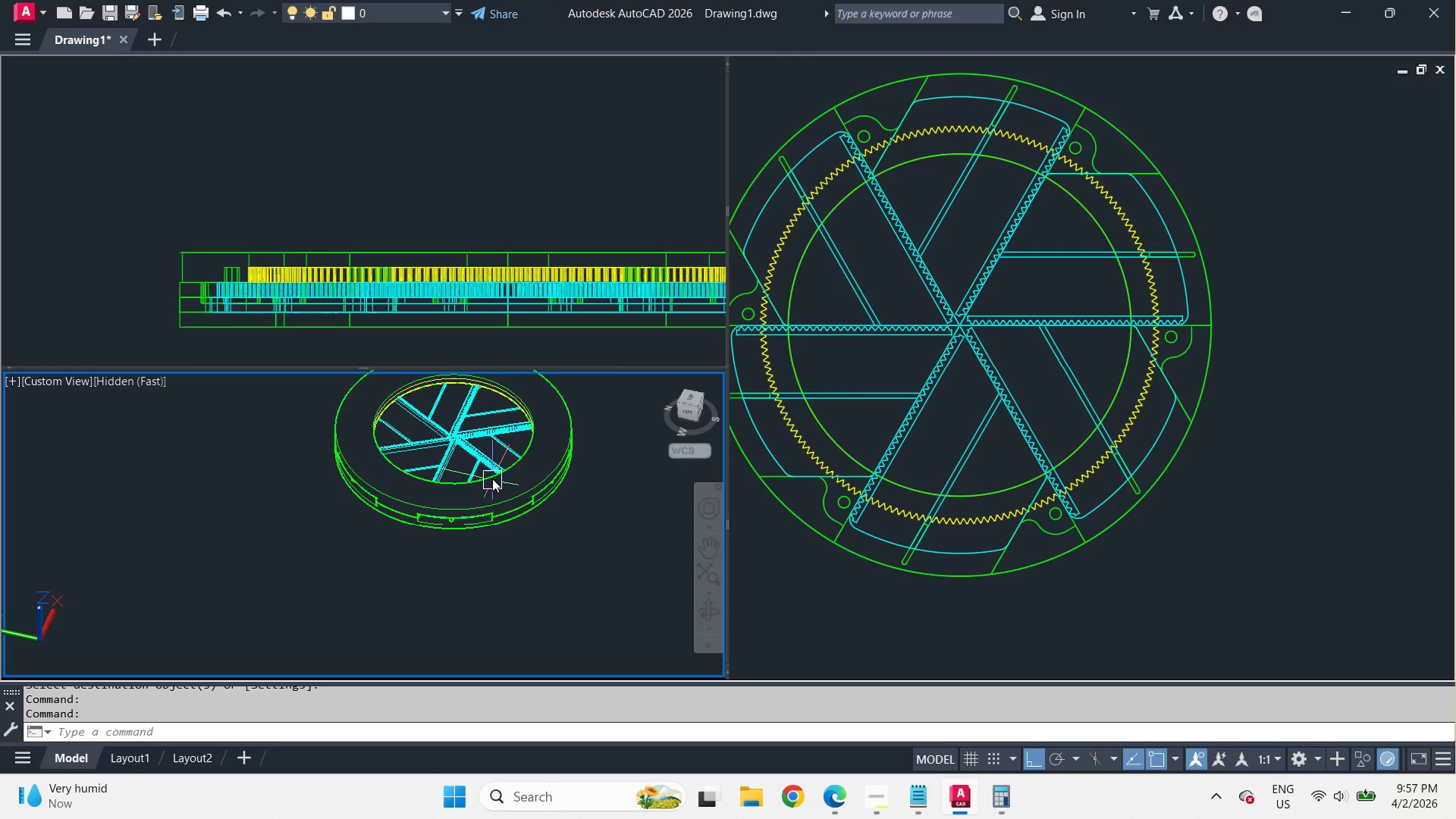 
scroll: coordinate [499, 438], scroll_direction: down, amount: 4.0
 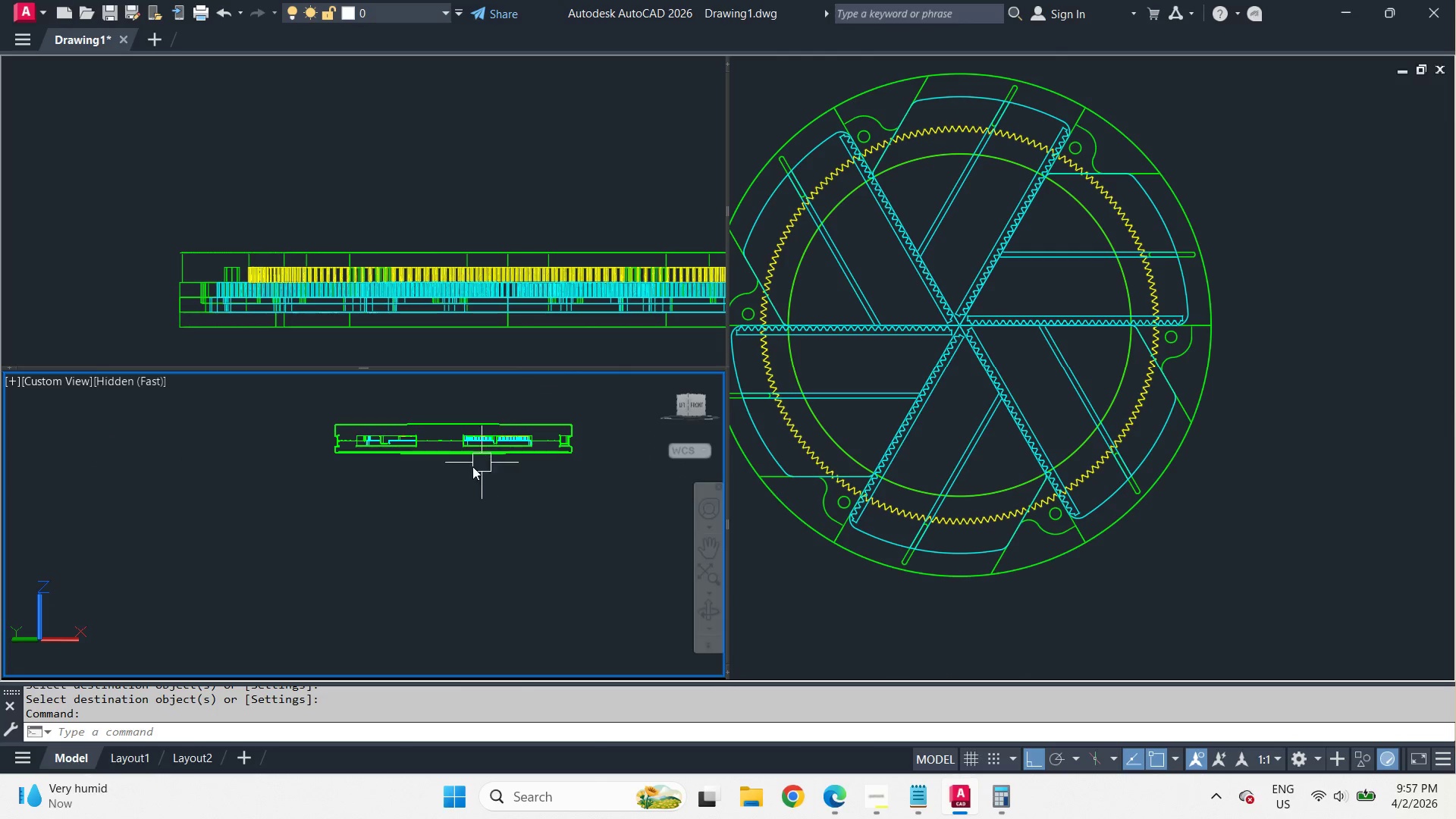 
hold_key(key=ShiftLeft, duration=2.05)
 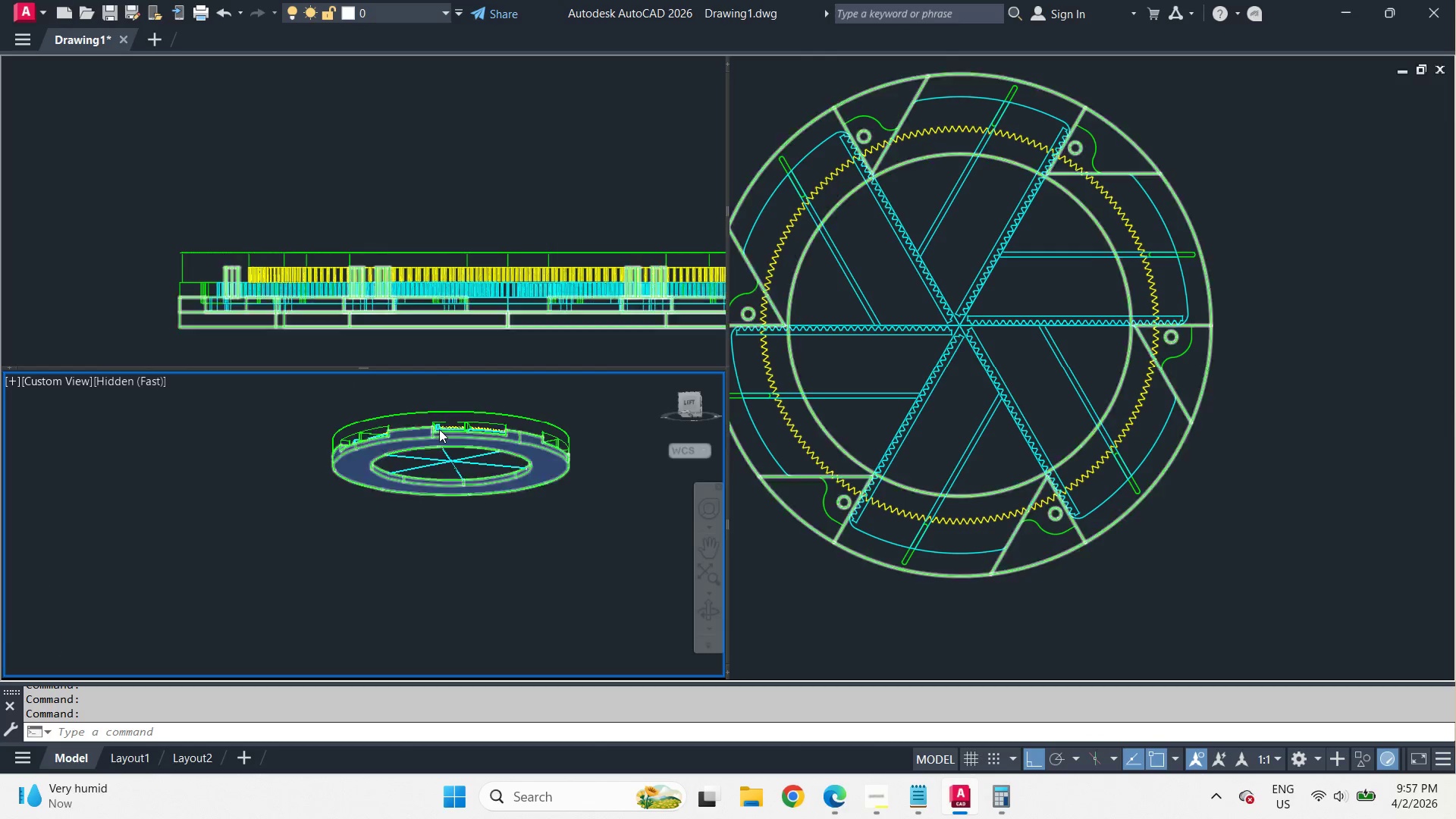 
scroll: coordinate [439, 429], scroll_direction: up, amount: 3.0
 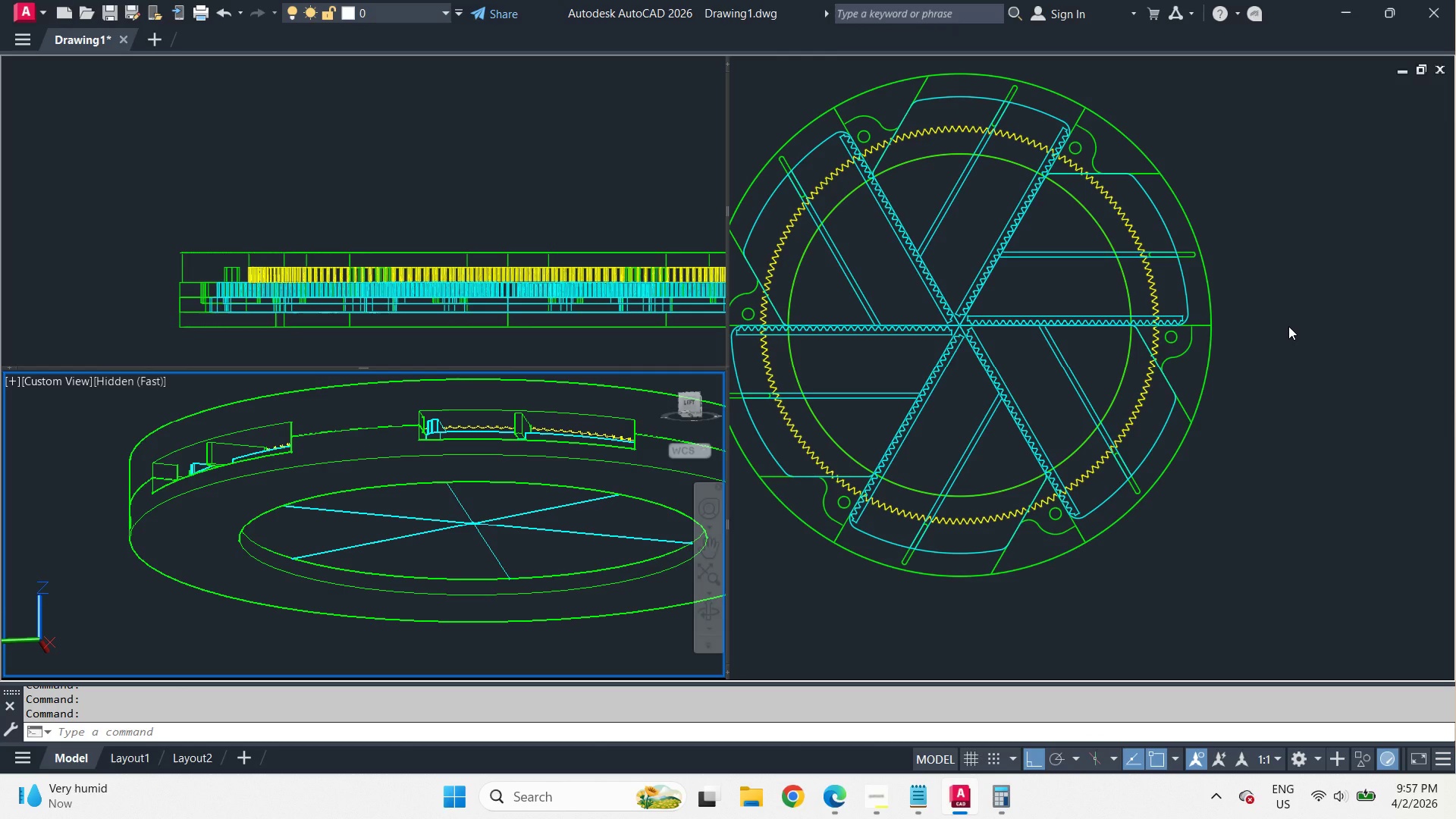 
left_click([1288, 326])
 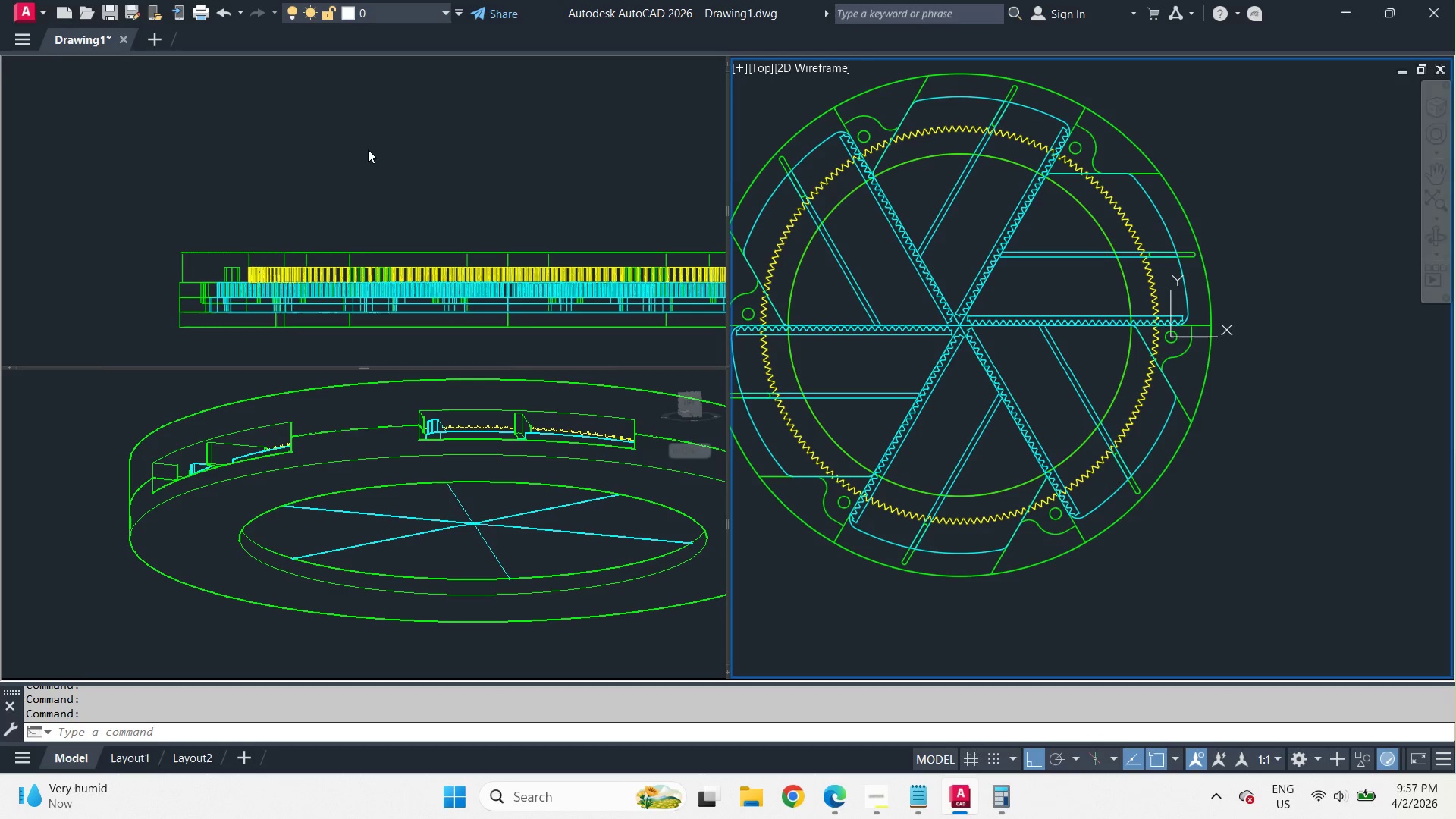 
left_click([368, 149])
 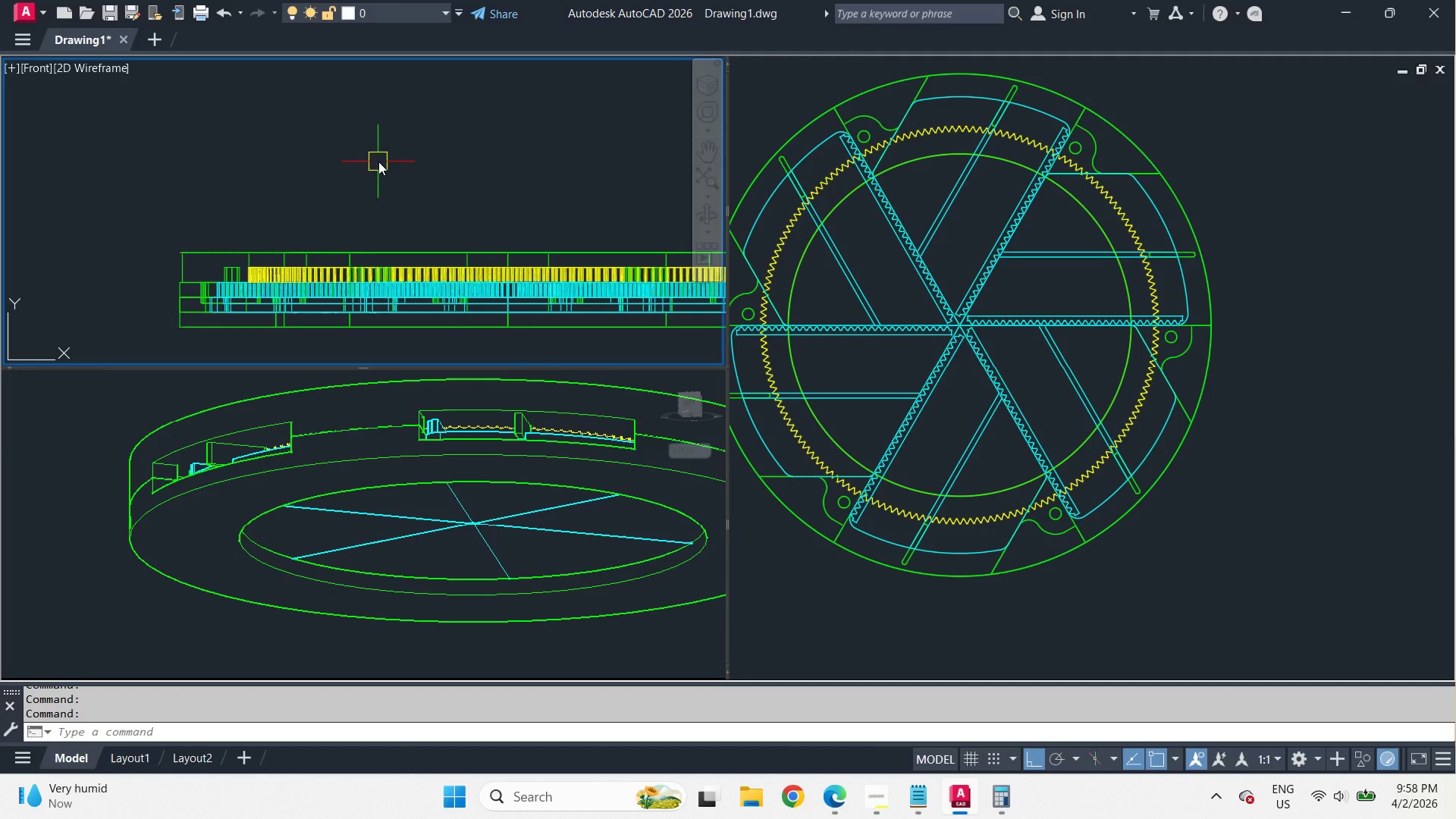 
hold_key(key=ShiftLeft, duration=1.19)
 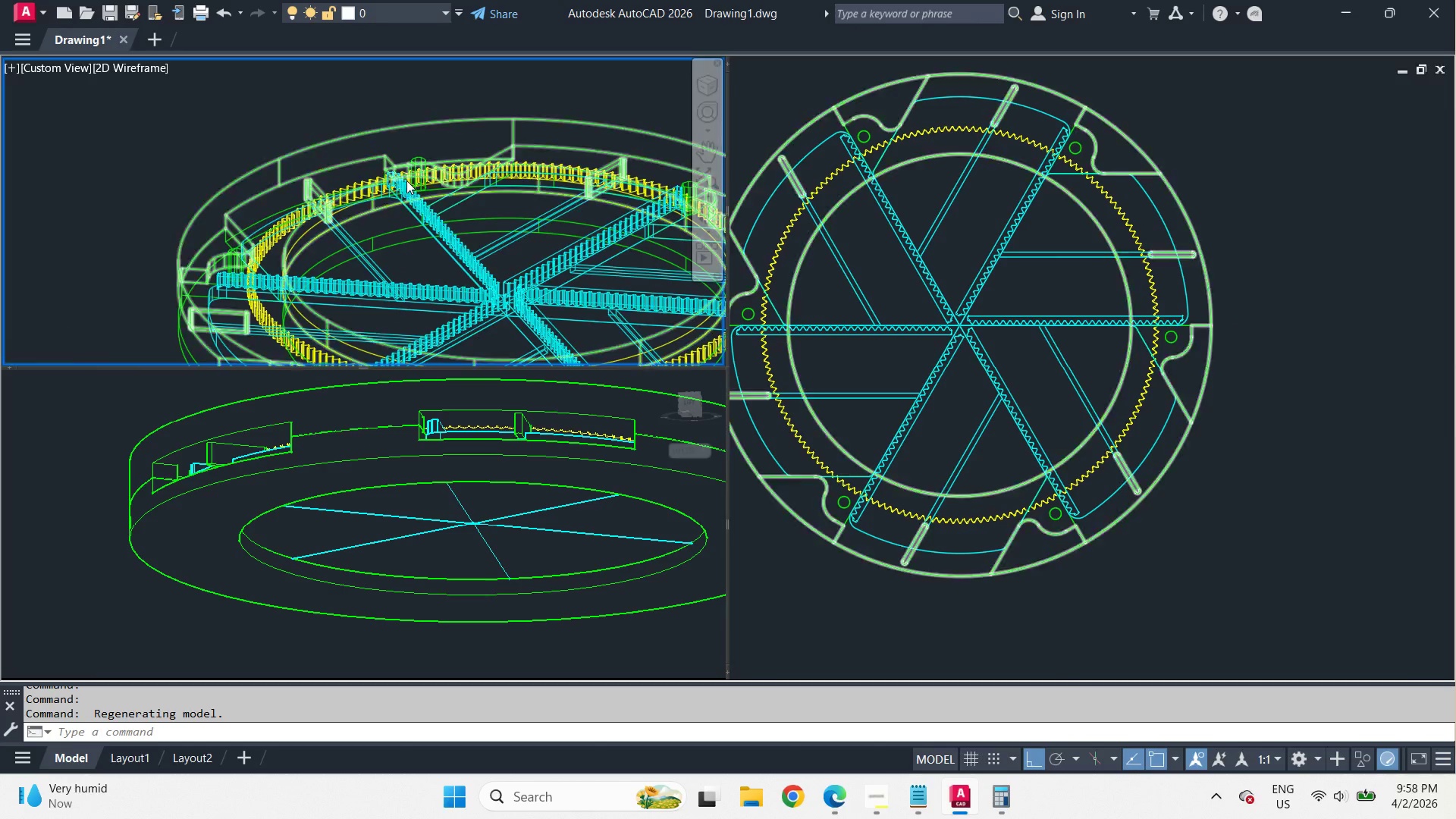 
scroll: coordinate [403, 174], scroll_direction: down, amount: 2.0
 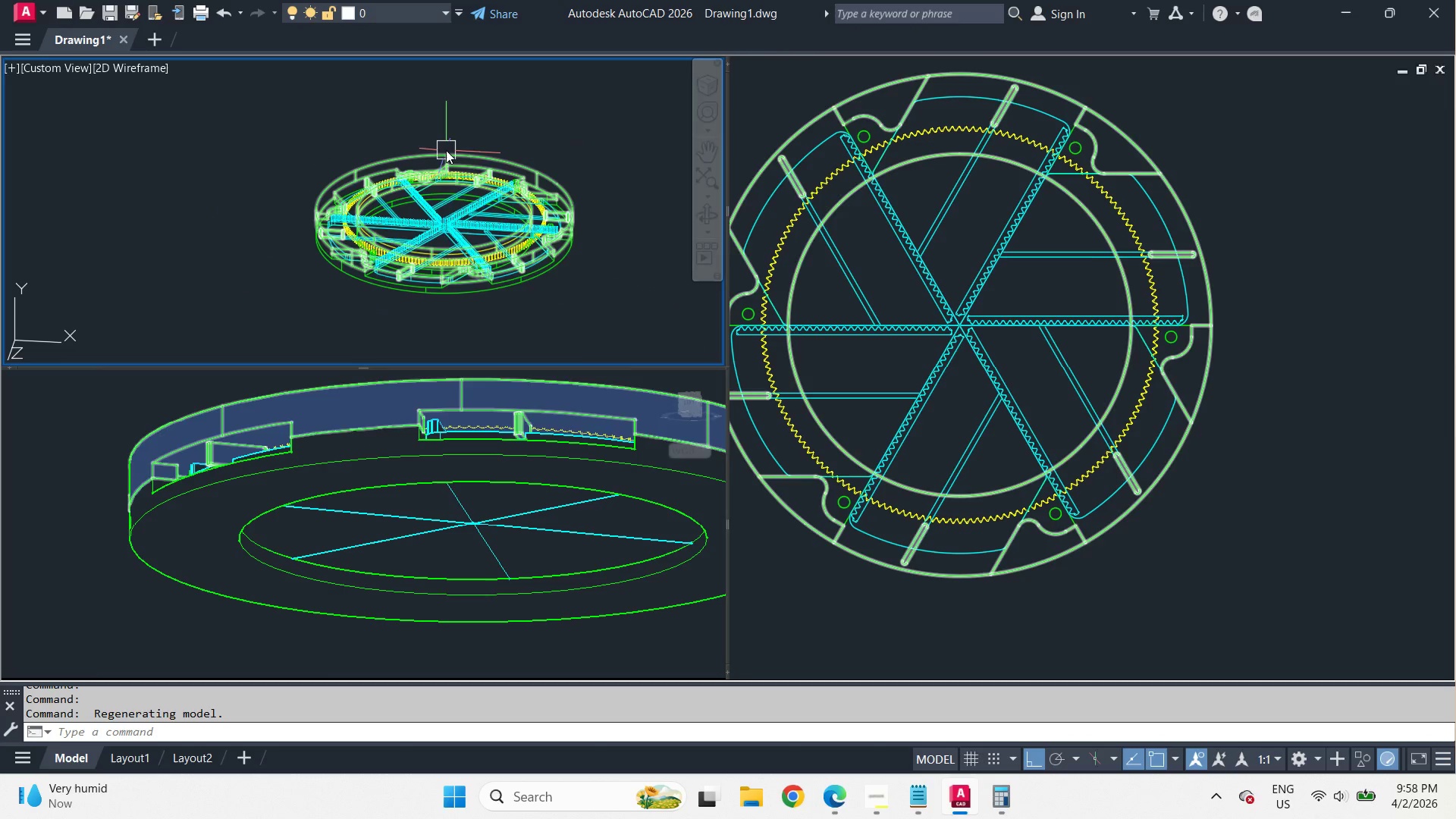 
scroll: coordinate [434, 145], scroll_direction: up, amount: 2.0
 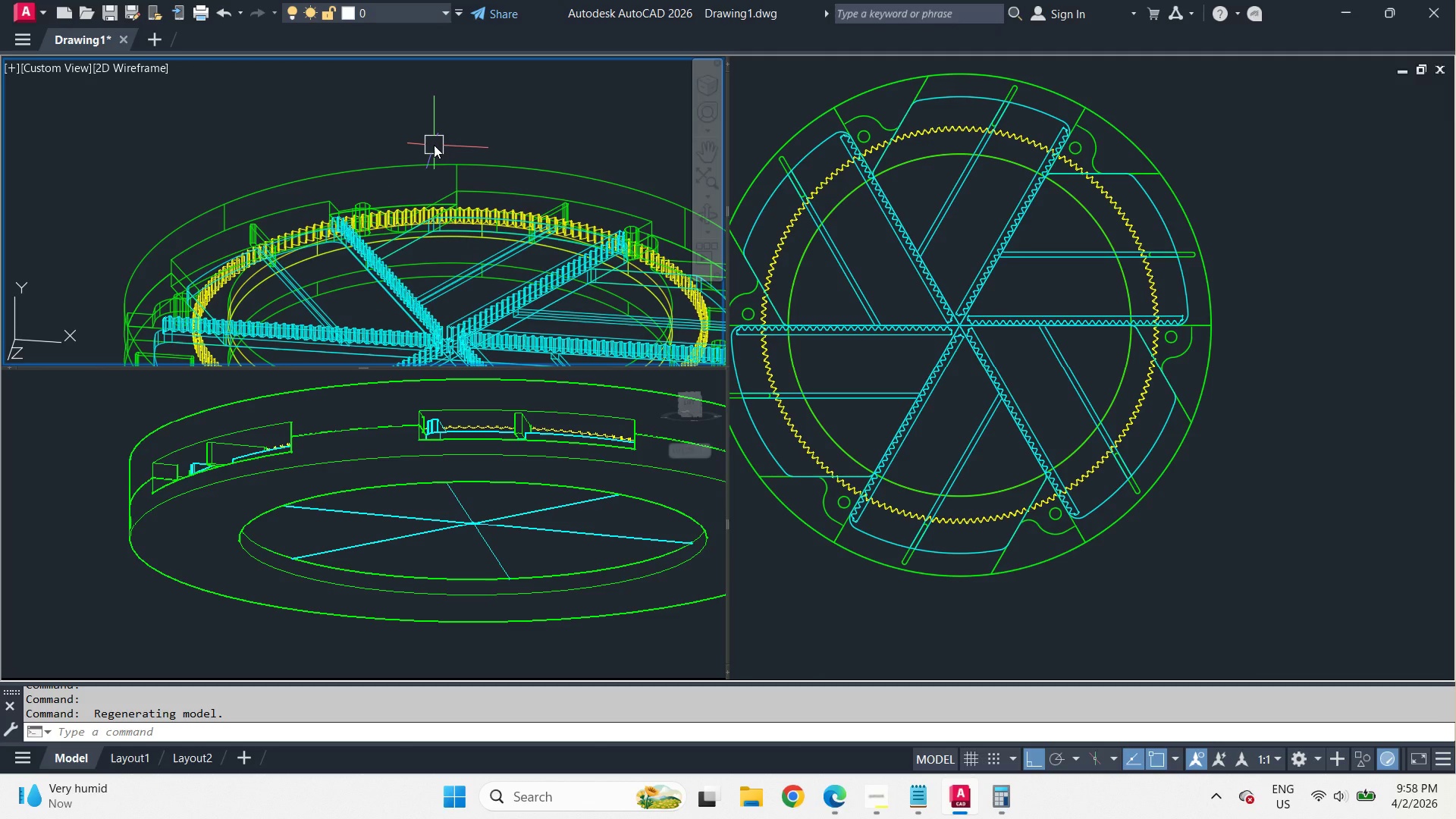 
hold_key(key=ShiftLeft, duration=4.19)
 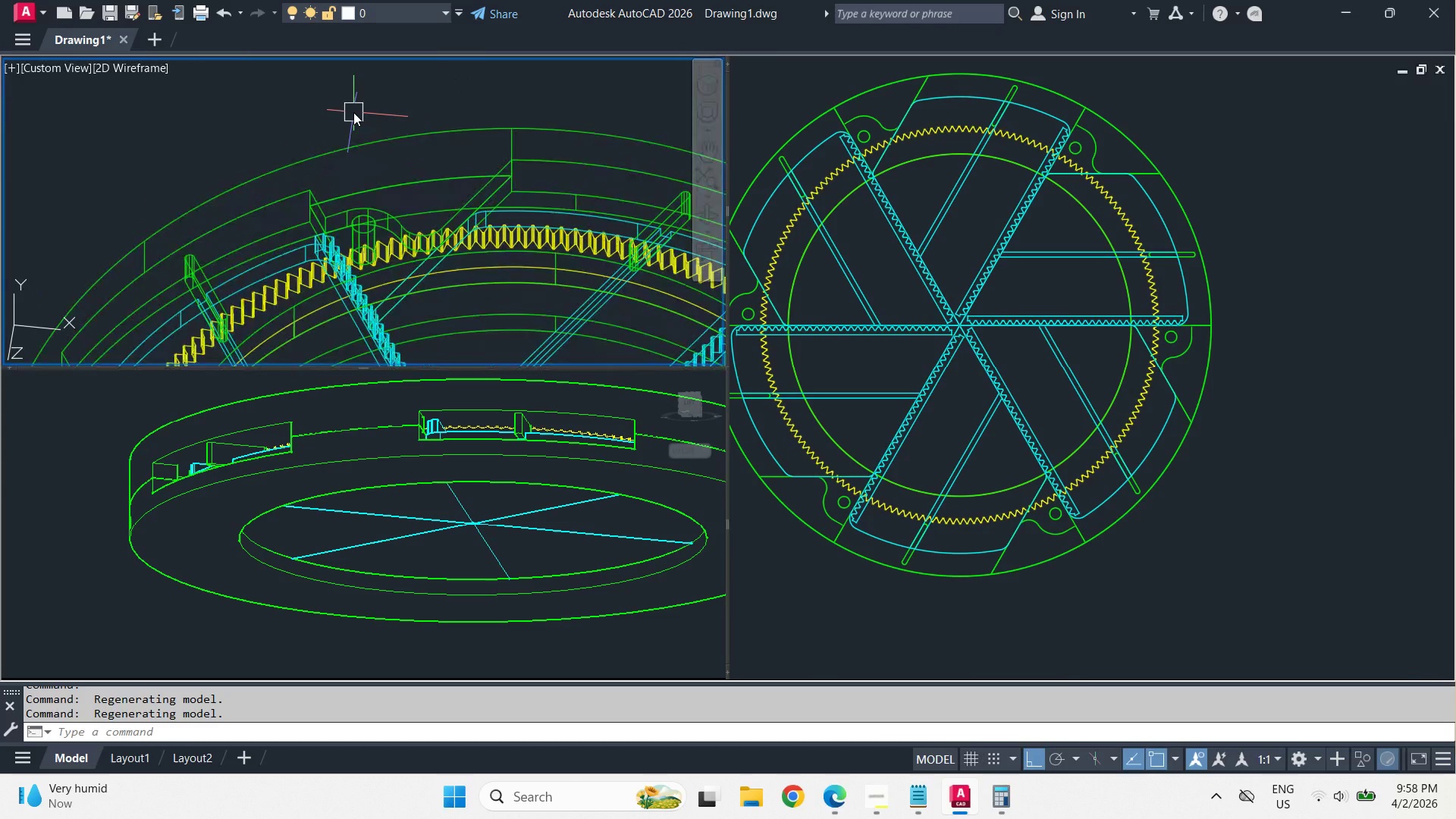 
scroll: coordinate [353, 112], scroll_direction: up, amount: 2.0
 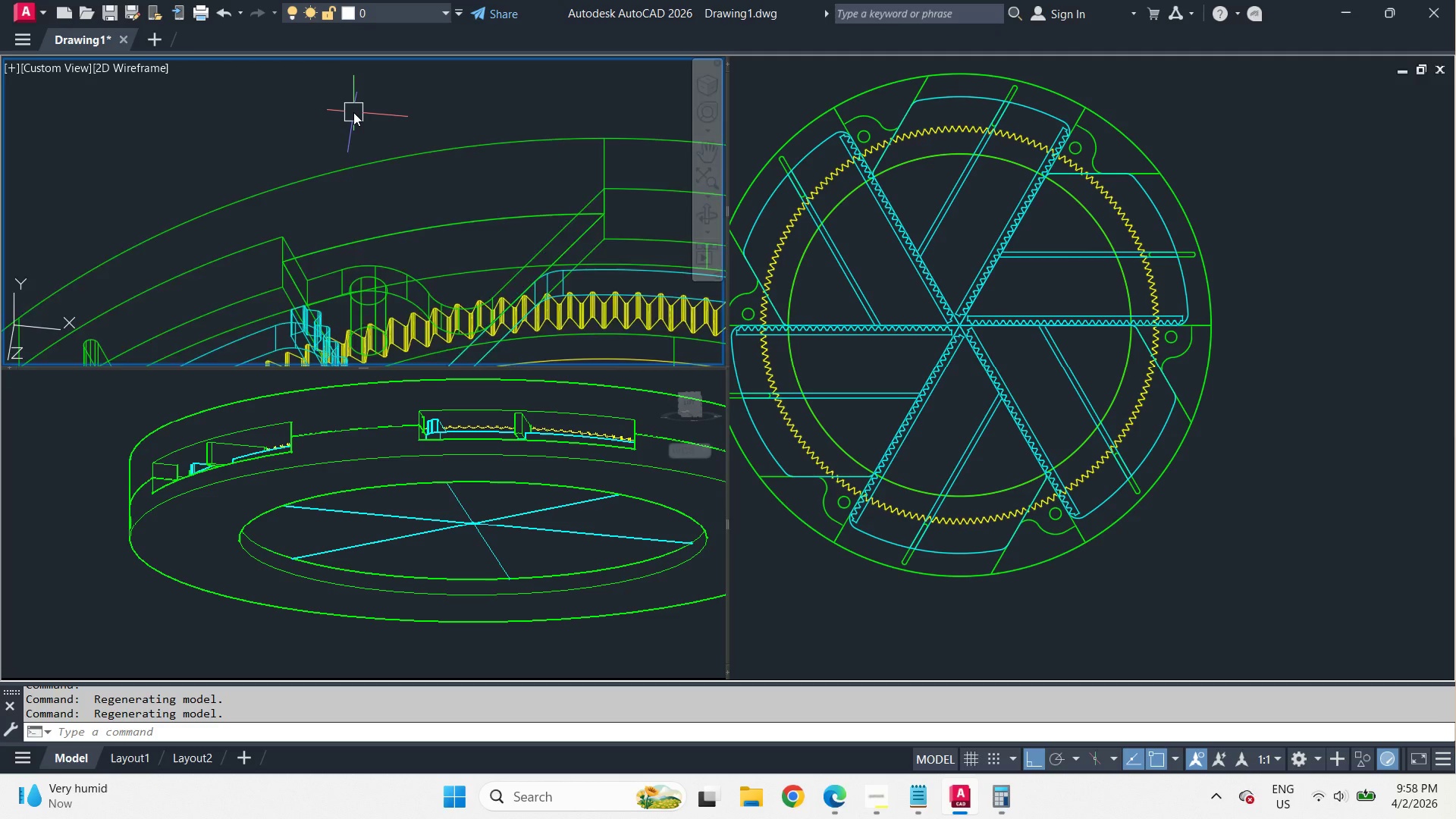 
scroll: coordinate [353, 112], scroll_direction: down, amount: 2.0
 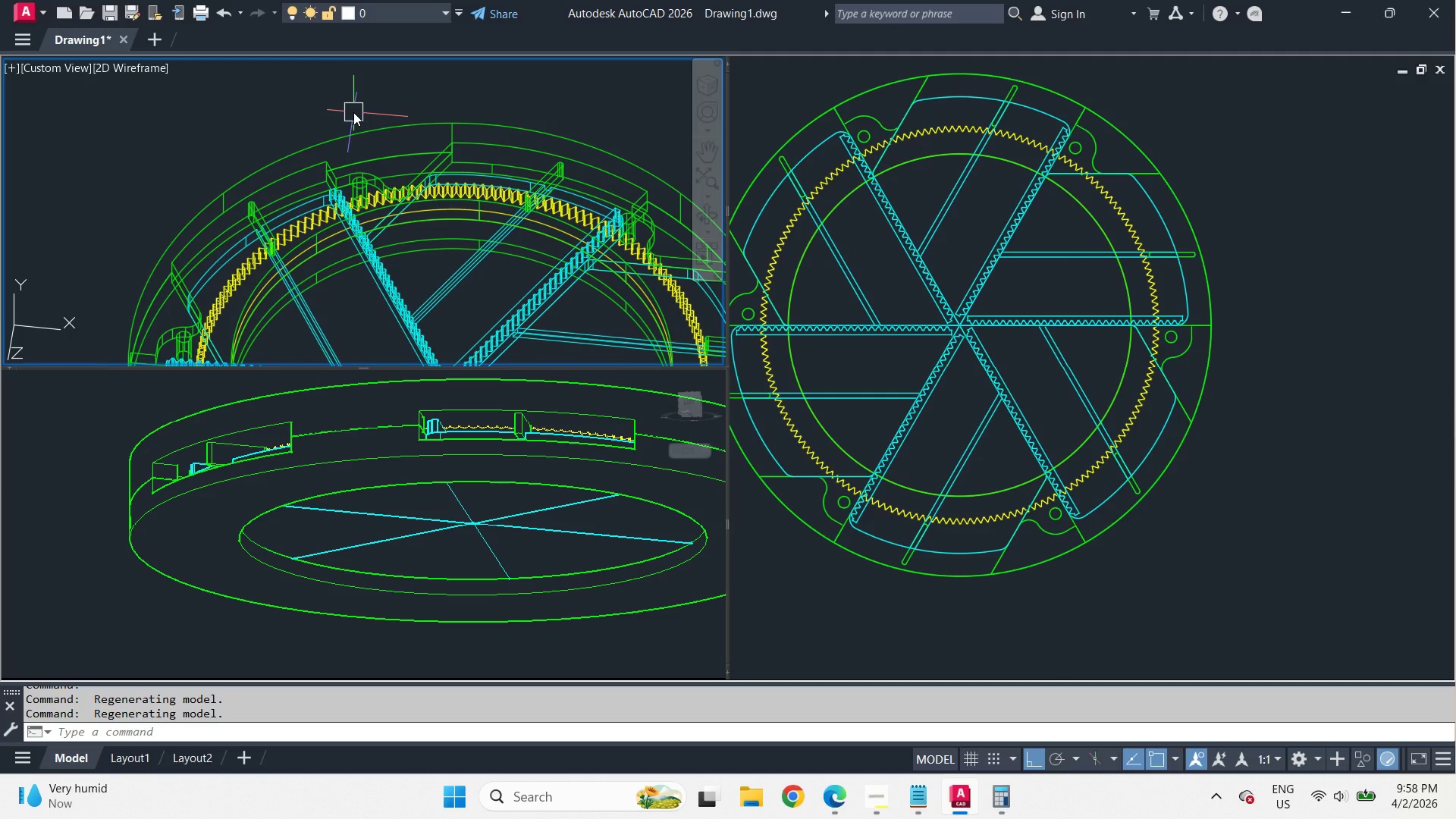 
hold_key(key=ShiftLeft, duration=1.94)
 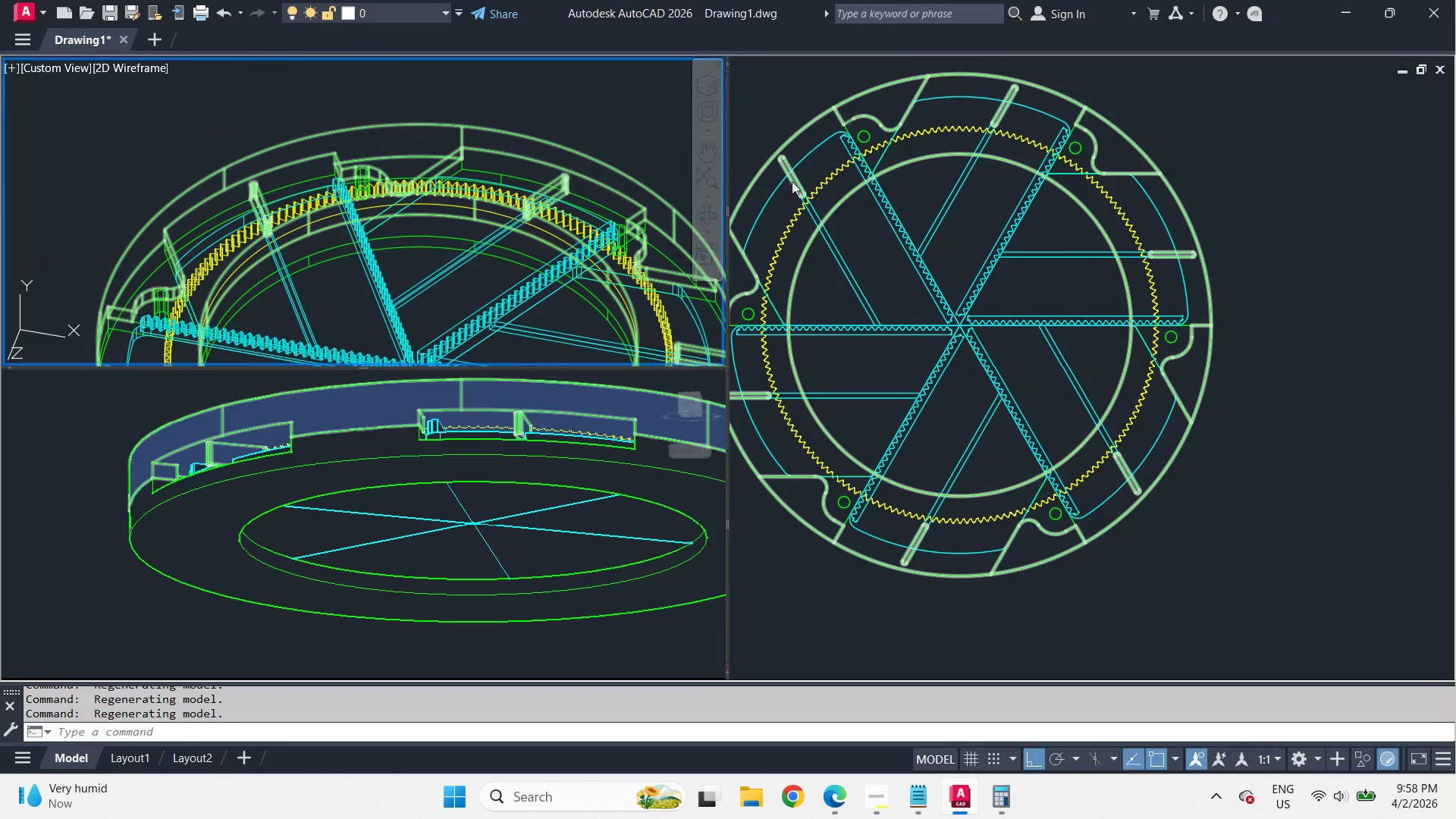 
scroll: coordinate [353, 112], scroll_direction: none, amount: 0.0
 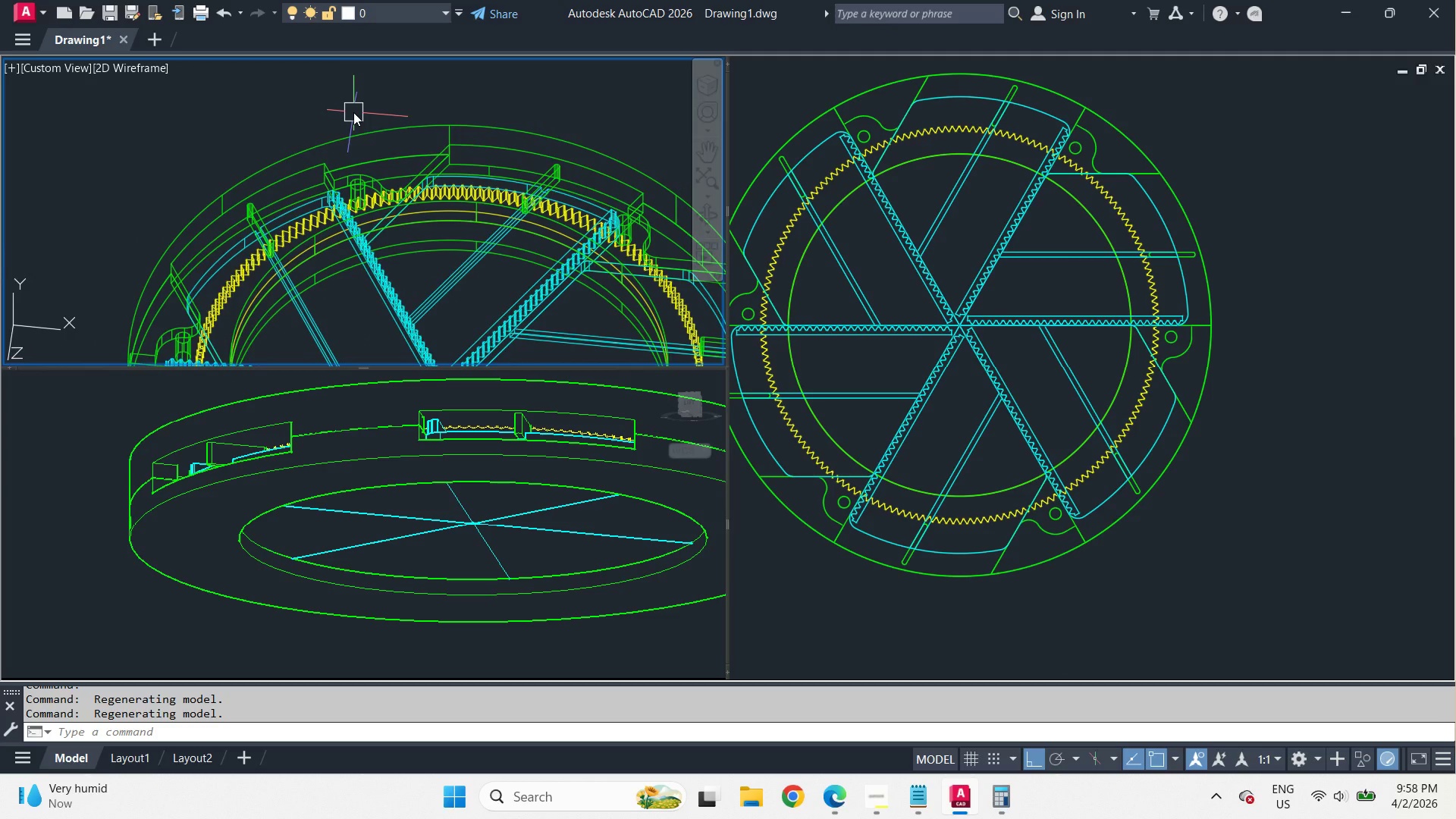 
left_click([1250, 218])
 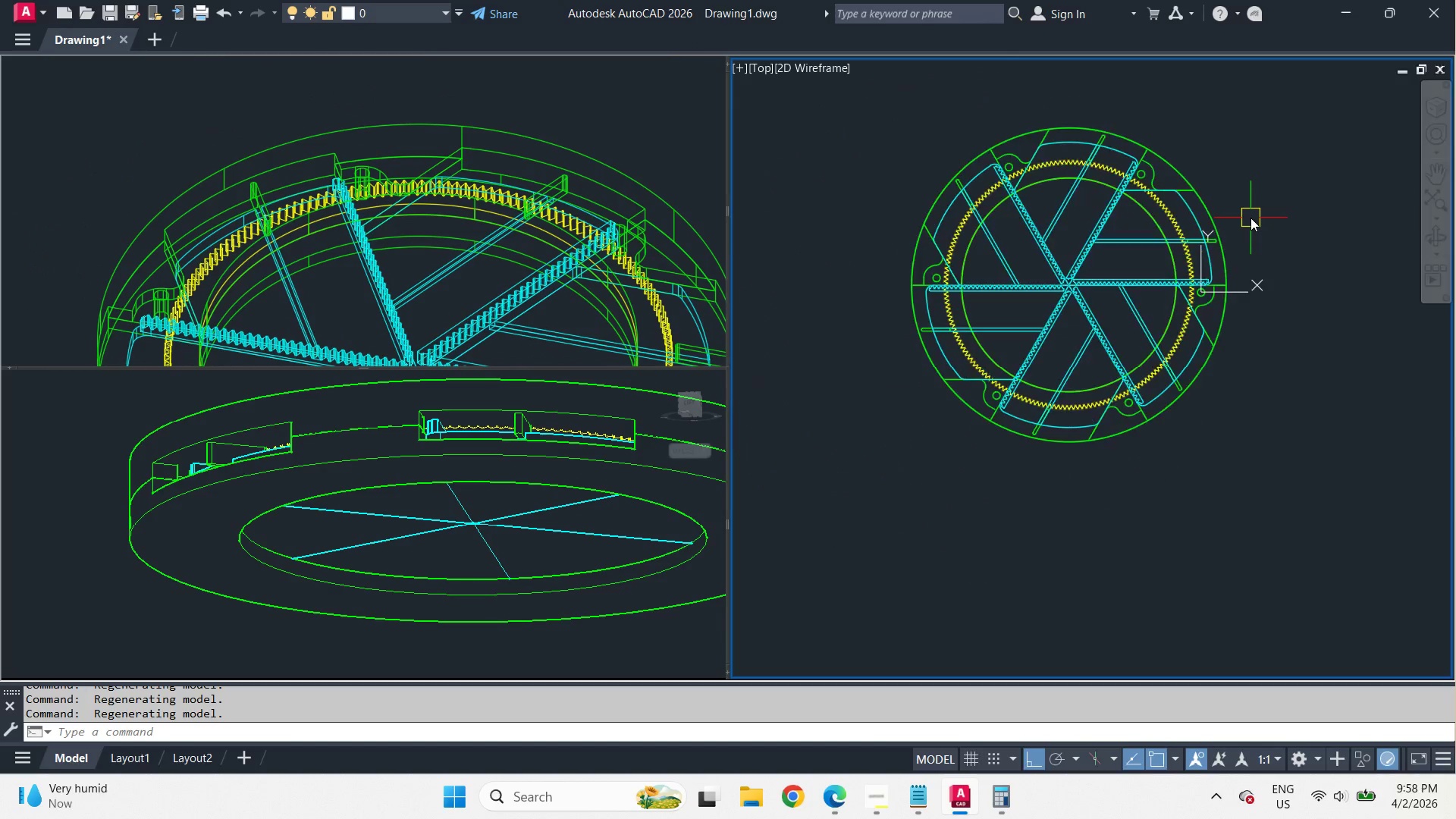 
left_click([1204, 205])
 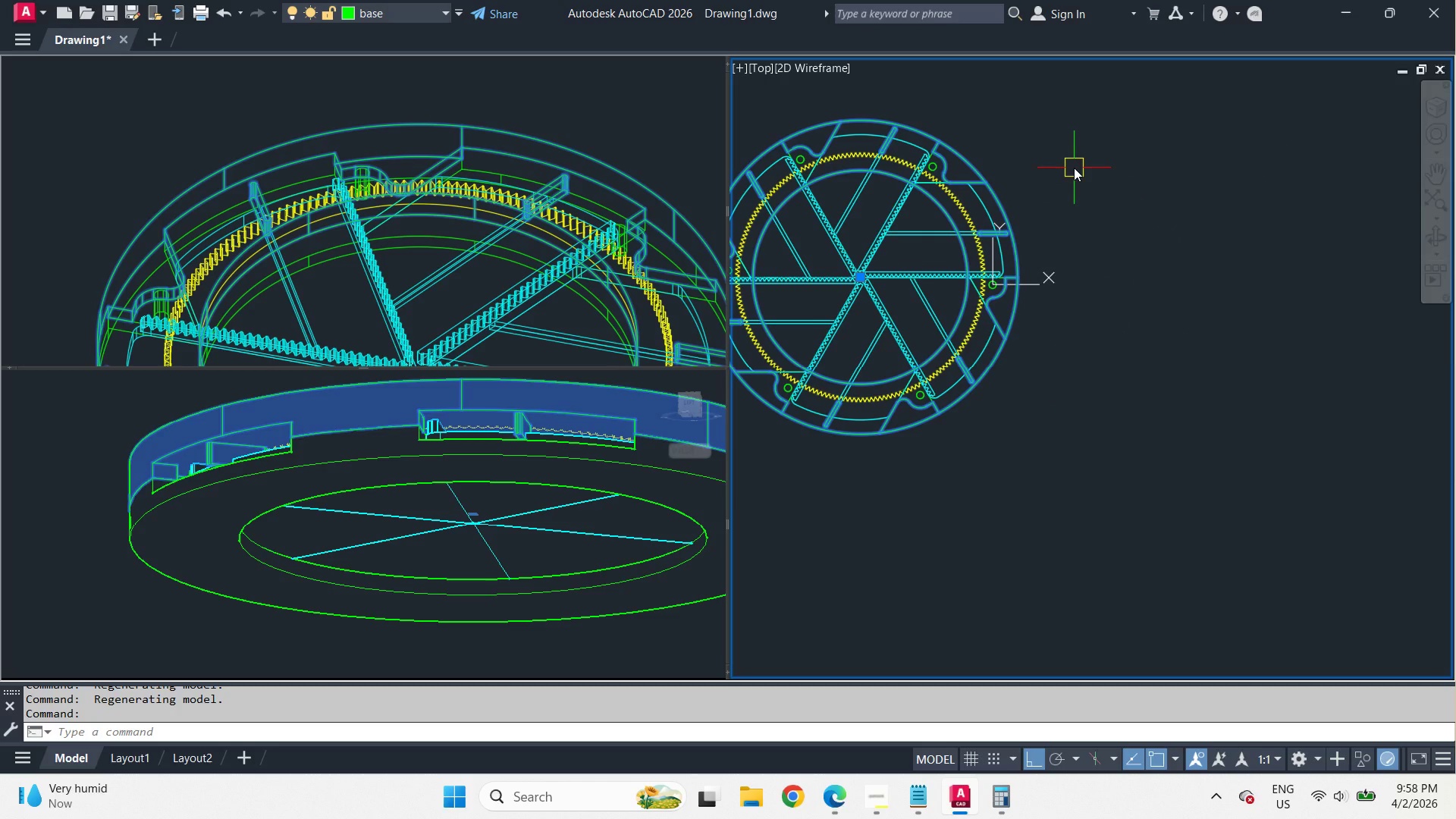 
scroll: coordinate [1250, 218], scroll_direction: down, amount: 1.0
 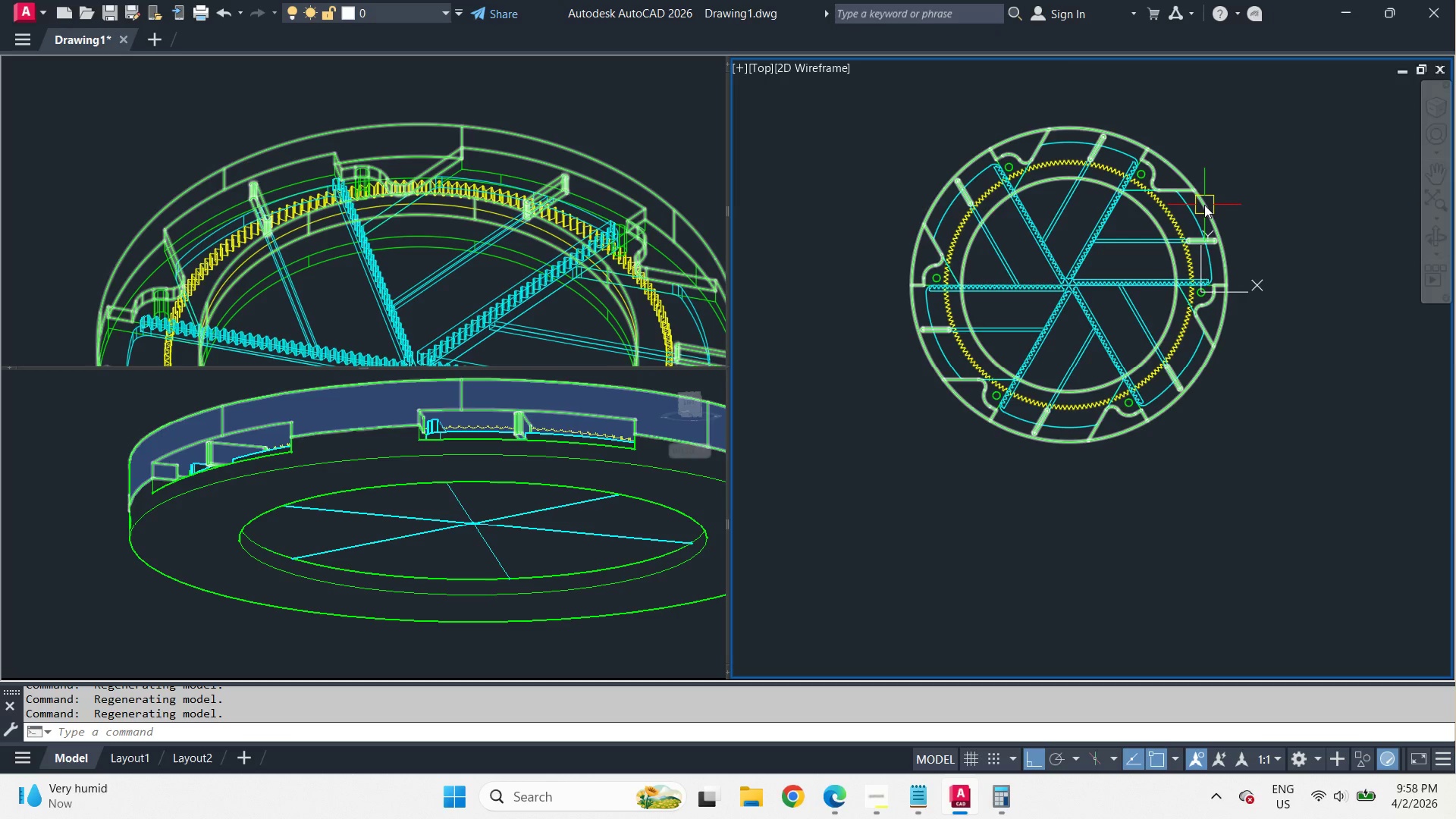 
key(M)
 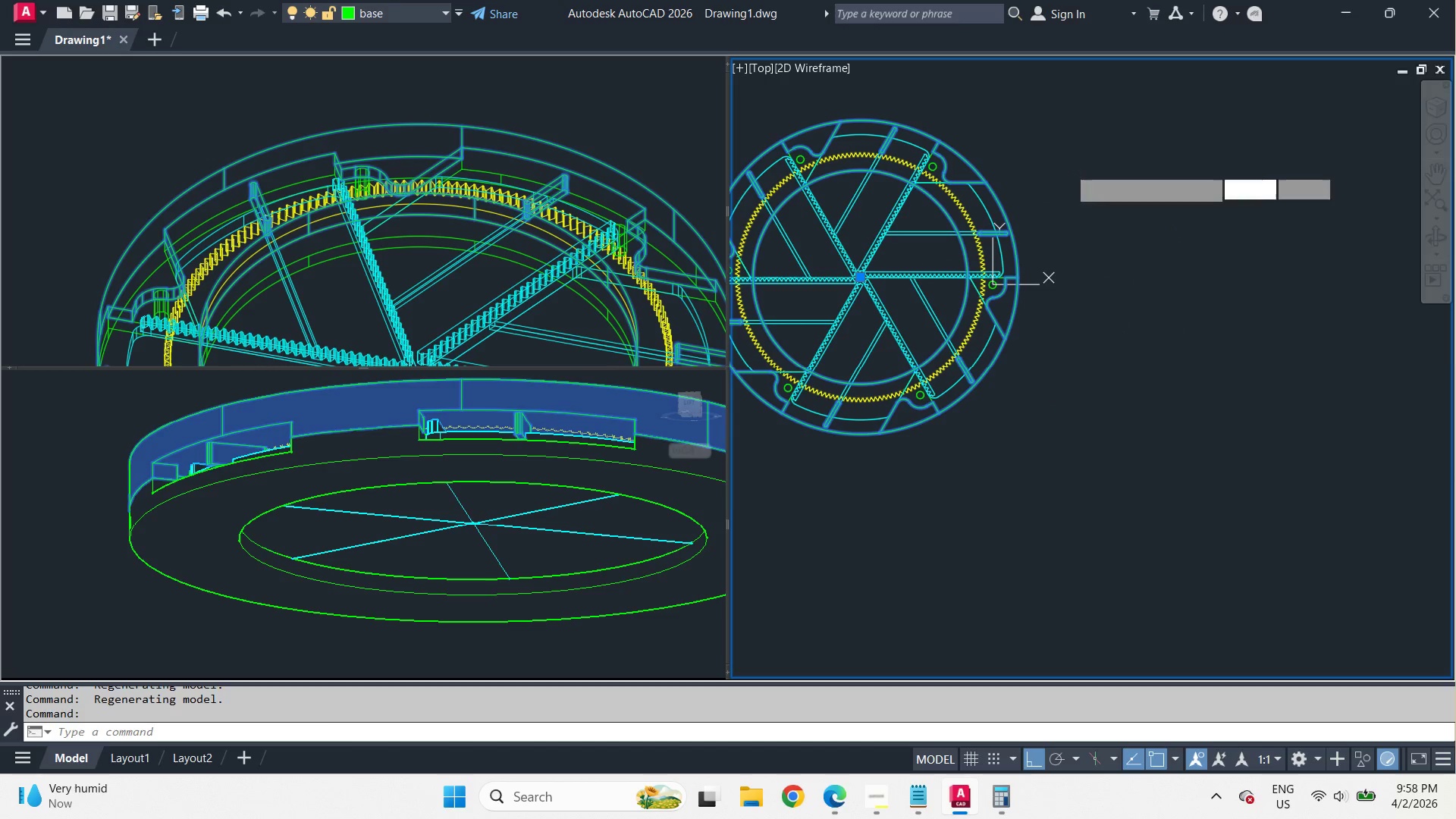 
key(Space)
 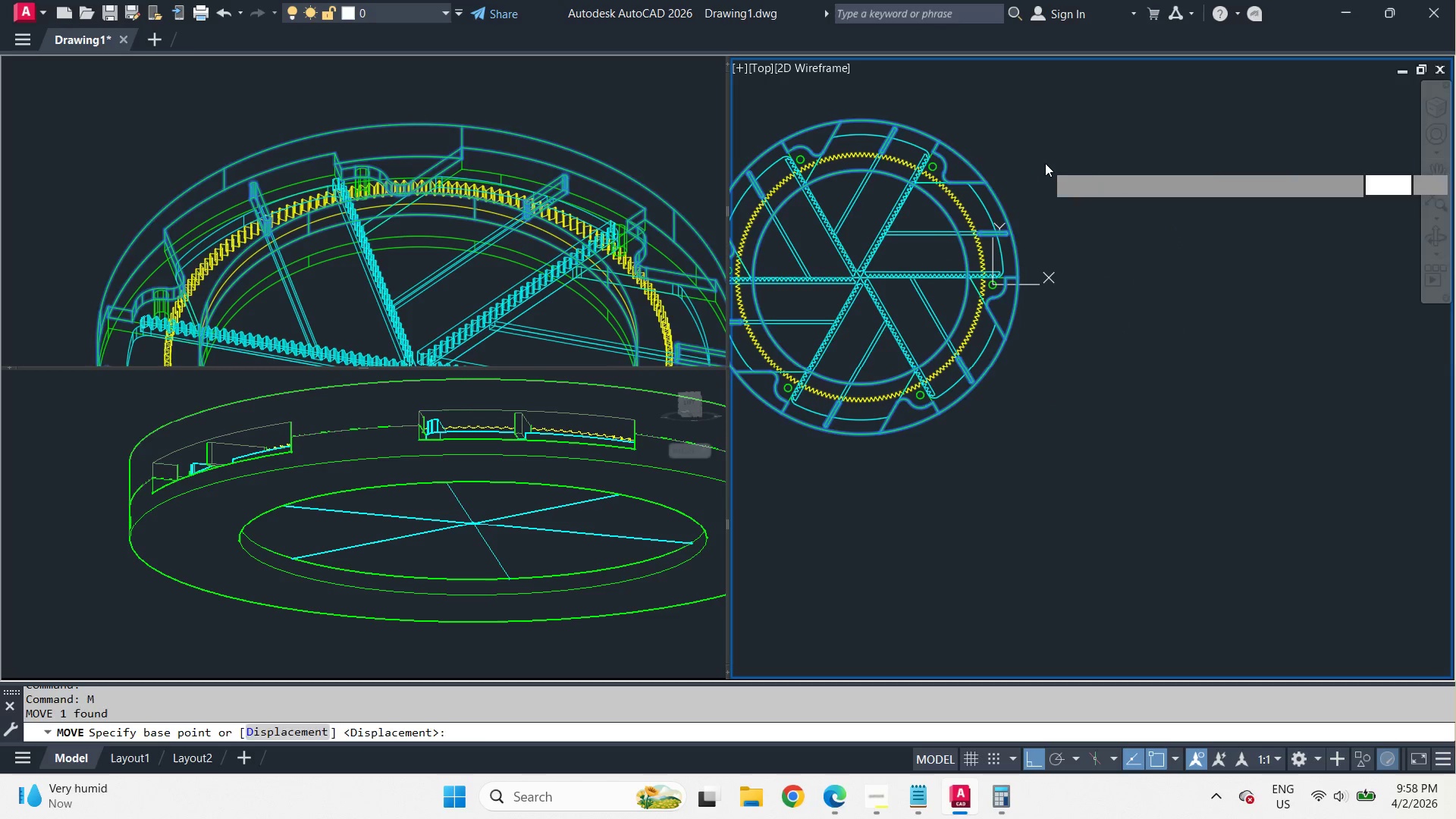 
left_click_drag(start_coordinate=[1045, 163], to_coordinate=[1070, 172])
 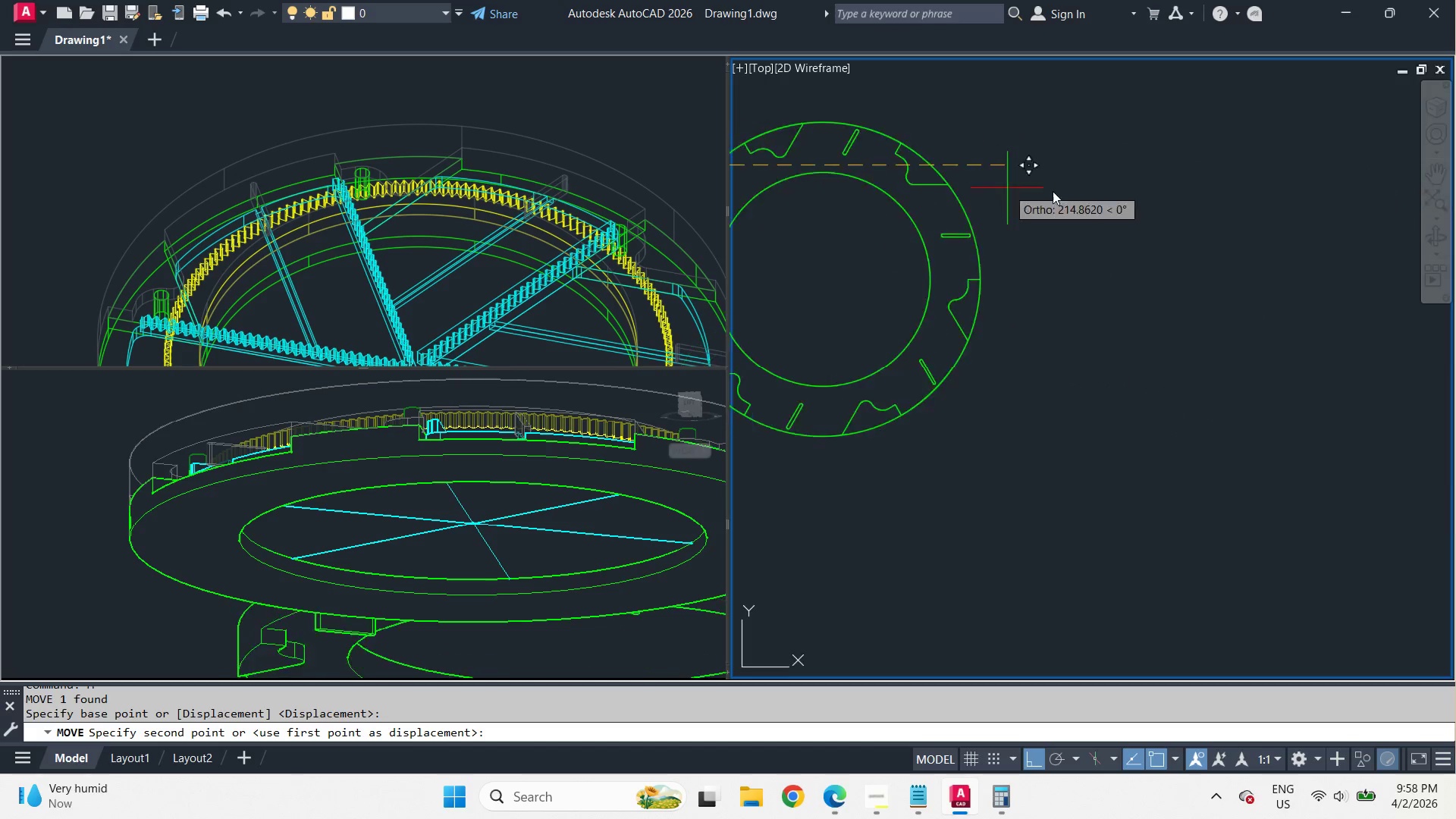 
scroll: coordinate [1261, 201], scroll_direction: down, amount: 2.0
 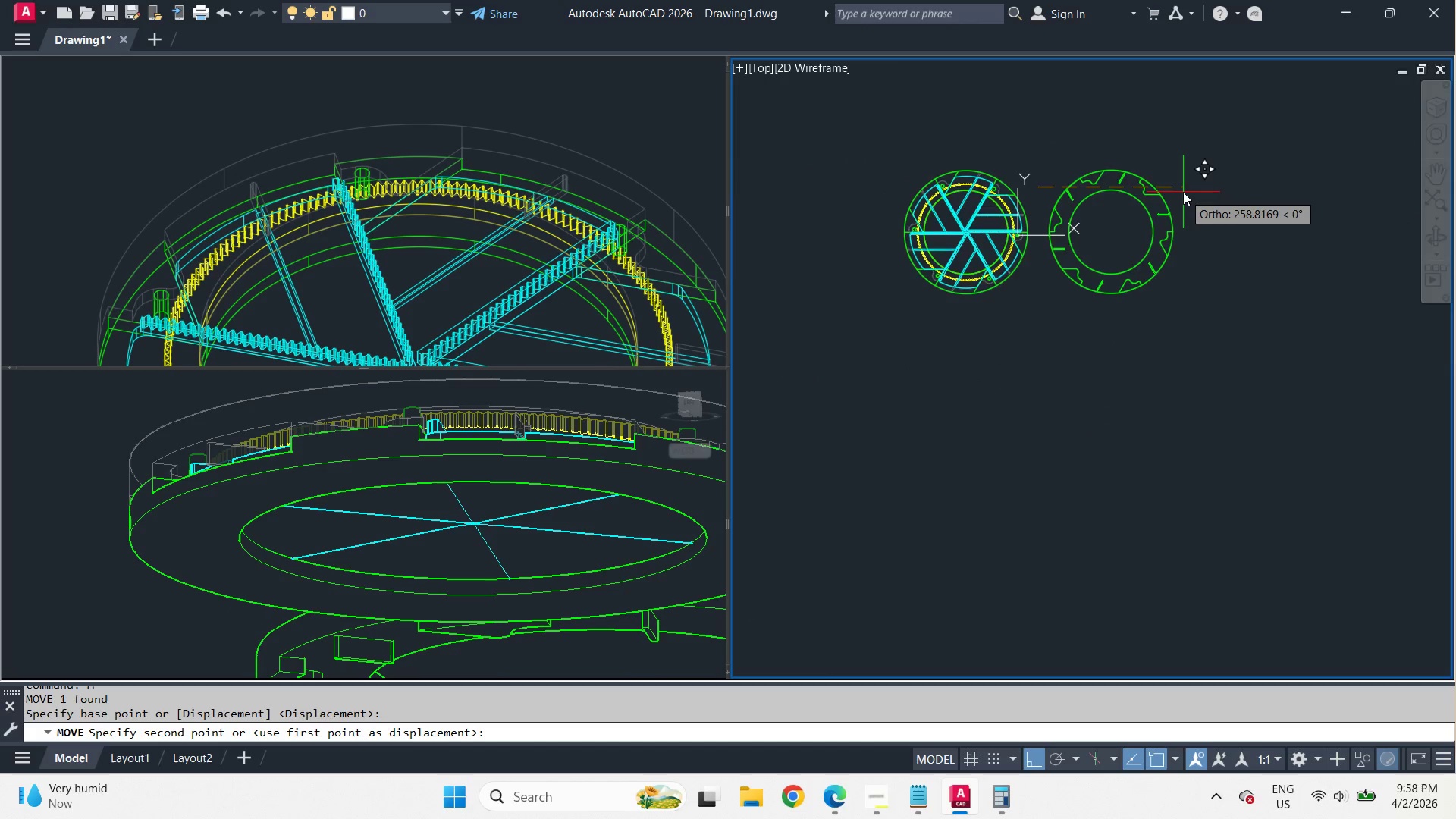 
scroll: coordinate [1183, 192], scroll_direction: up, amount: 1.0
 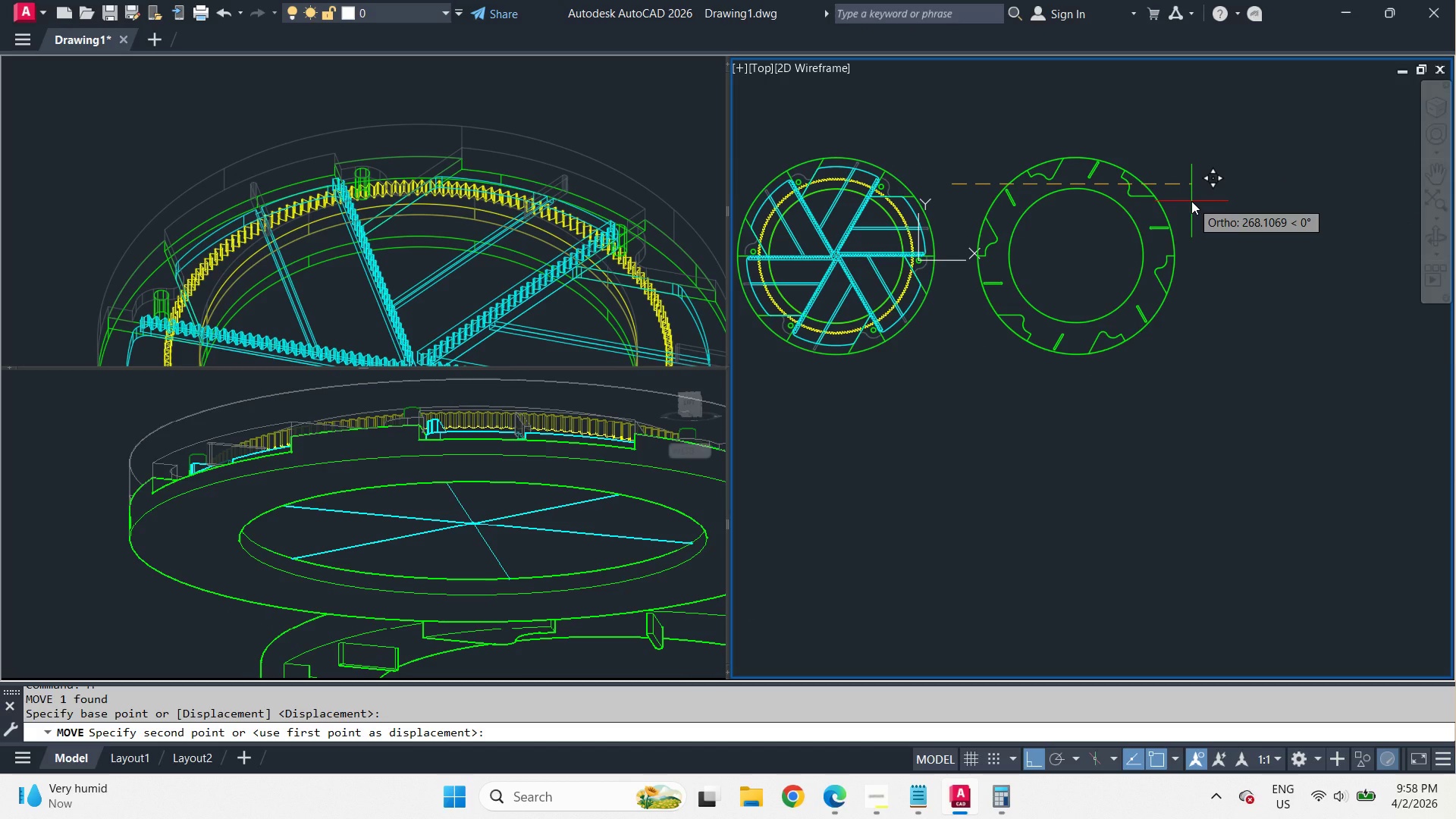 
key(Escape)
 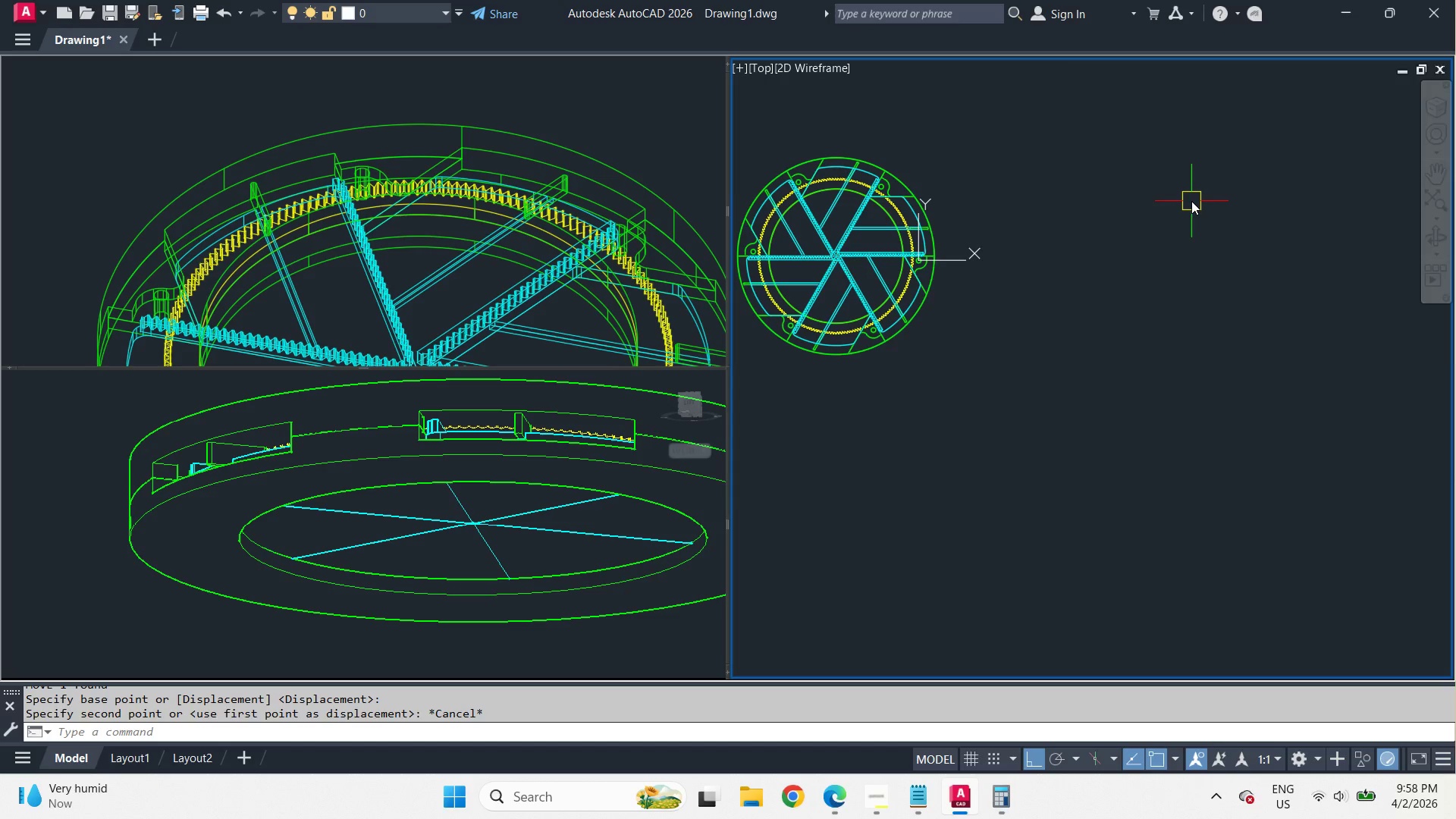 
wait(23.66)
 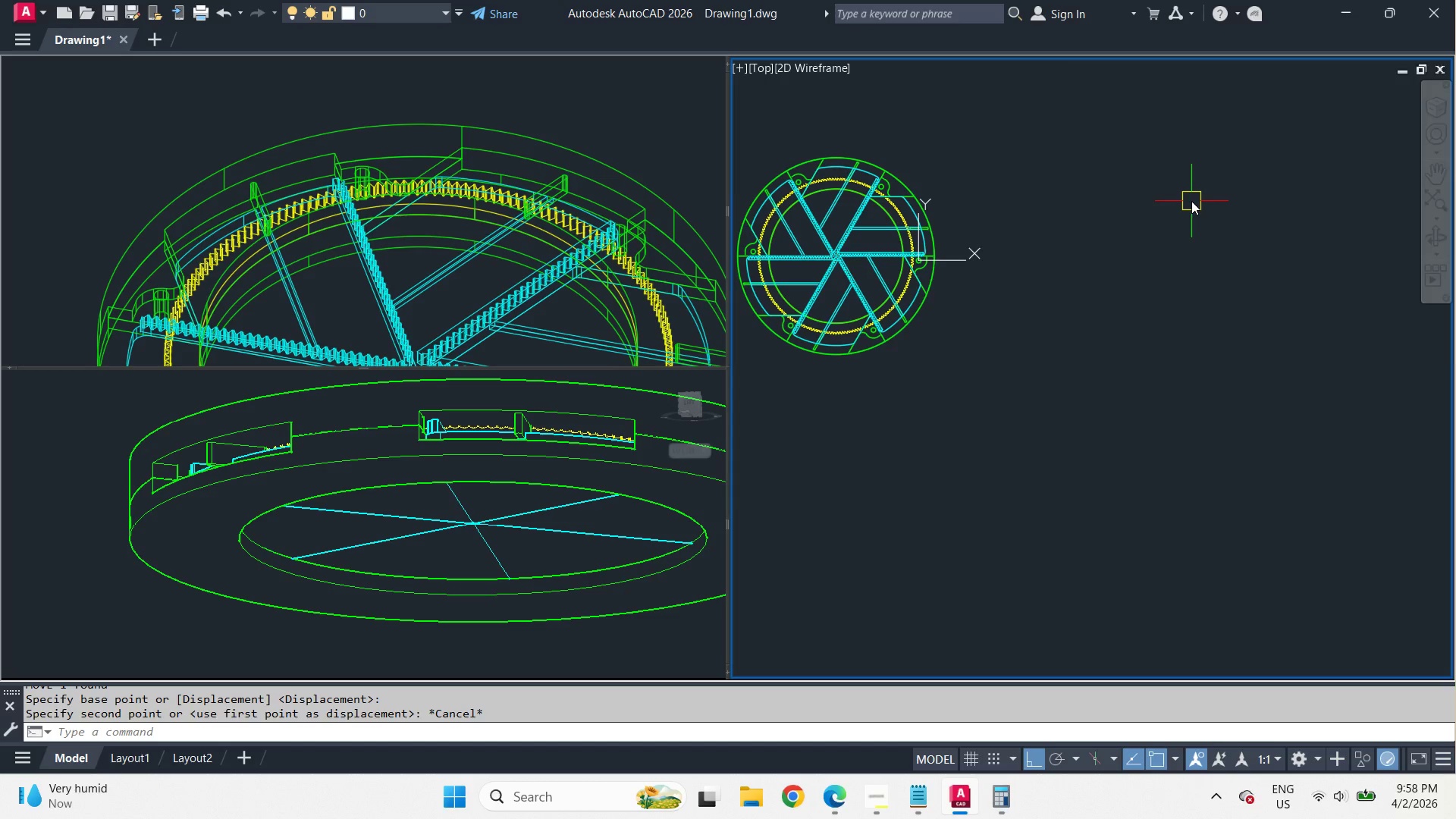 
hold_key(key=ShiftLeft, duration=0.36)
 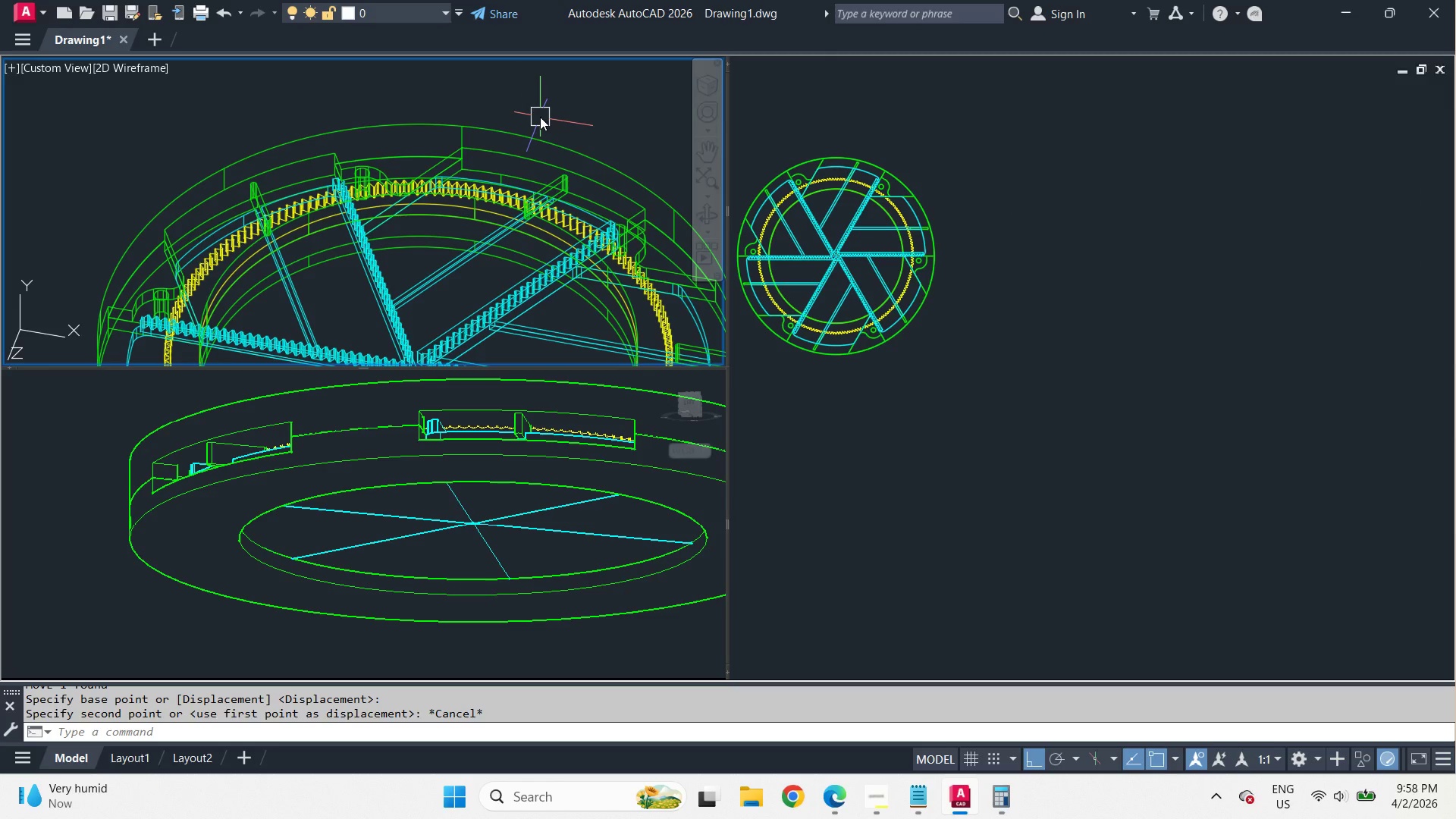 
type(-v fr )
 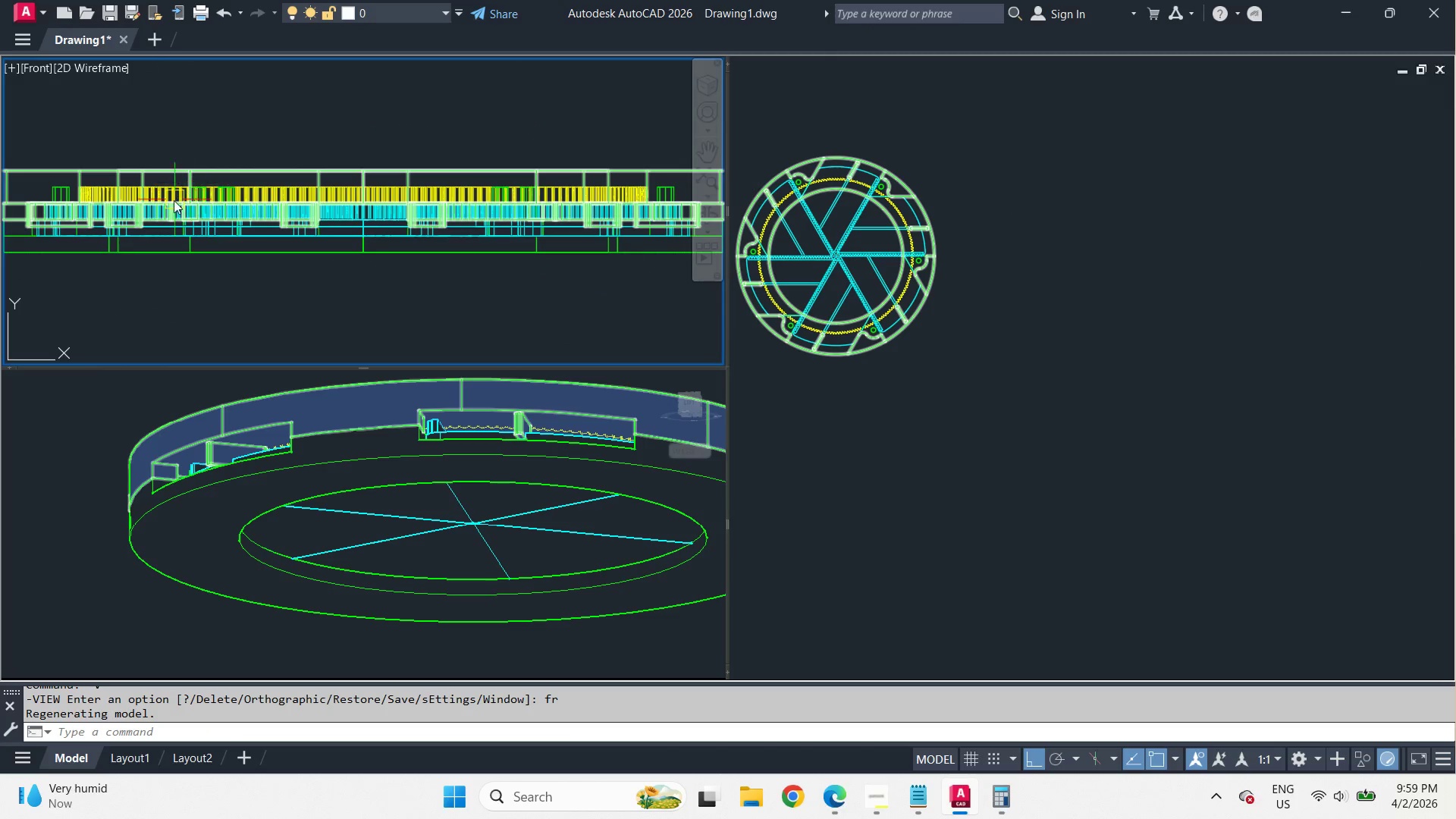 
scroll: coordinate [150, 199], scroll_direction: up, amount: 1.0
 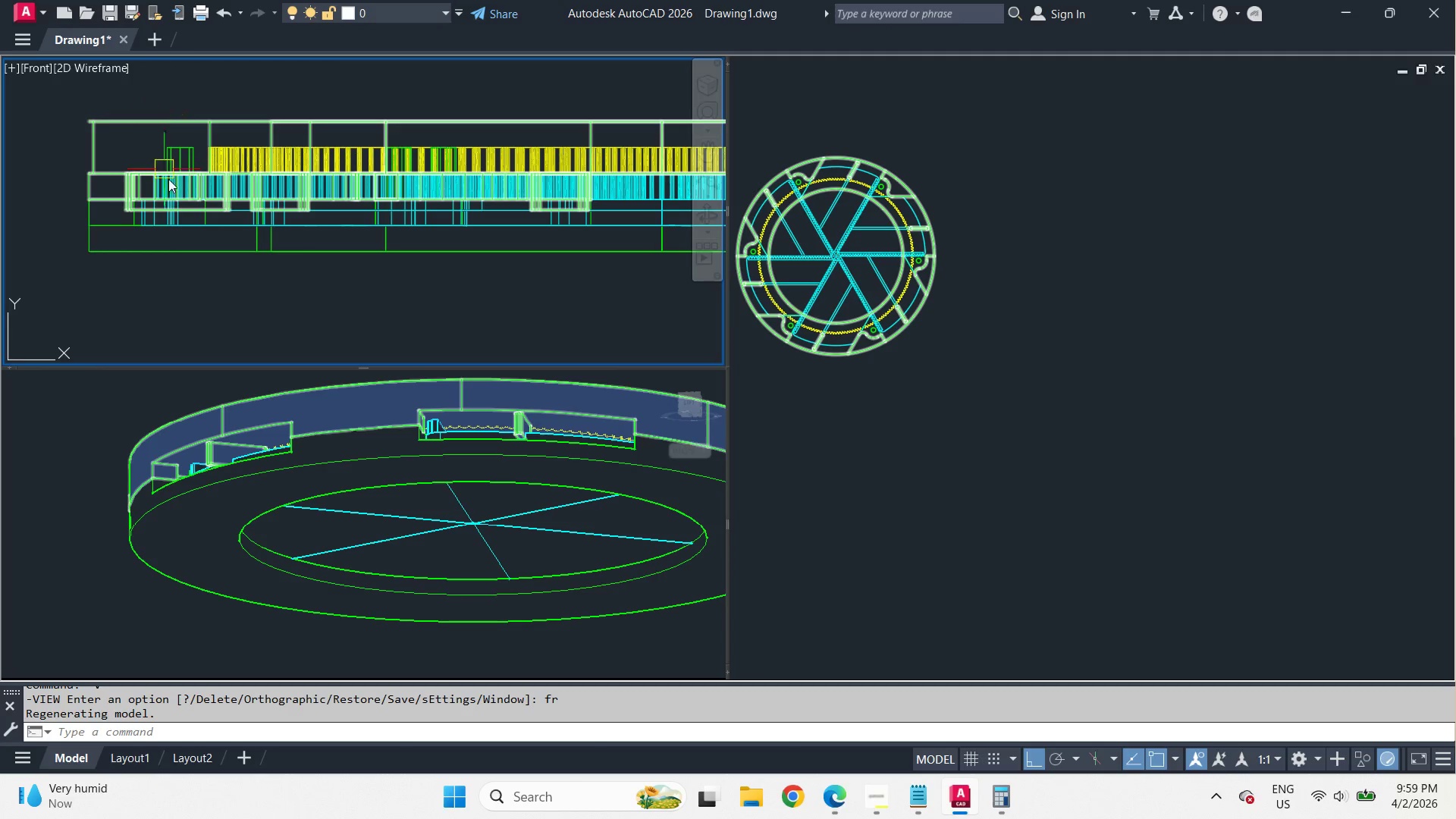 
wait(25.64)
 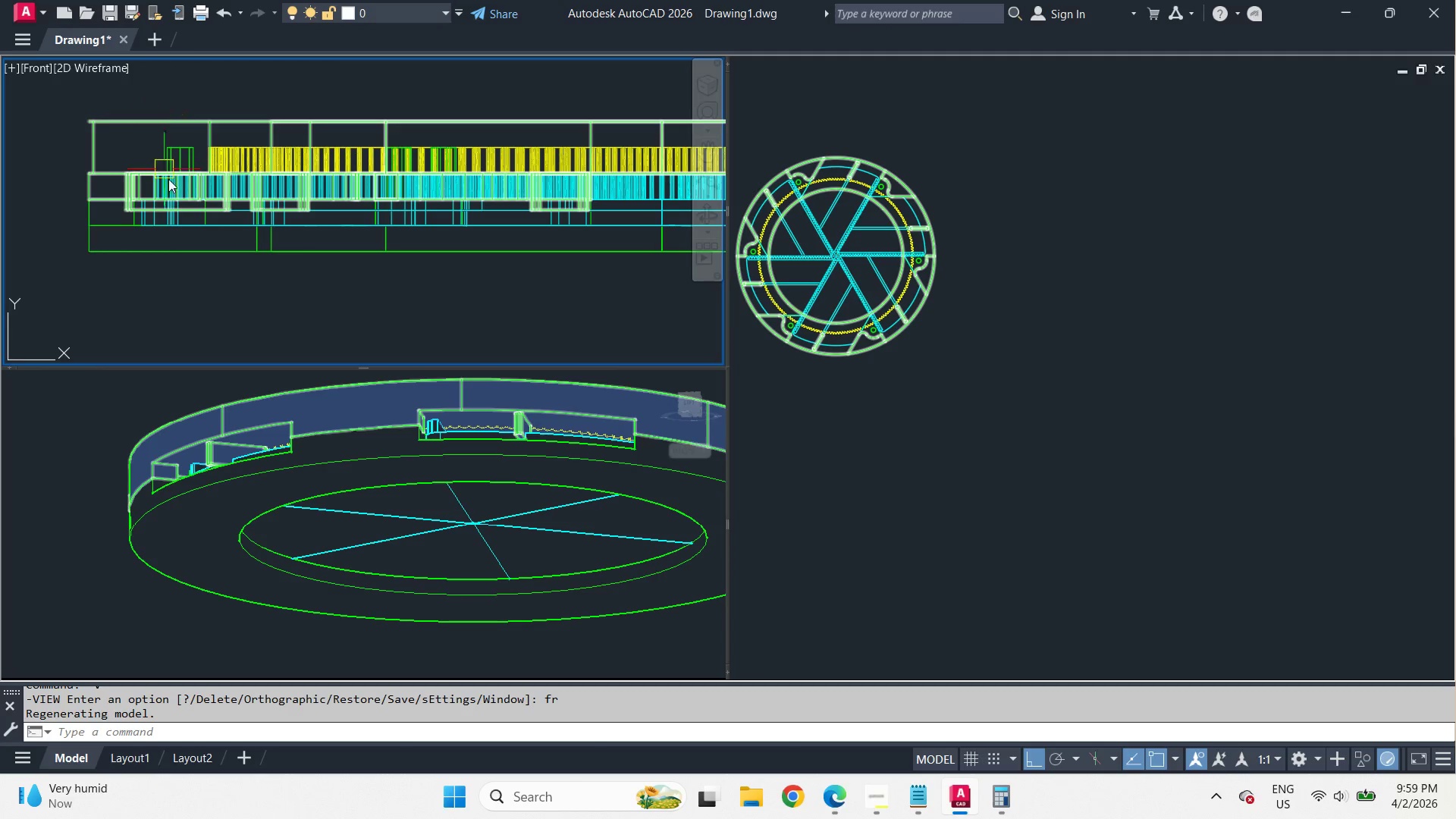 
scroll: coordinate [231, 273], scroll_direction: down, amount: 2.0
 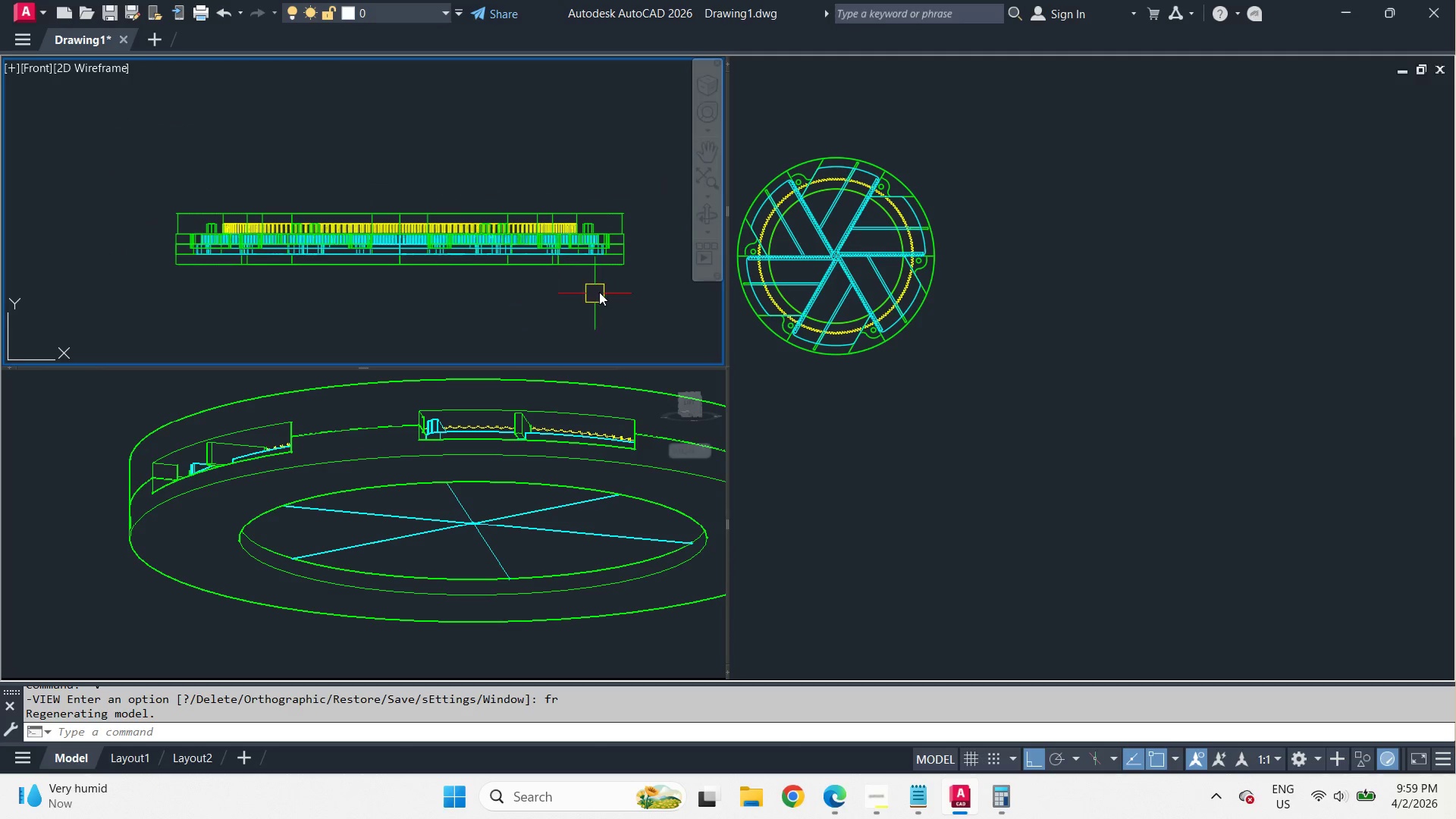 
scroll: coordinate [654, 271], scroll_direction: up, amount: 2.0
 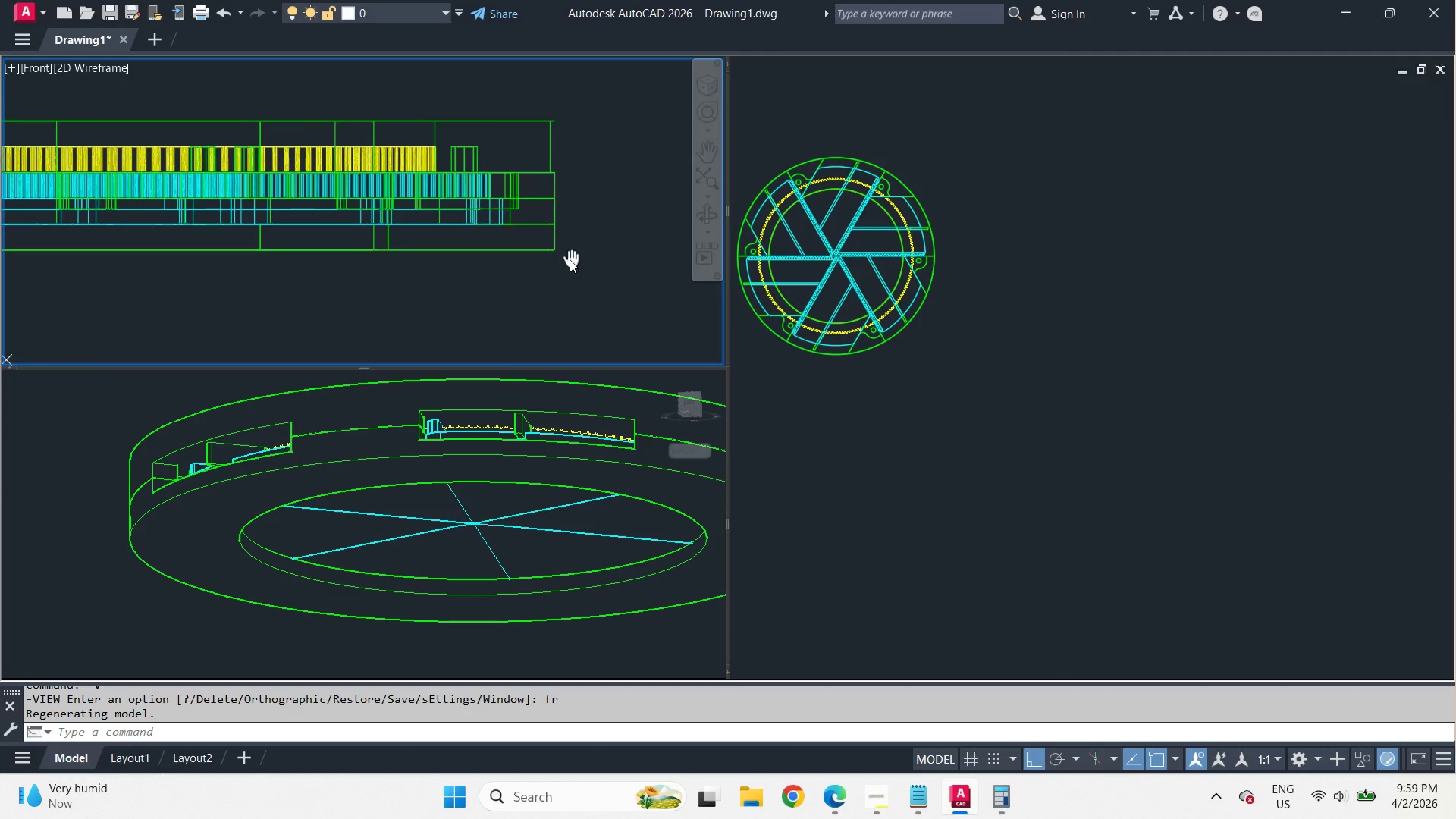 
type(re)
 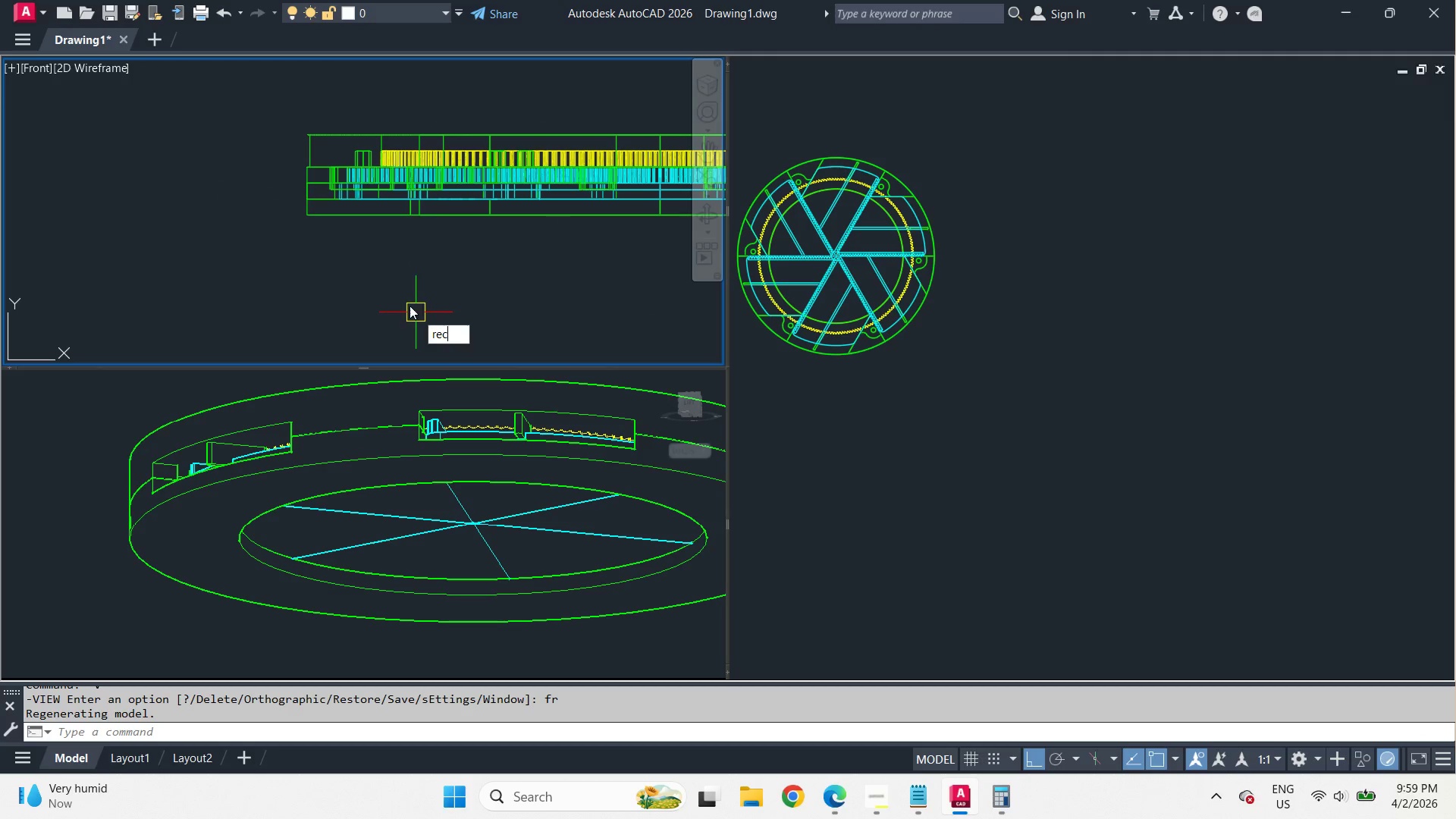 
scroll: coordinate [653, 293], scroll_direction: down, amount: 3.0
 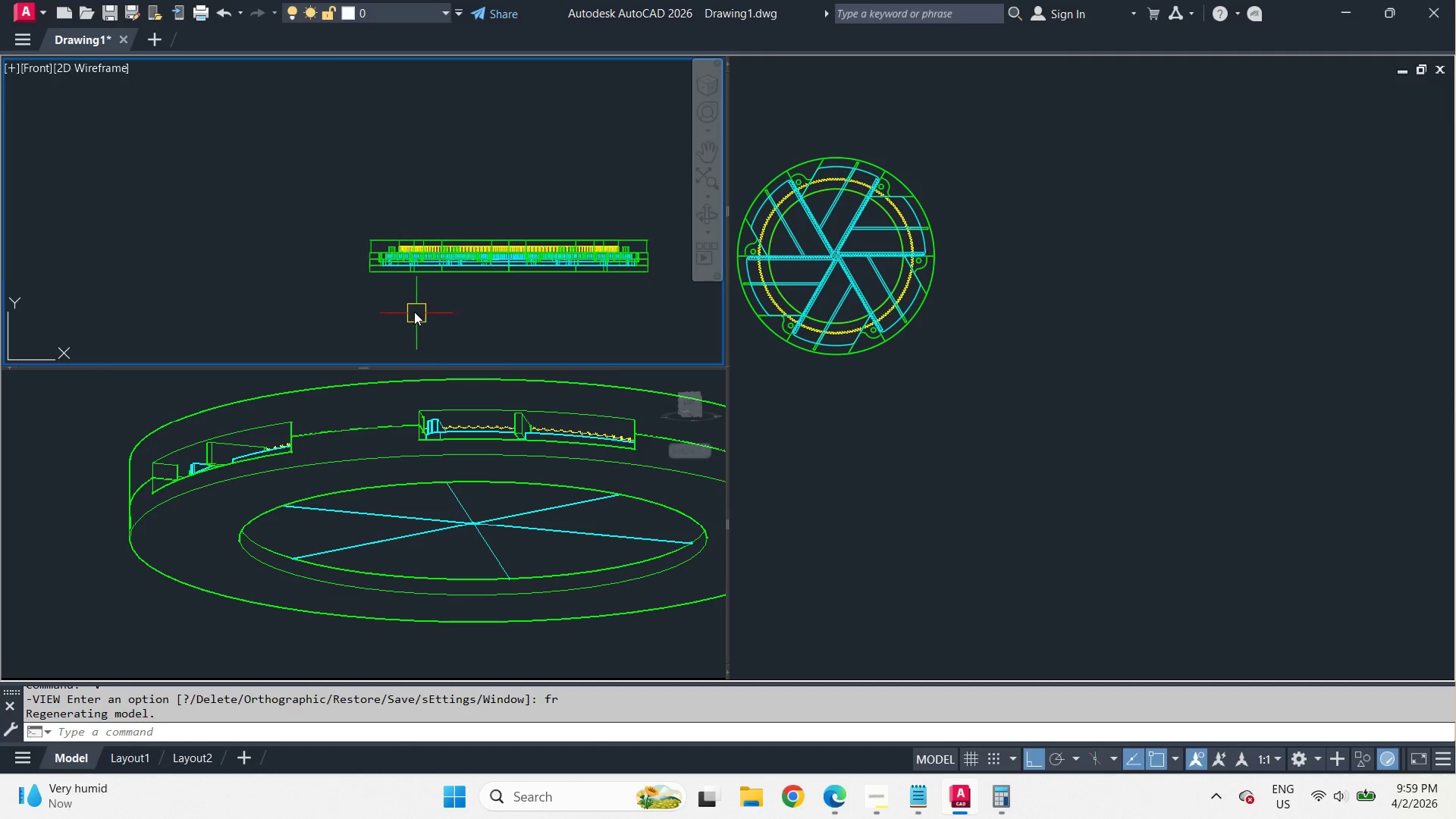 
key(C)
 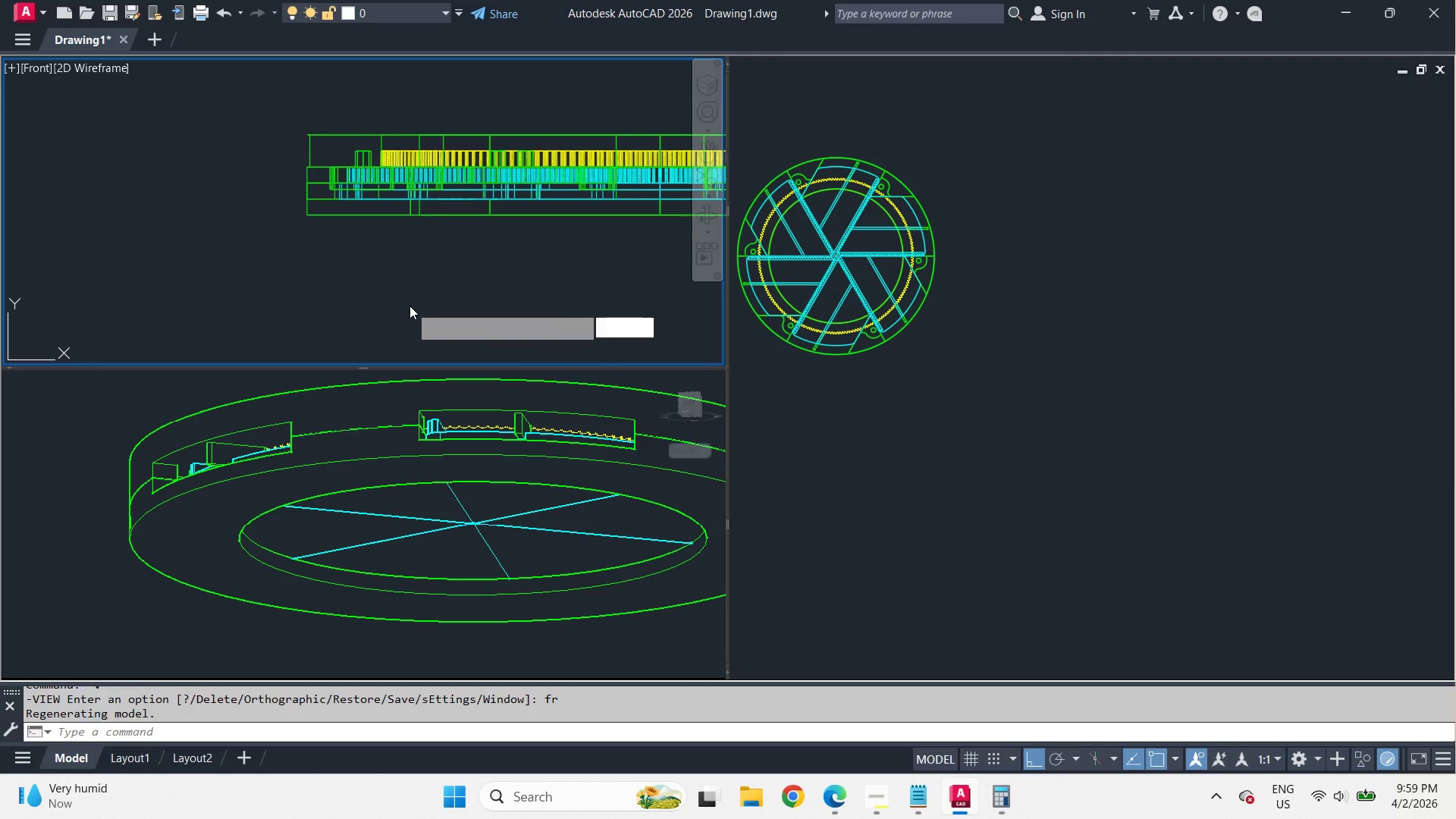 
key(Space)
 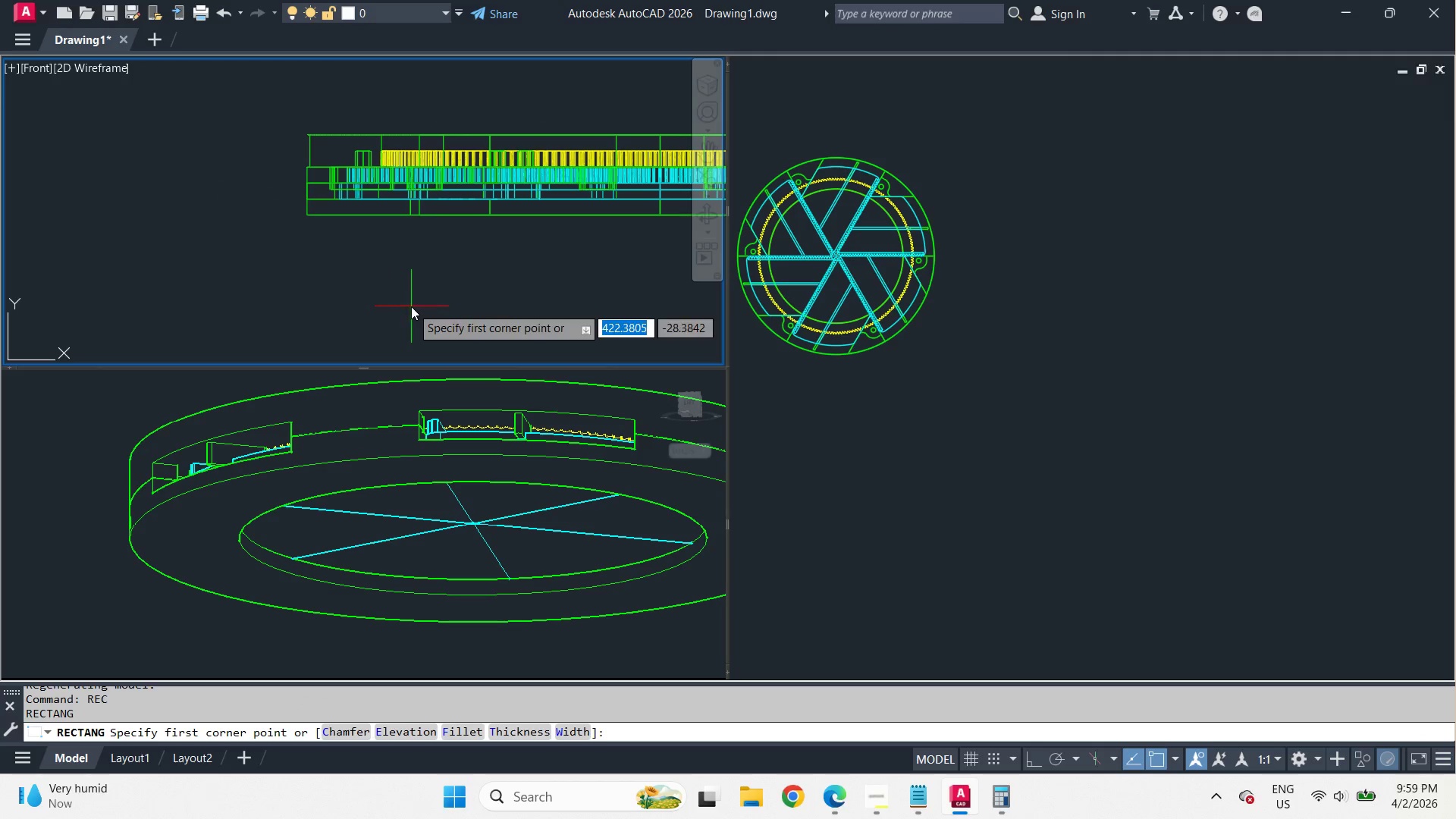 
scroll: coordinate [410, 309], scroll_direction: up, amount: 2.0
 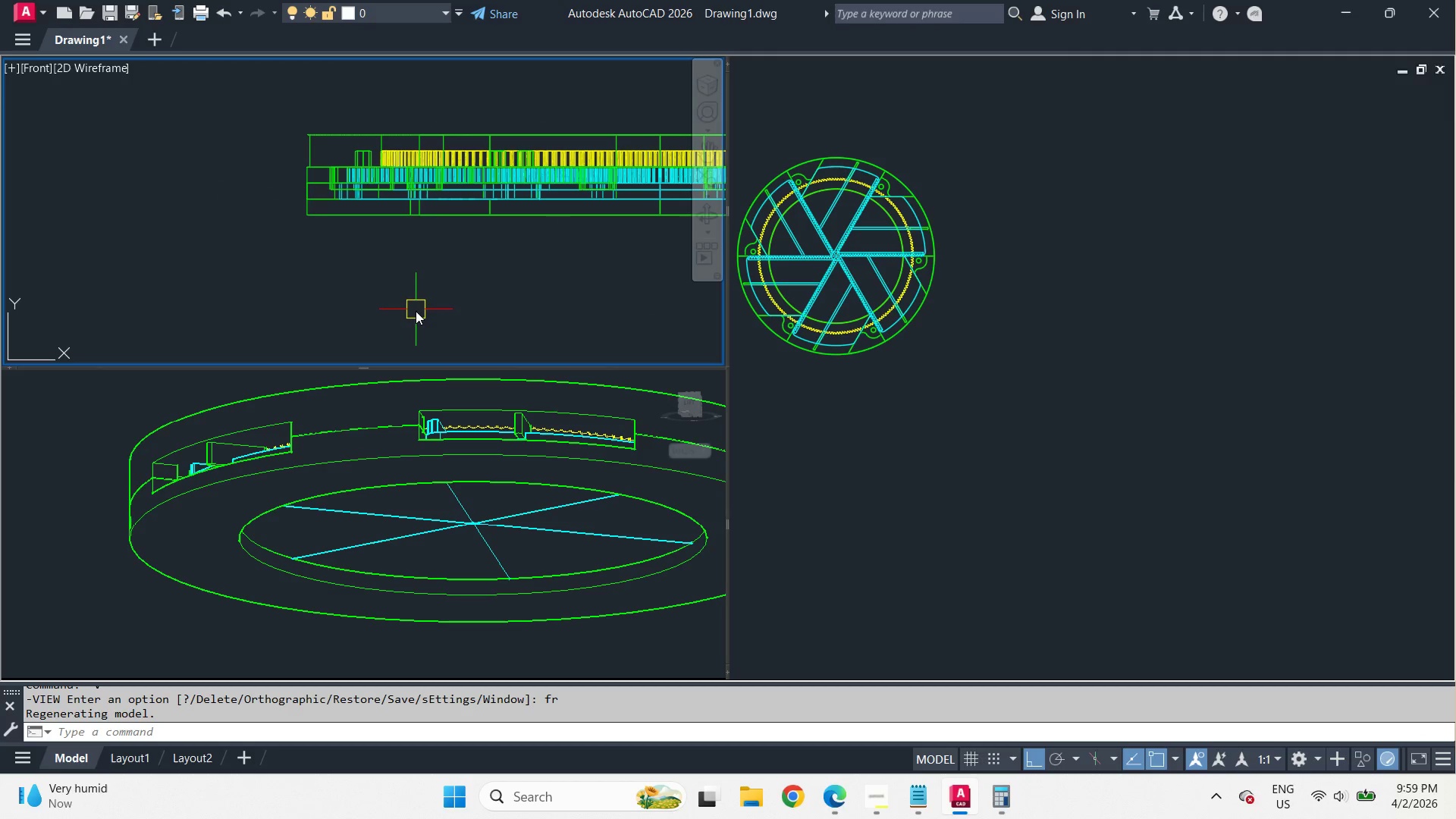 
left_click([411, 306])
 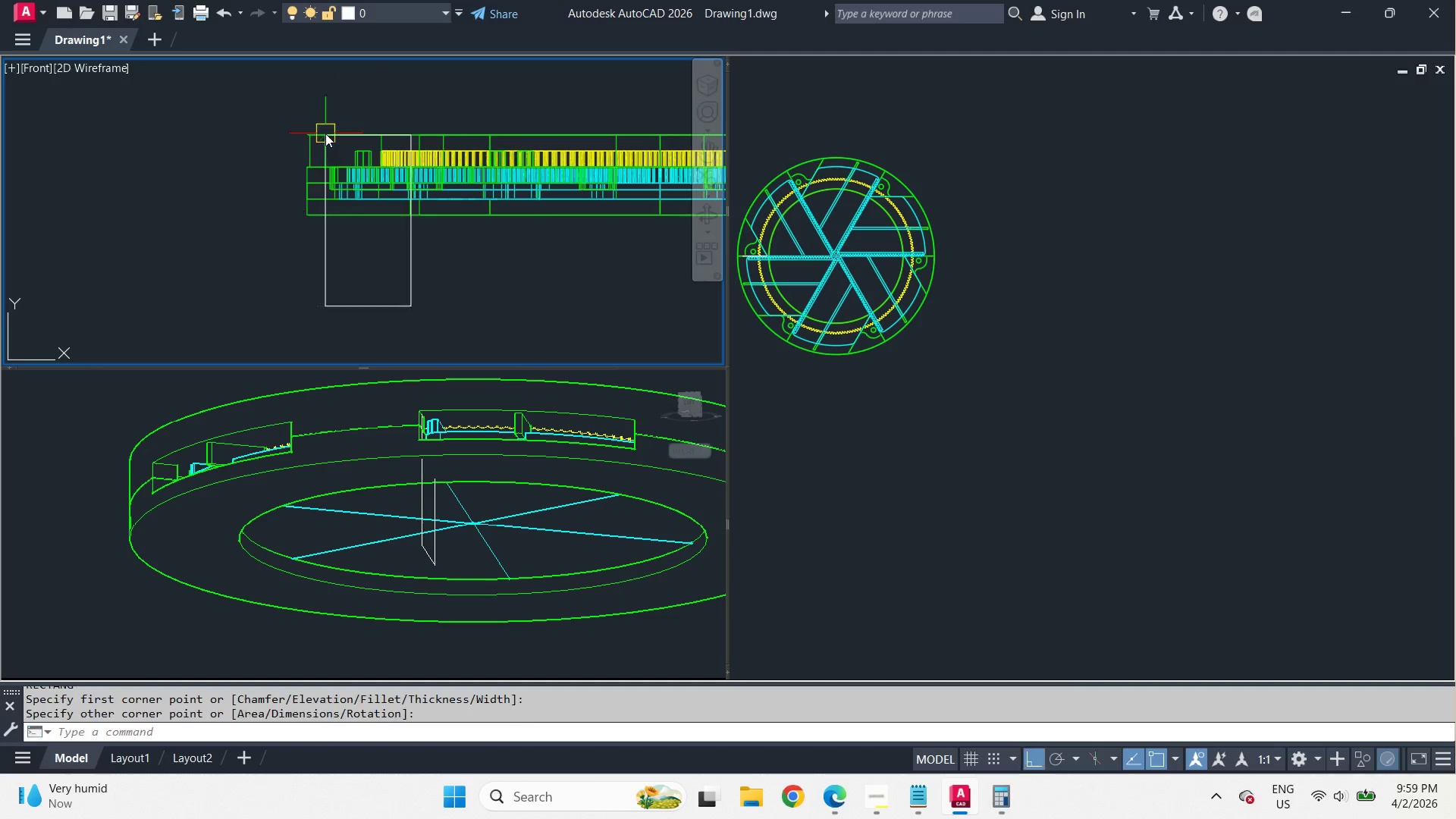 
key(Space)
 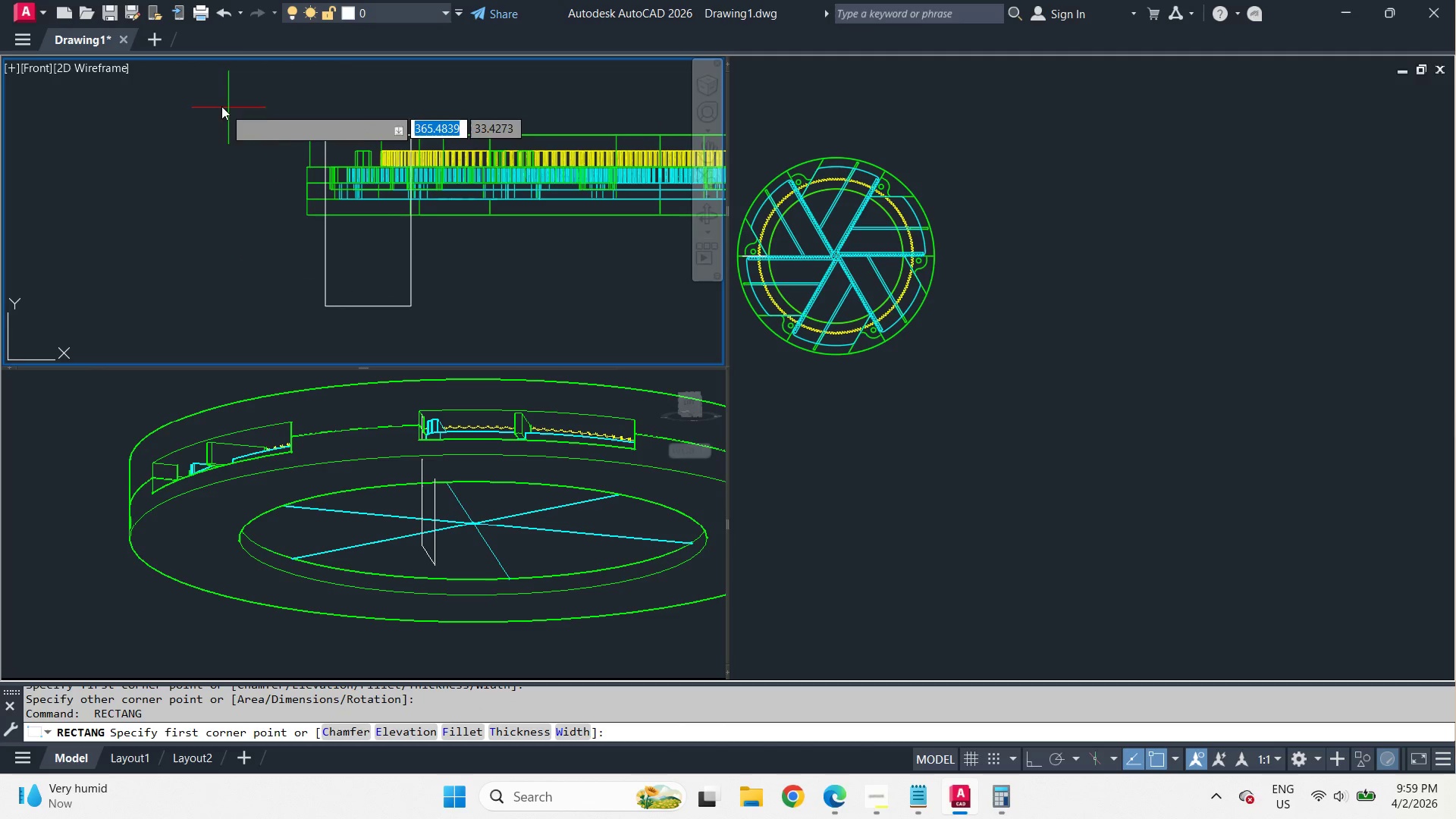 
left_click_drag(start_coordinate=[185, 87], to_coordinate=[256, 142])
 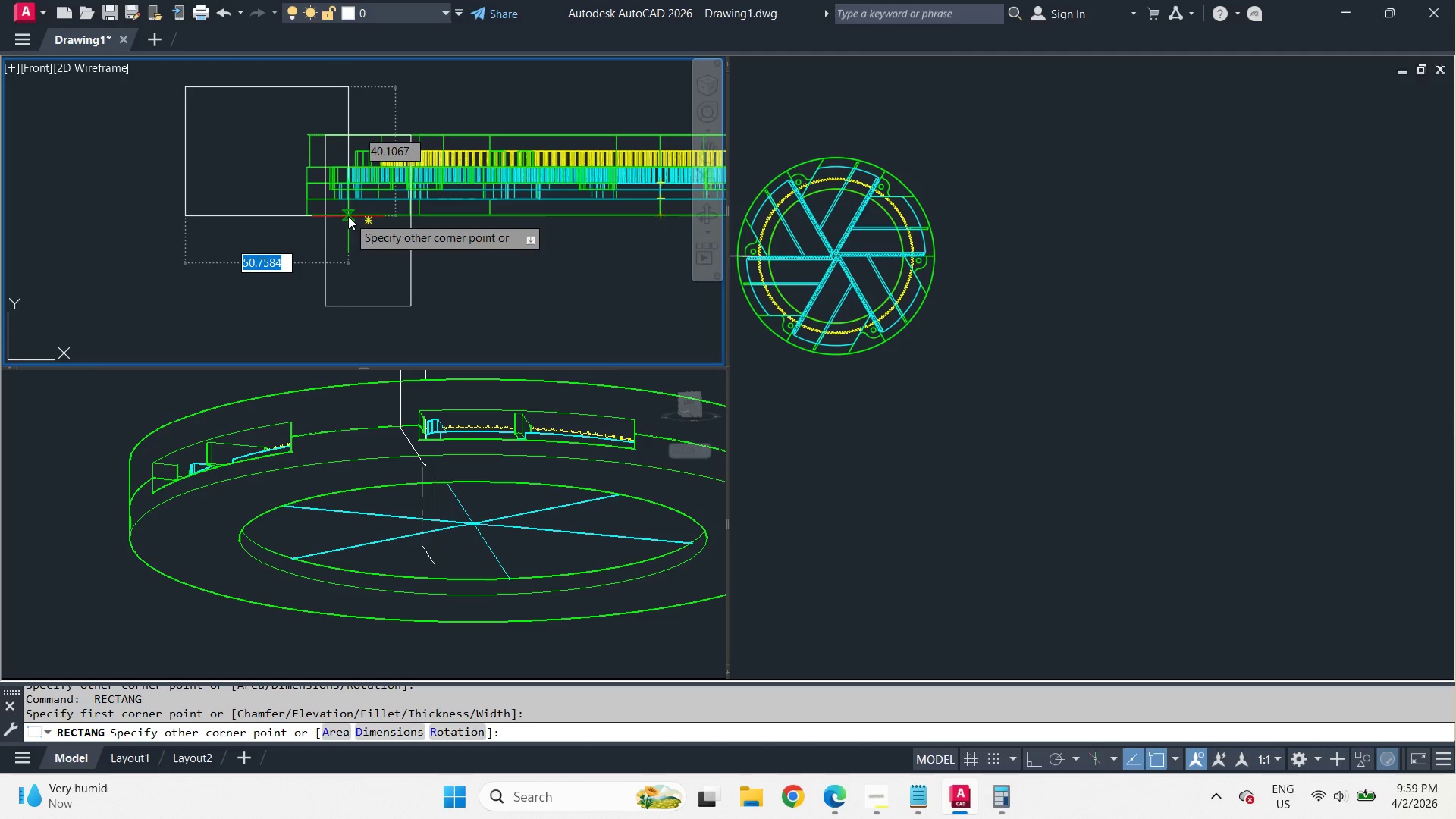 
left_click_drag(start_coordinate=[348, 215], to_coordinate=[348, 221])
 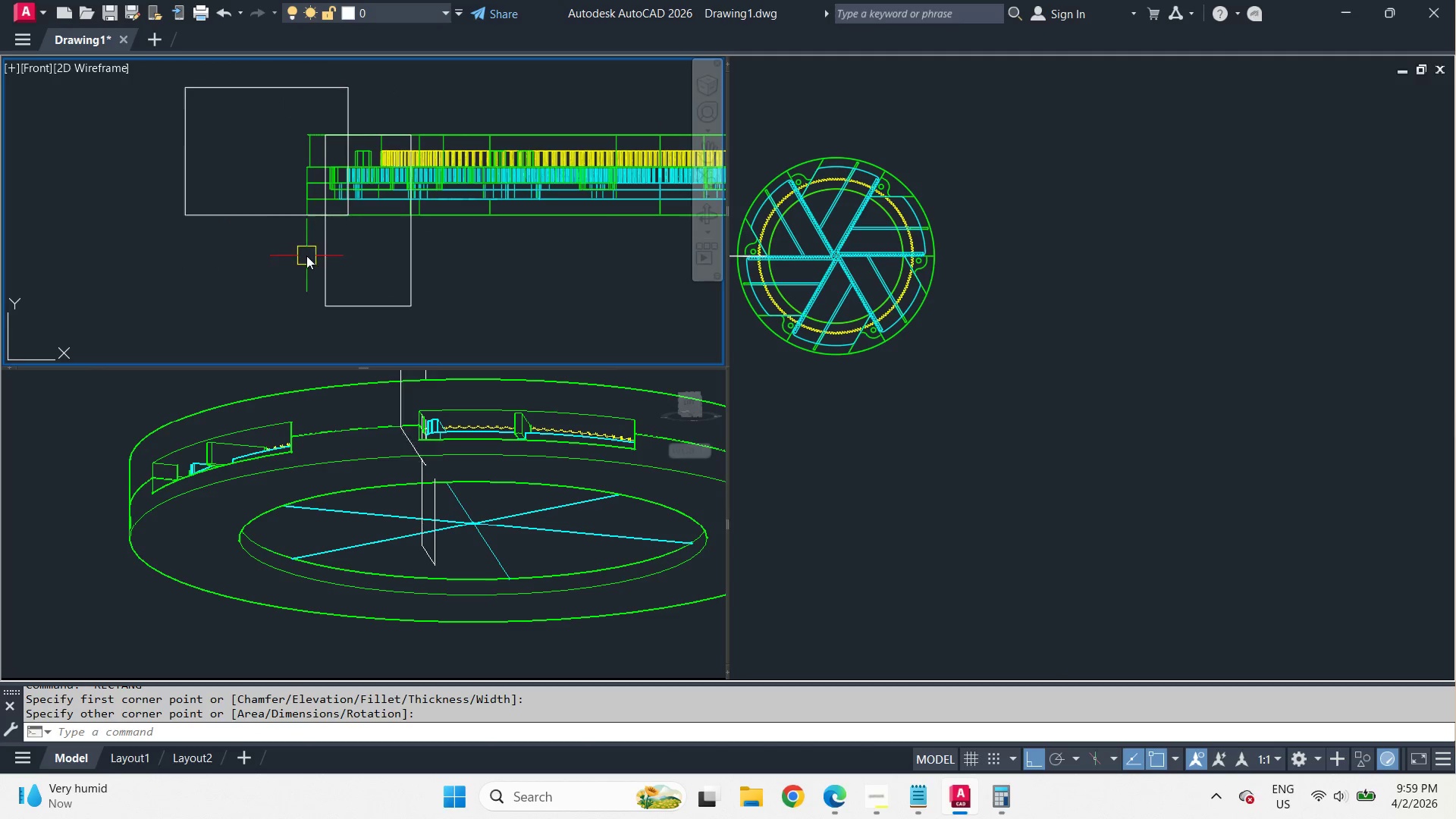 
left_click([322, 271])
 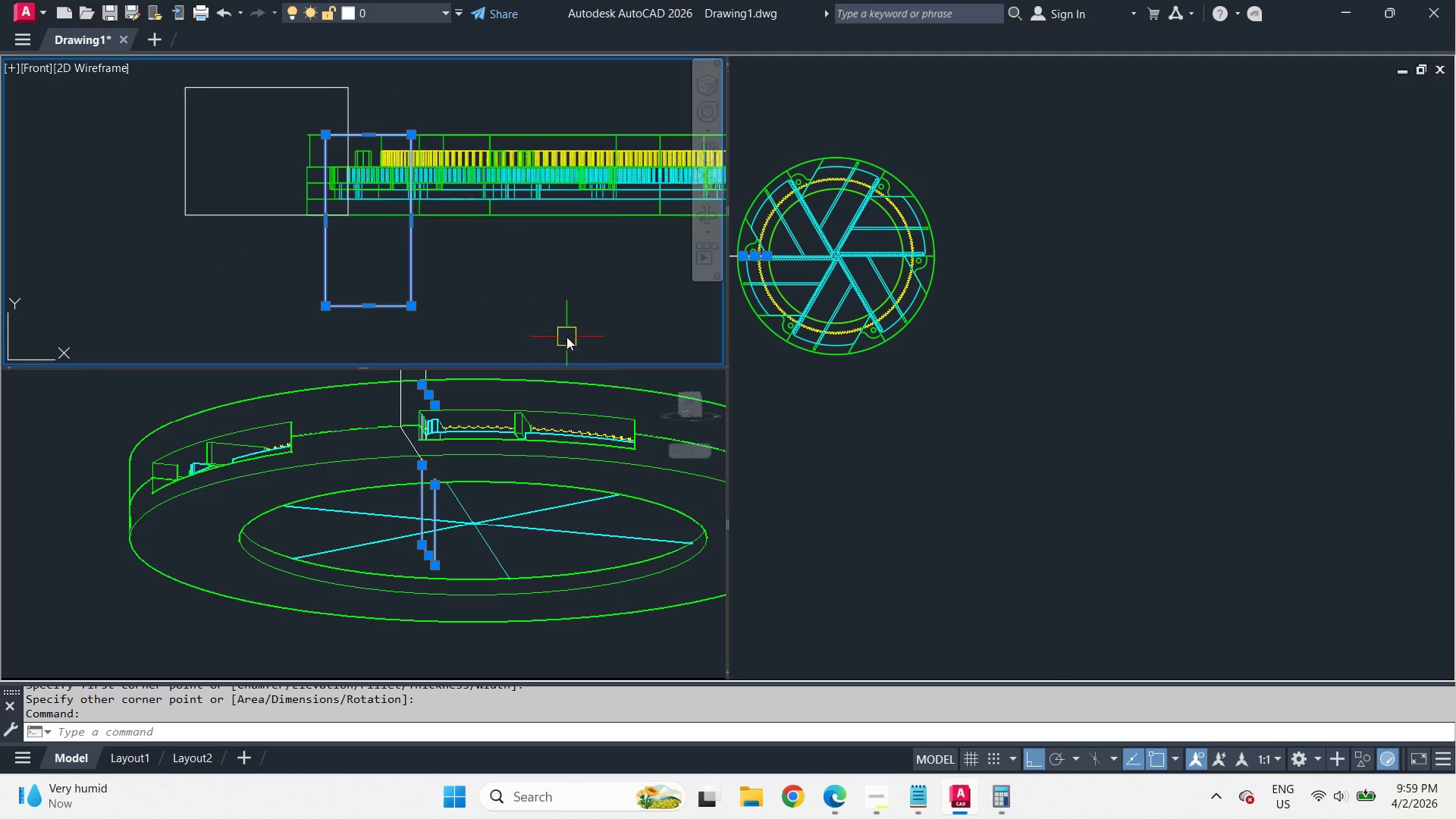 
key(M)
 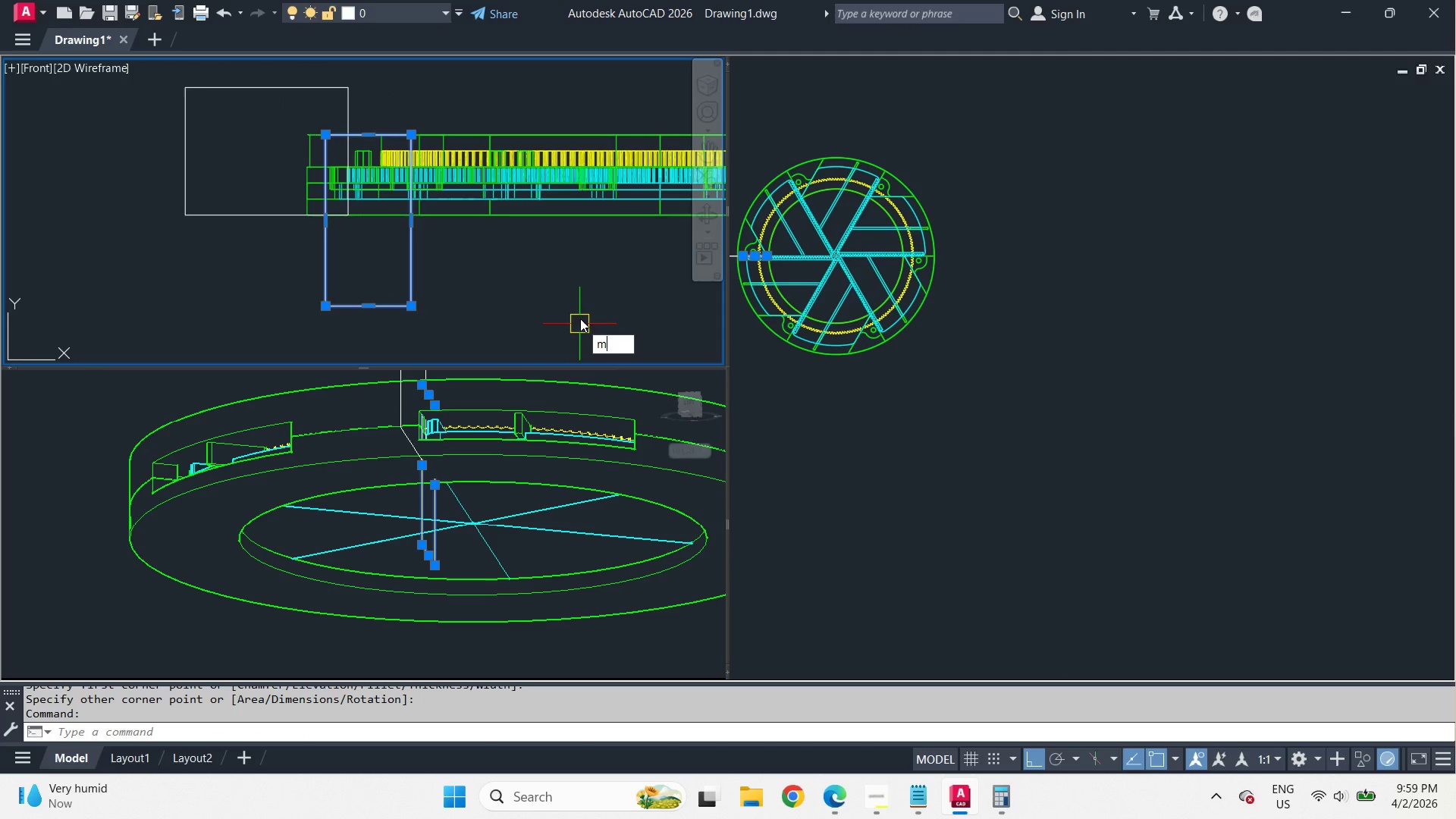 
key(Space)
 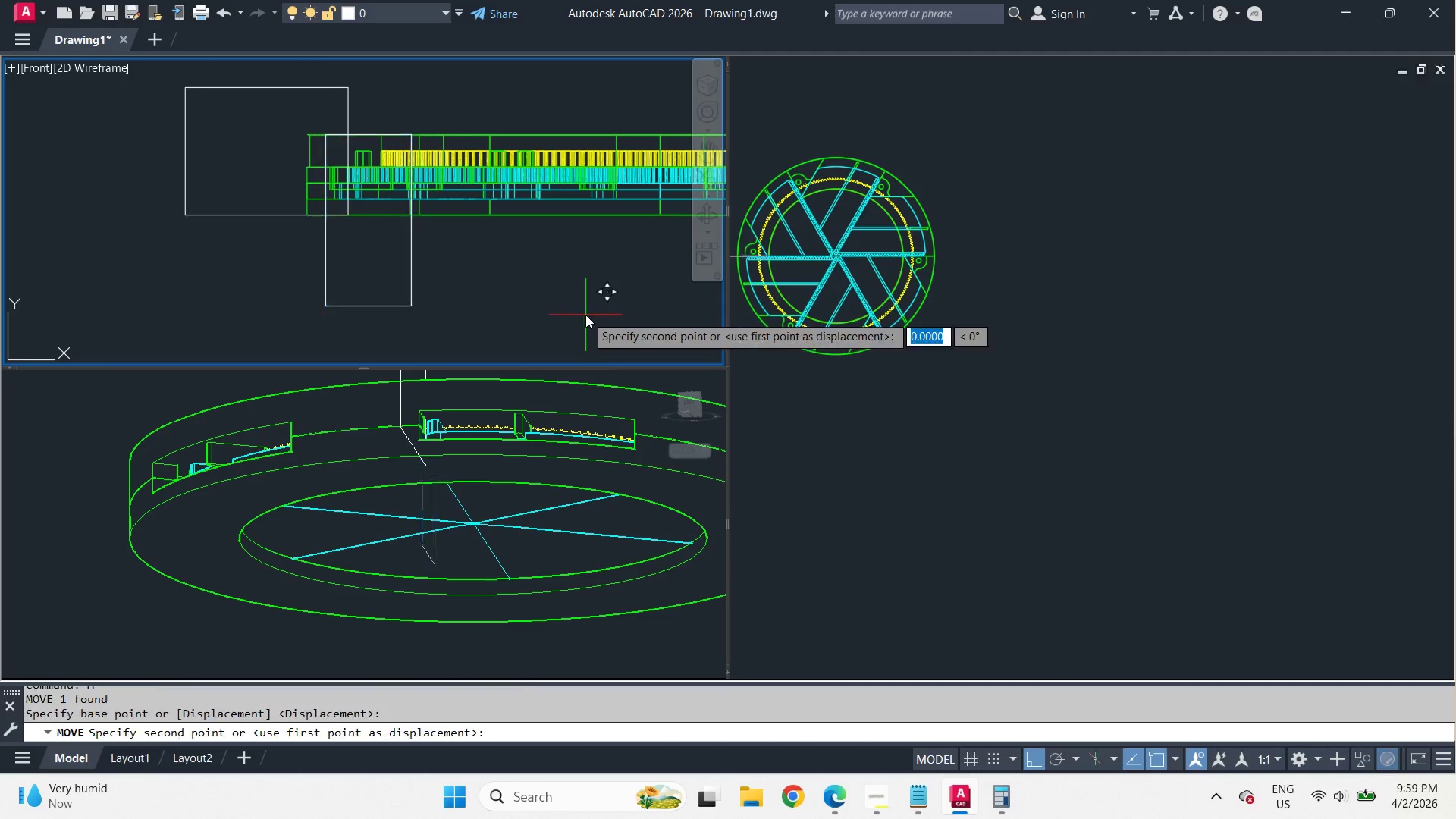 
left_click_drag(start_coordinate=[585, 315], to_coordinate=[573, 316])
 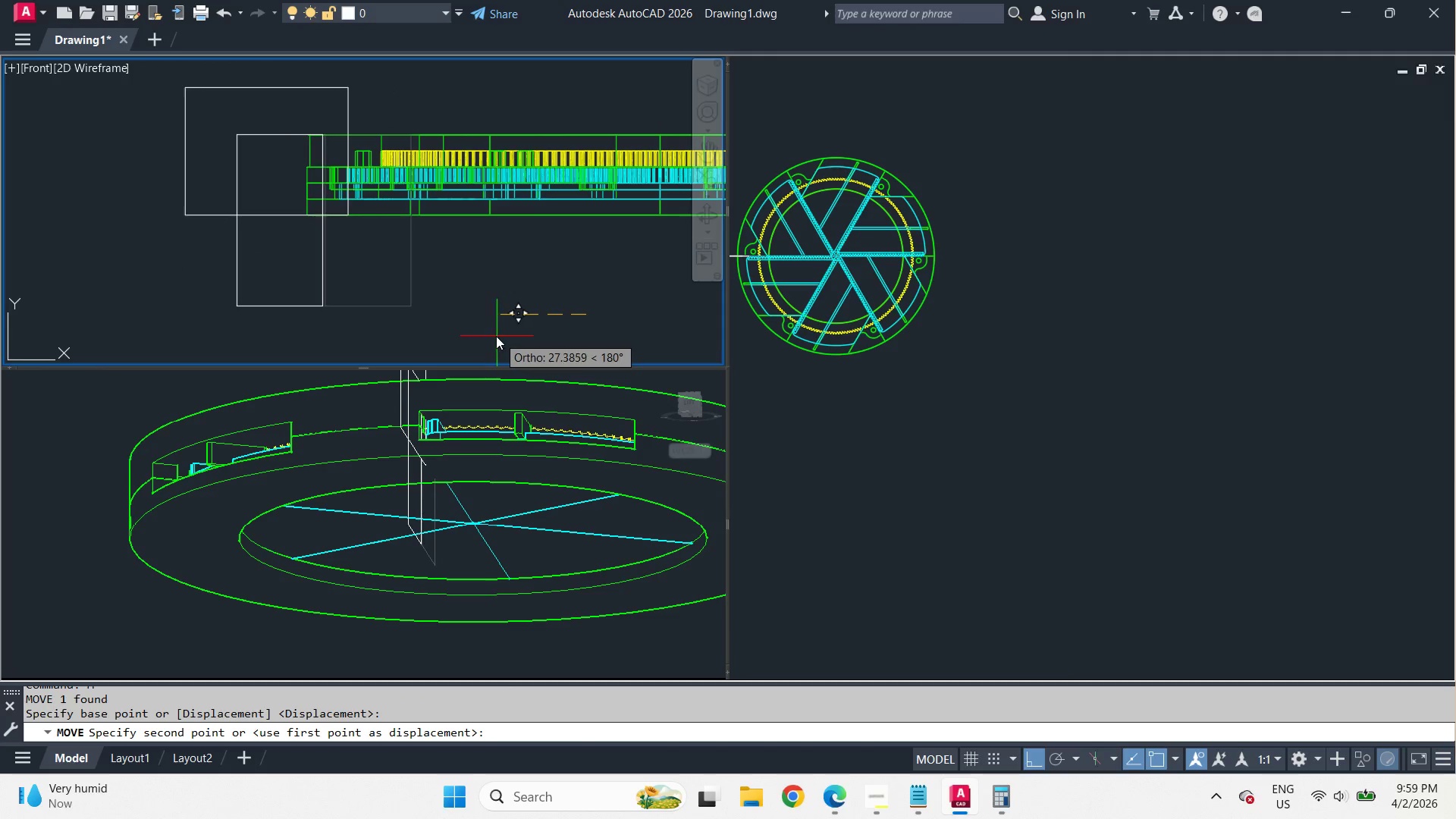 
left_click([496, 336])
 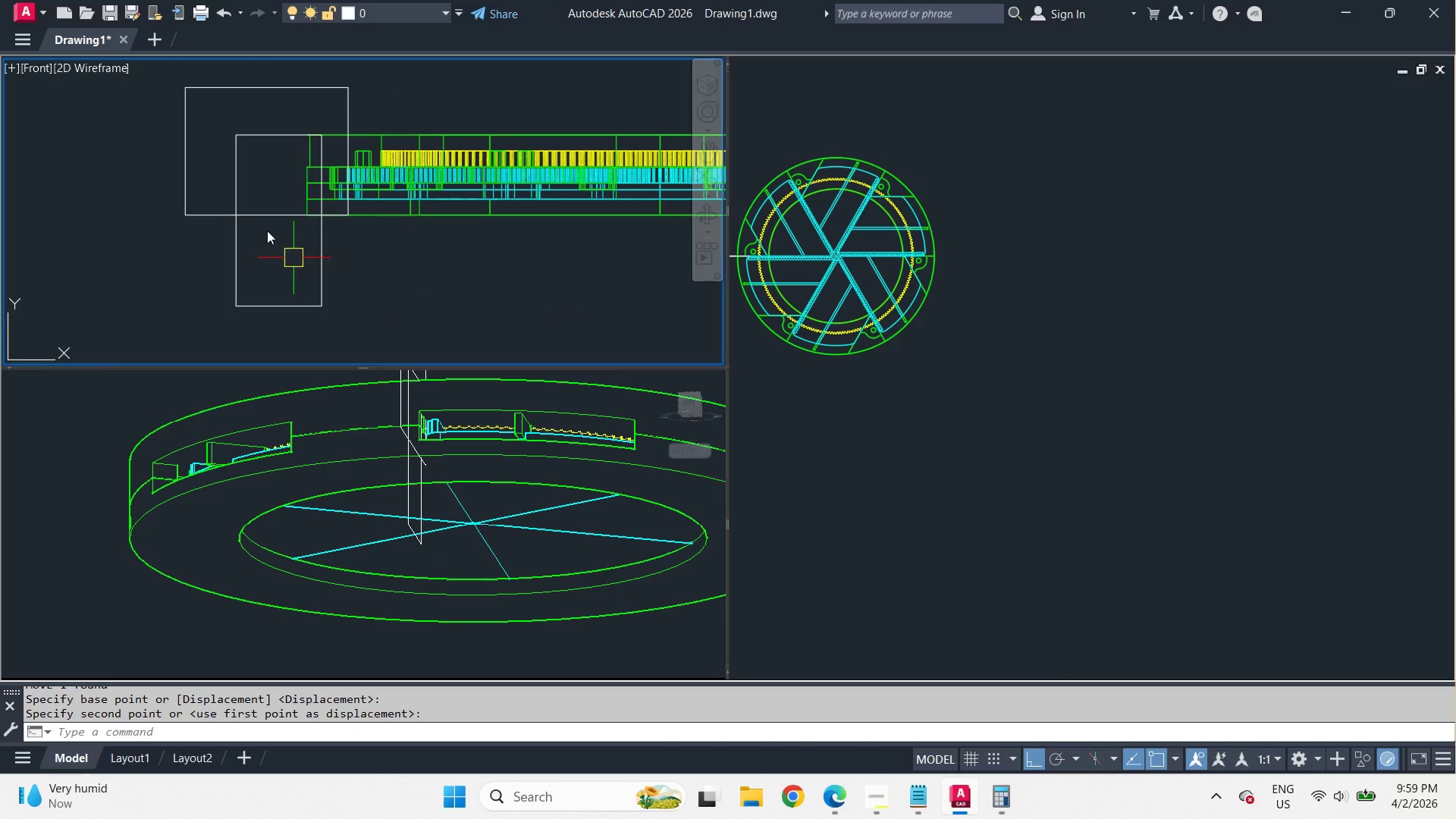 
type(rec )
 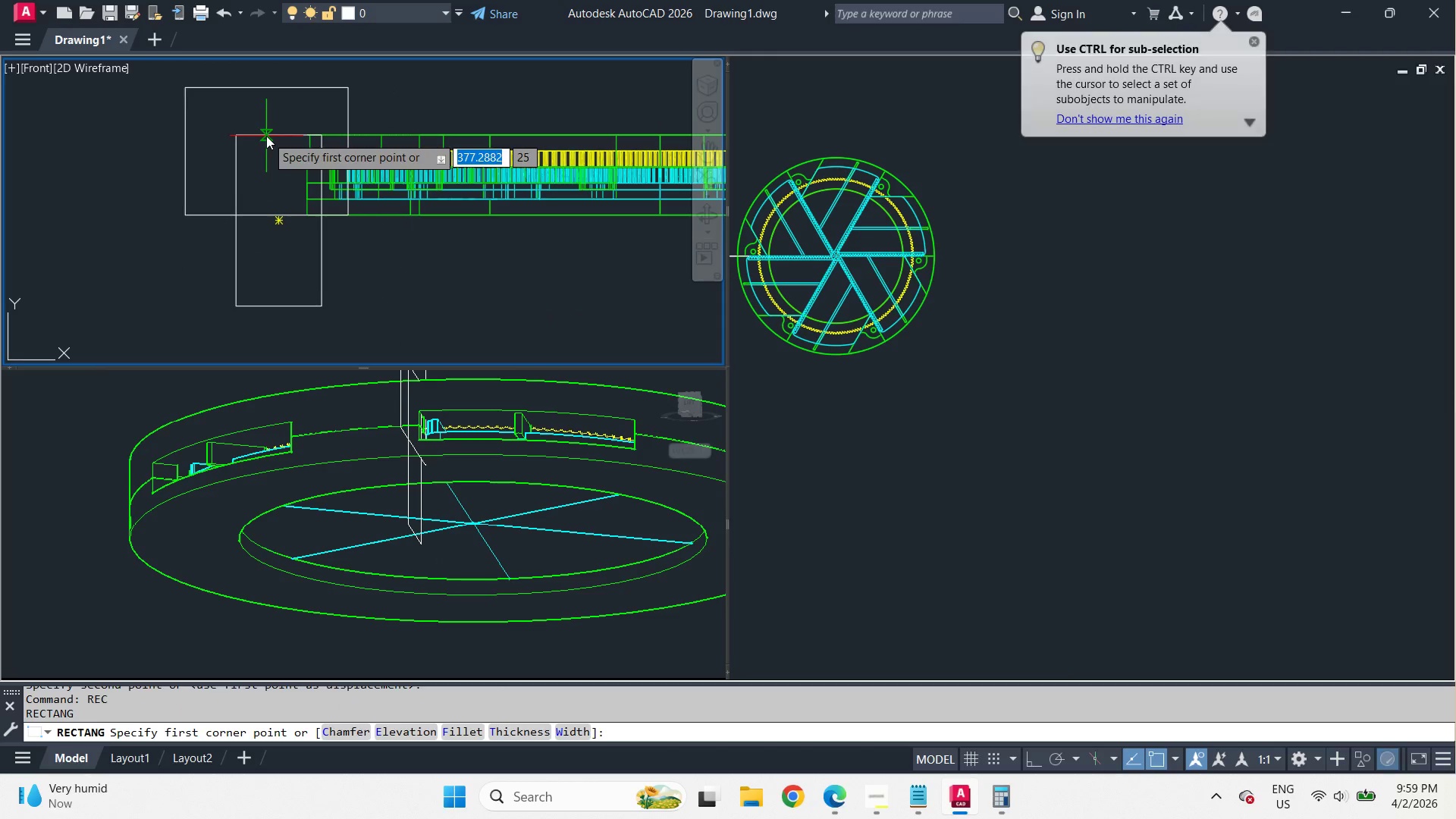 
left_click_drag(start_coordinate=[266, 136], to_coordinate=[261, 152])
 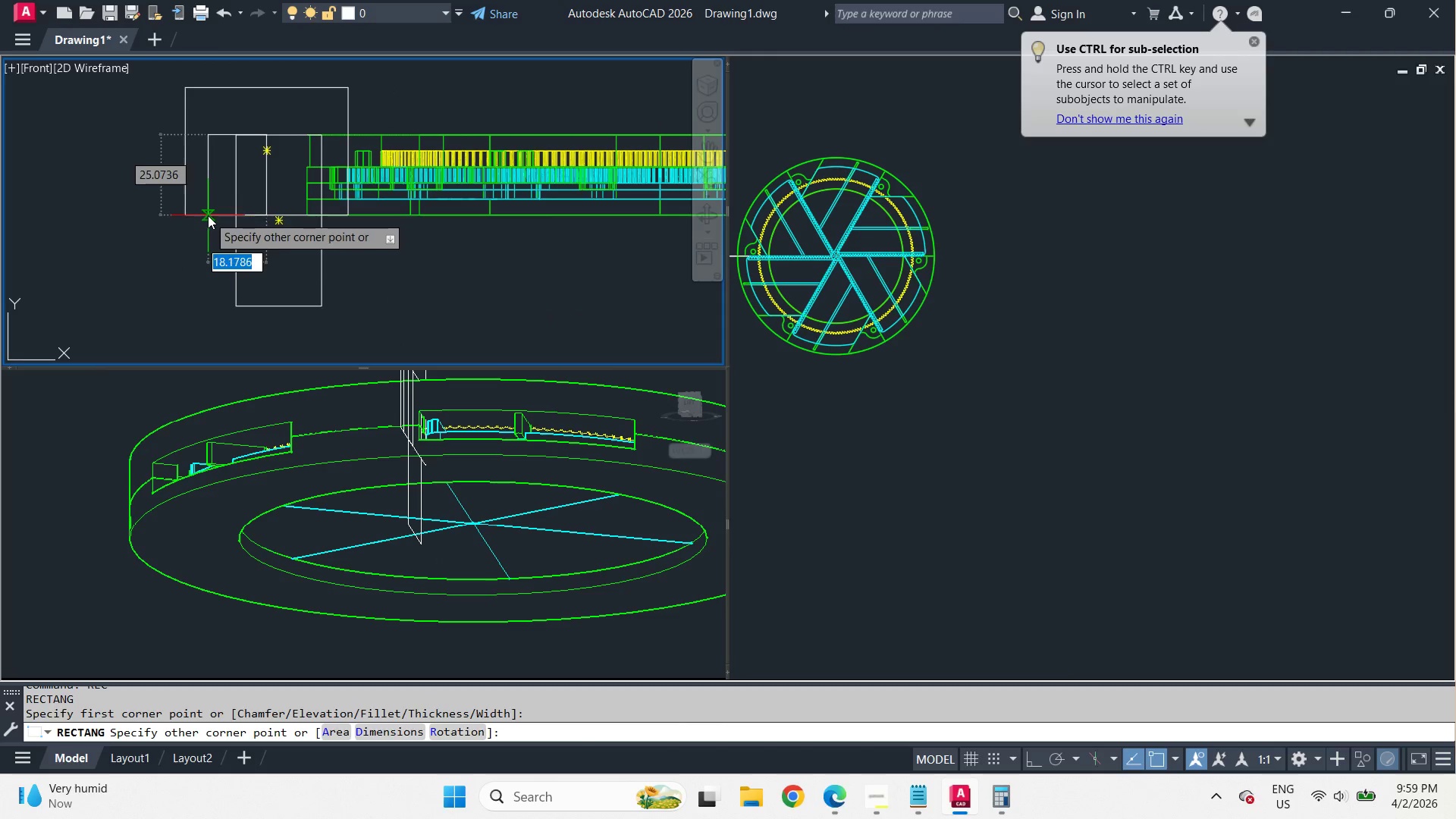 
left_click([208, 215])
 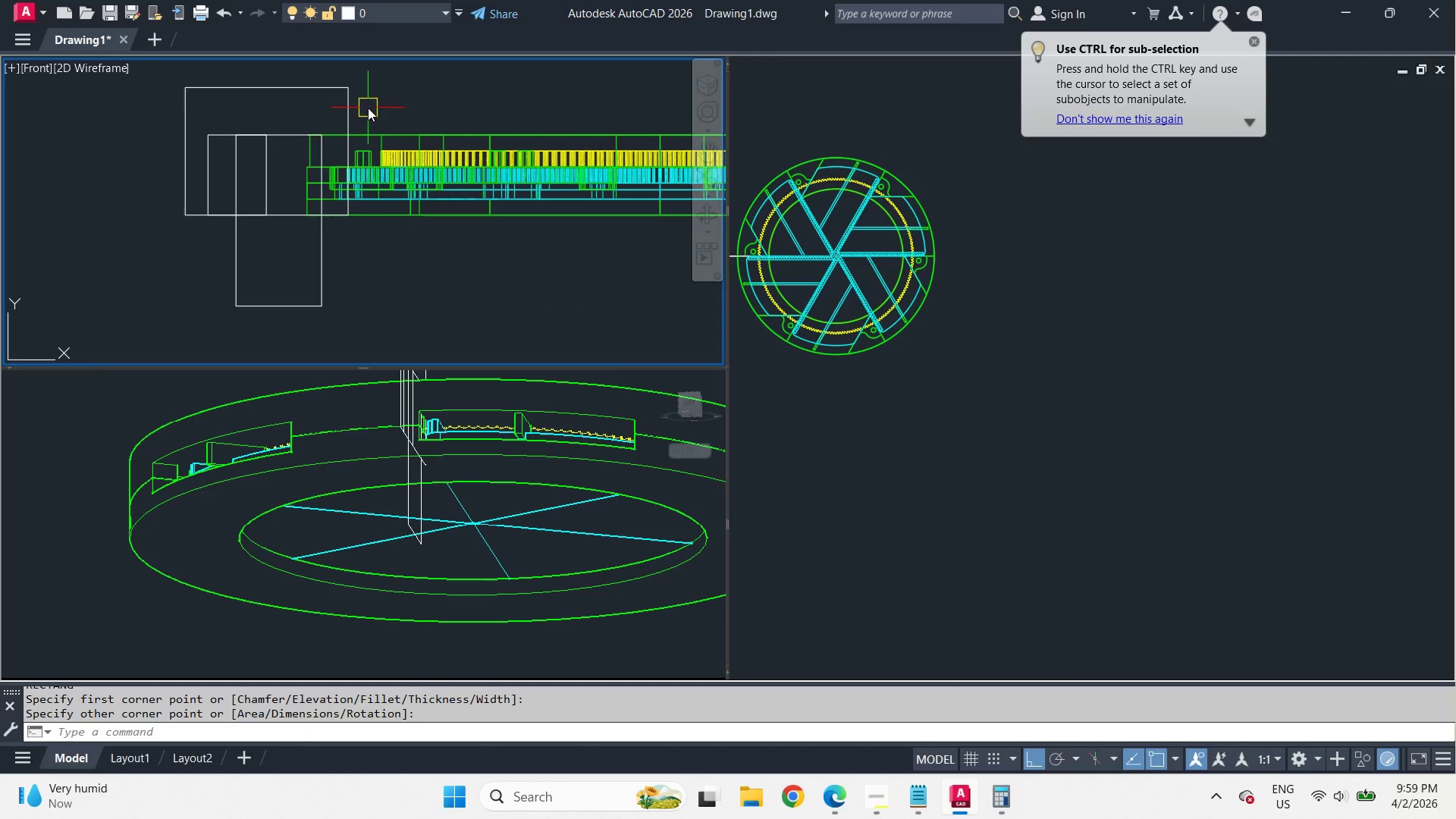 
left_click_drag(start_coordinate=[368, 108], to_coordinate=[328, 100])
 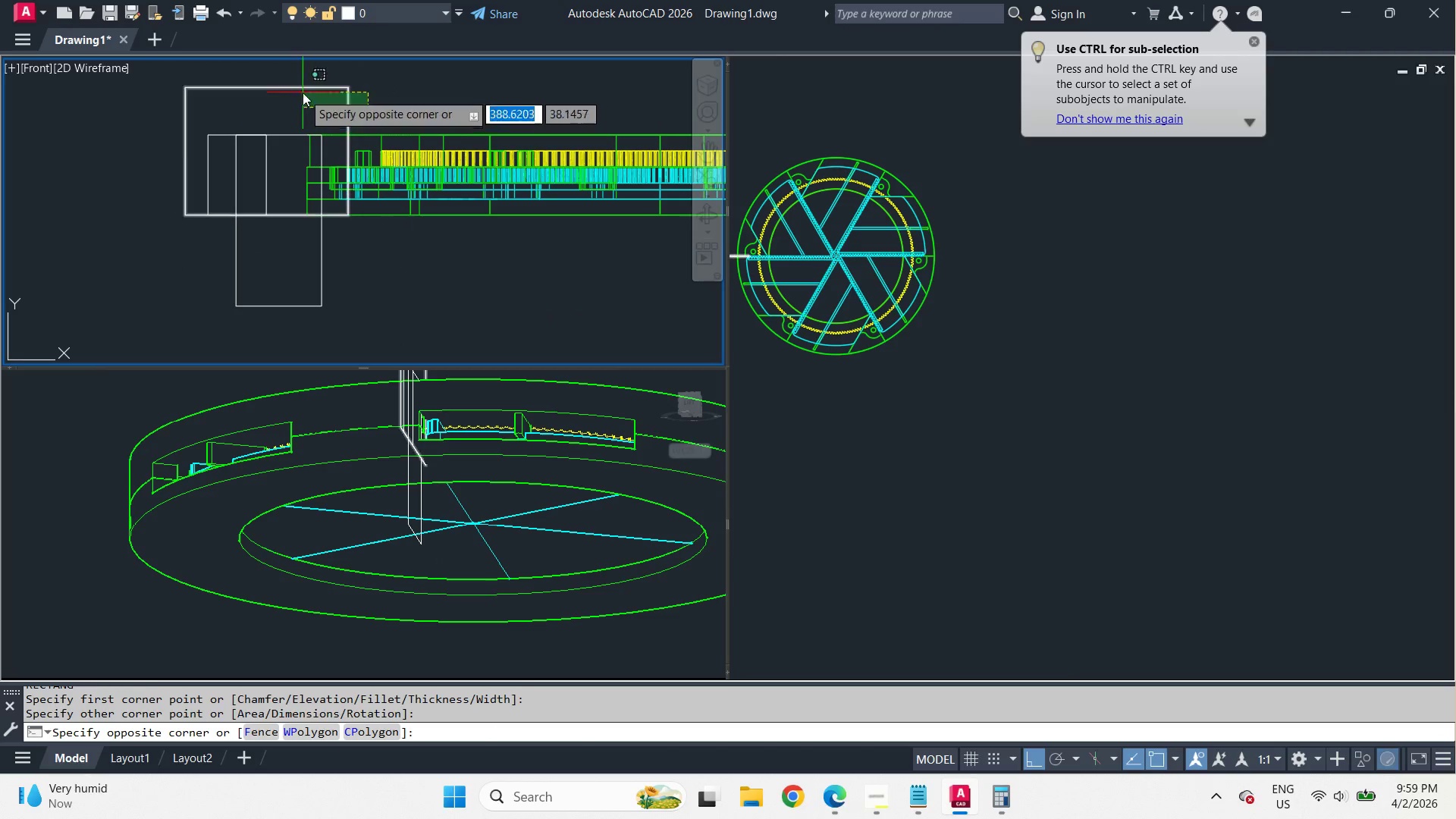 
double_click([303, 93])
 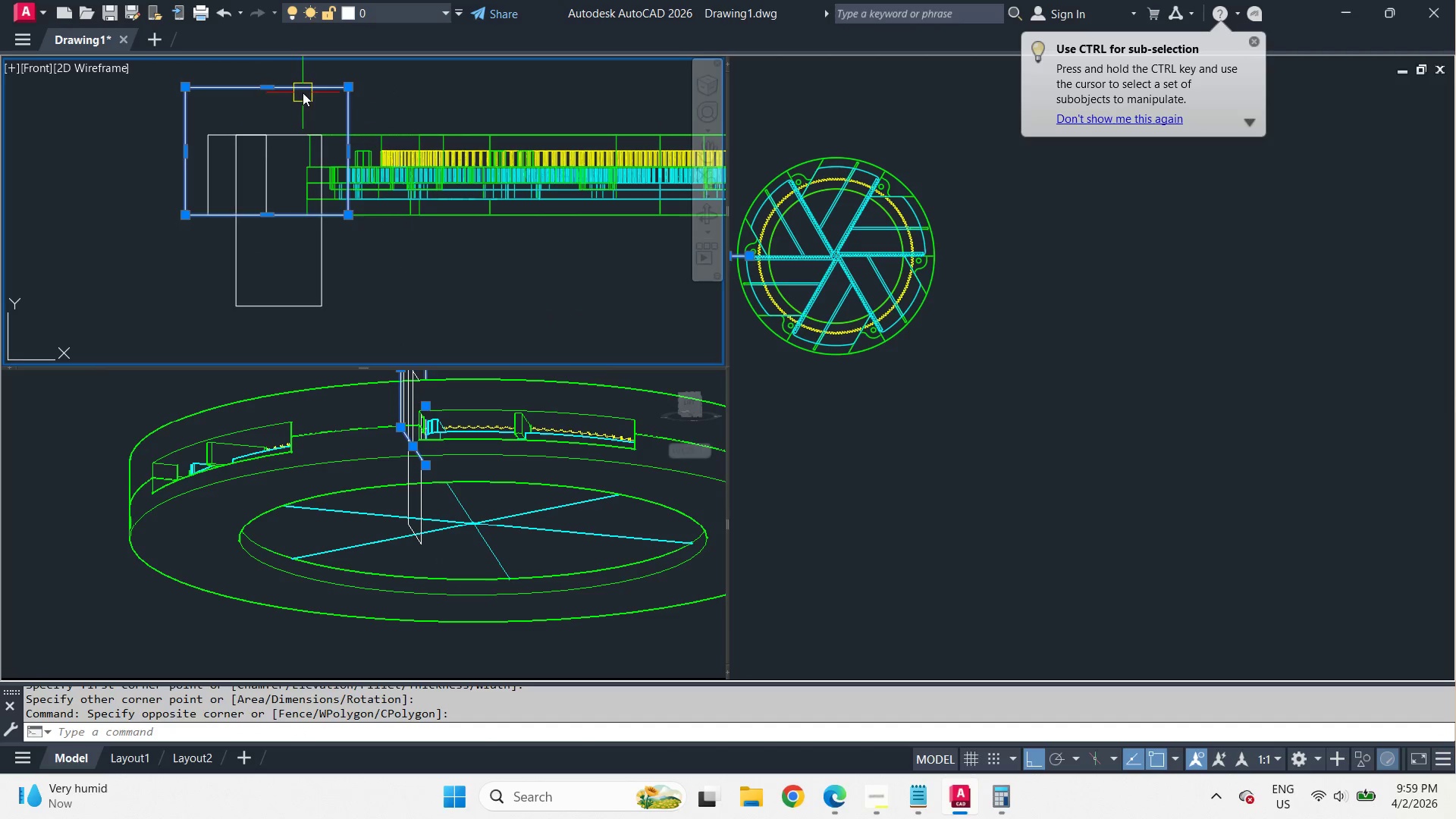 
key(E)
 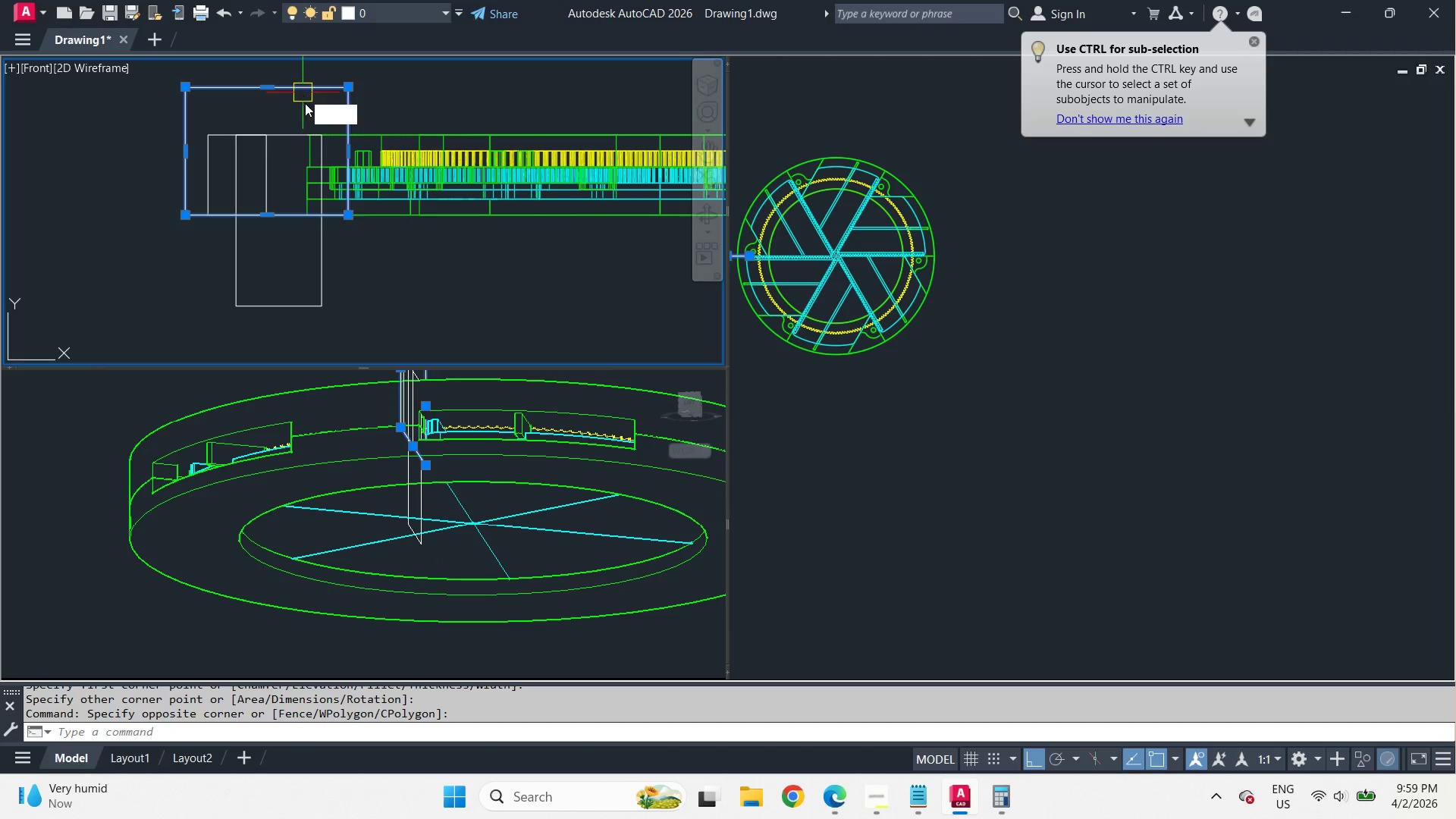 
key(Space)
 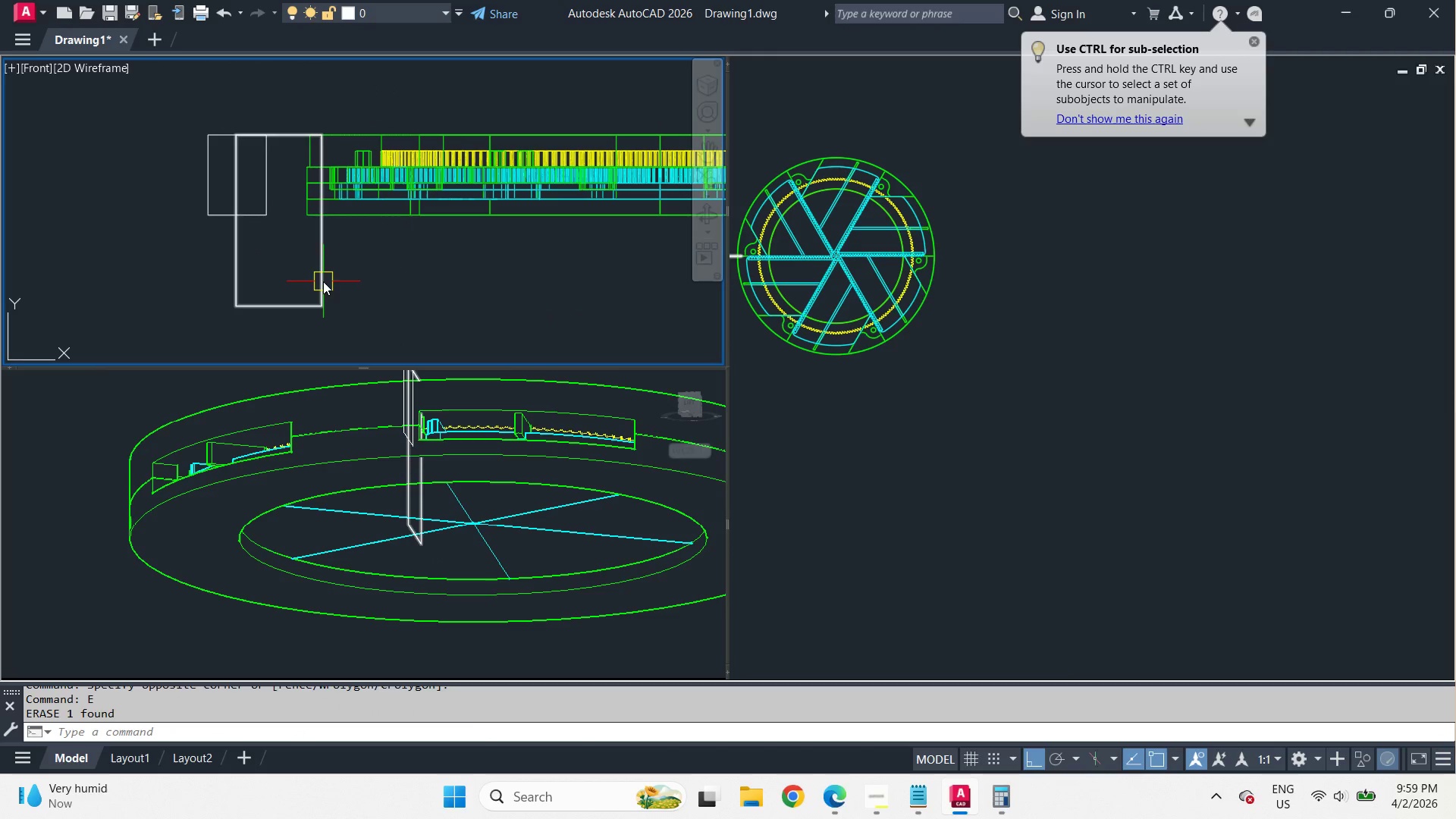 
left_click([324, 281])
 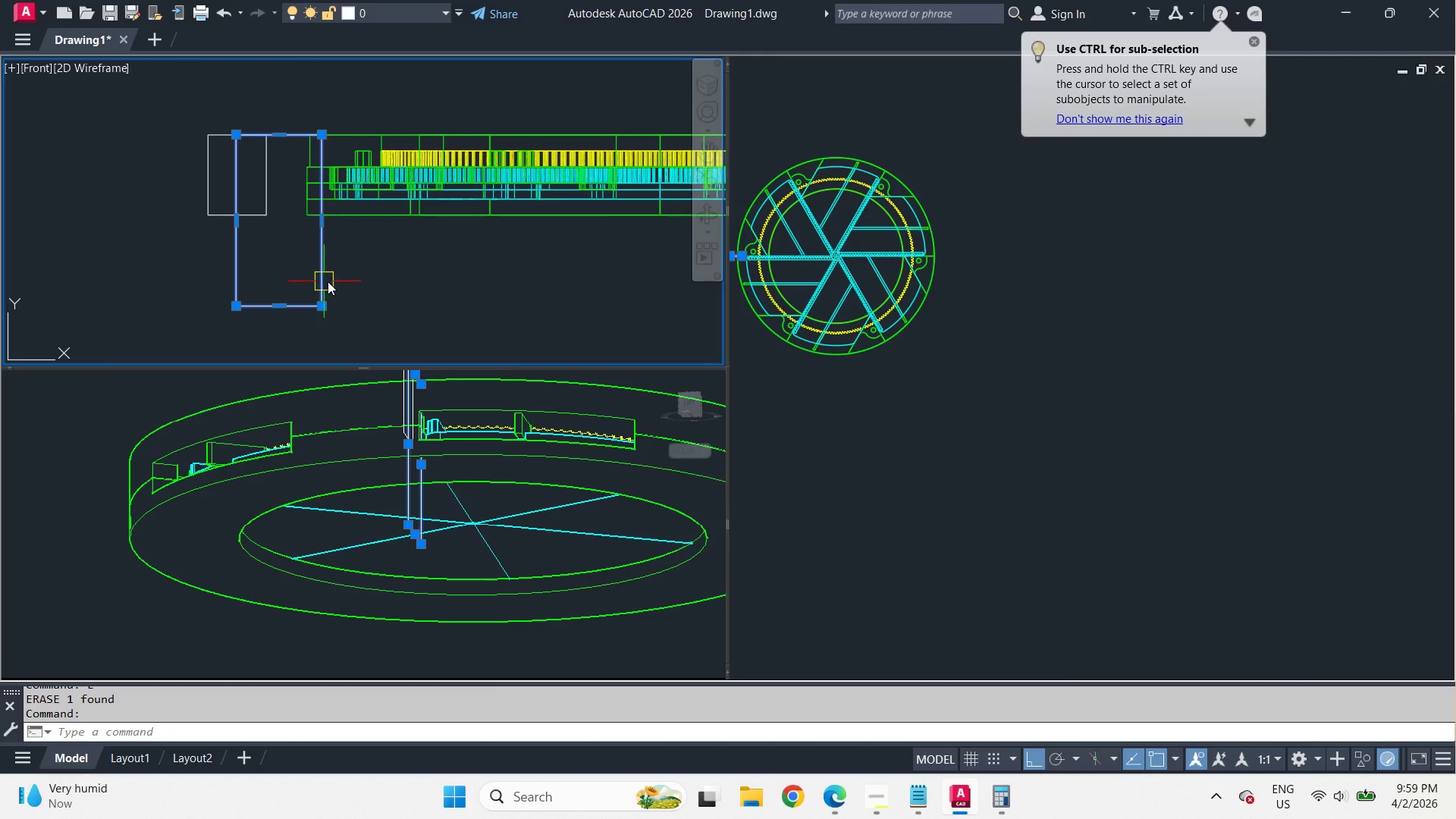 
key(E)
 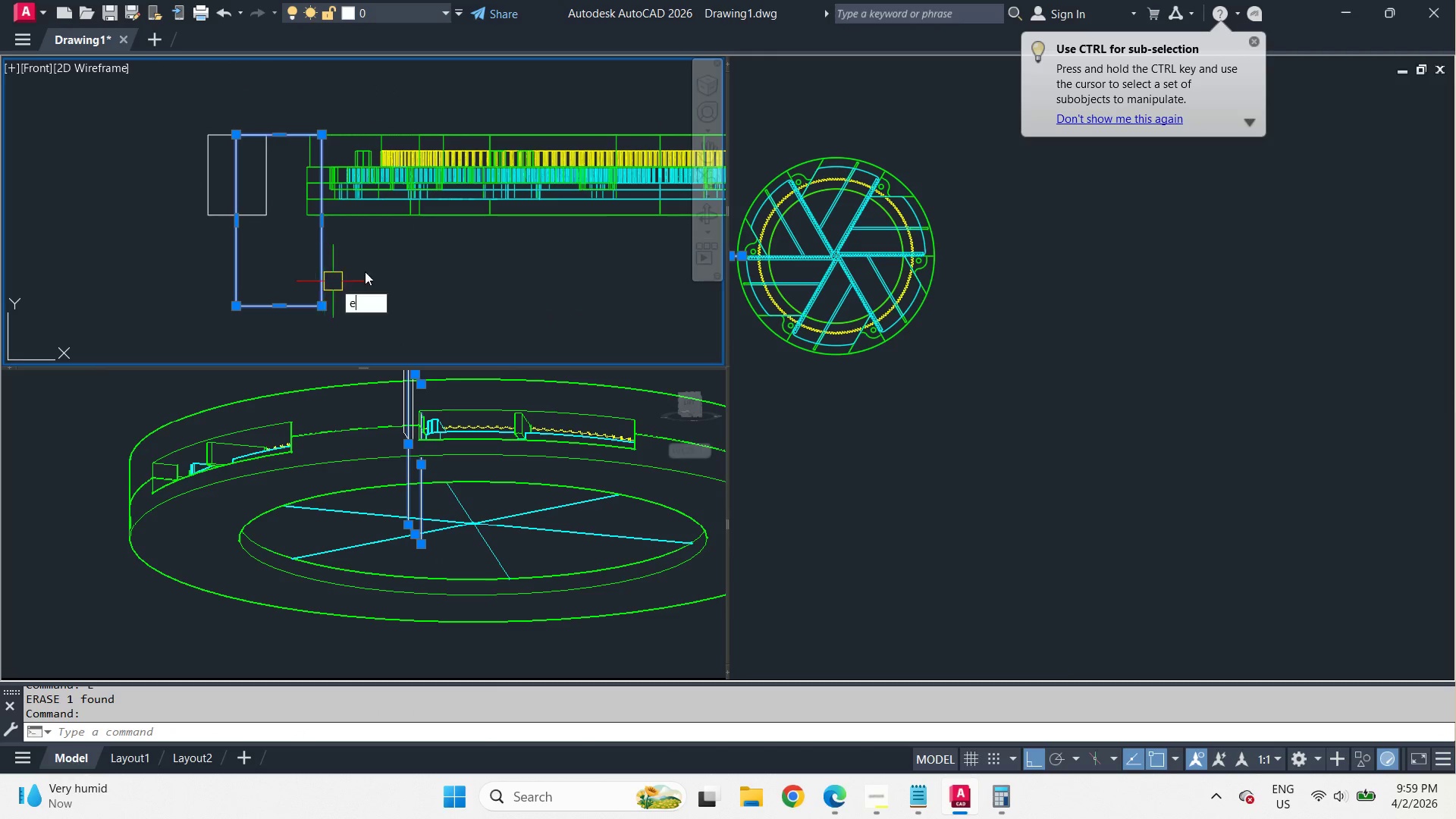 
key(Space)
 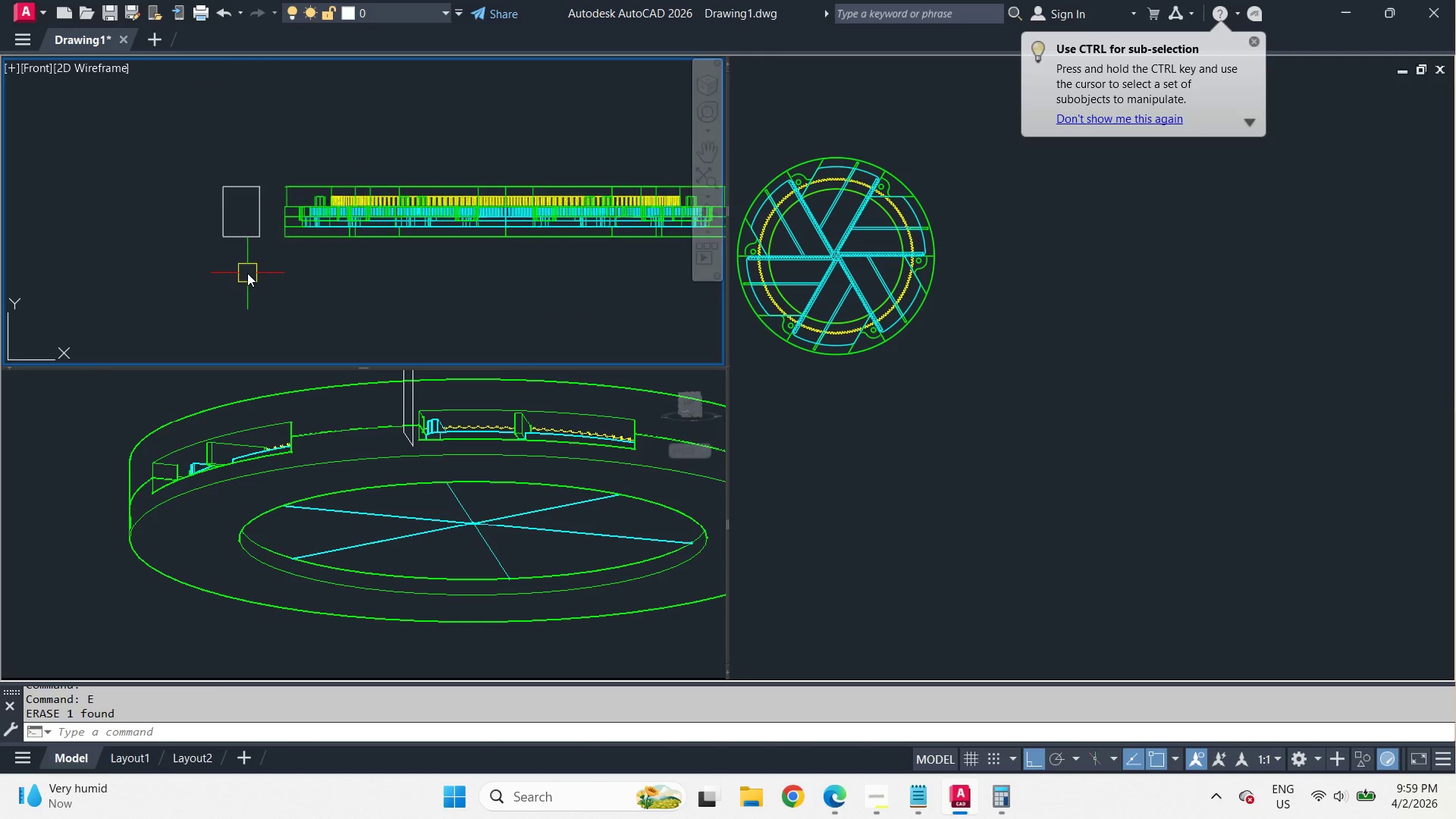 
left_click_drag(start_coordinate=[622, 292], to_coordinate=[586, 270])
 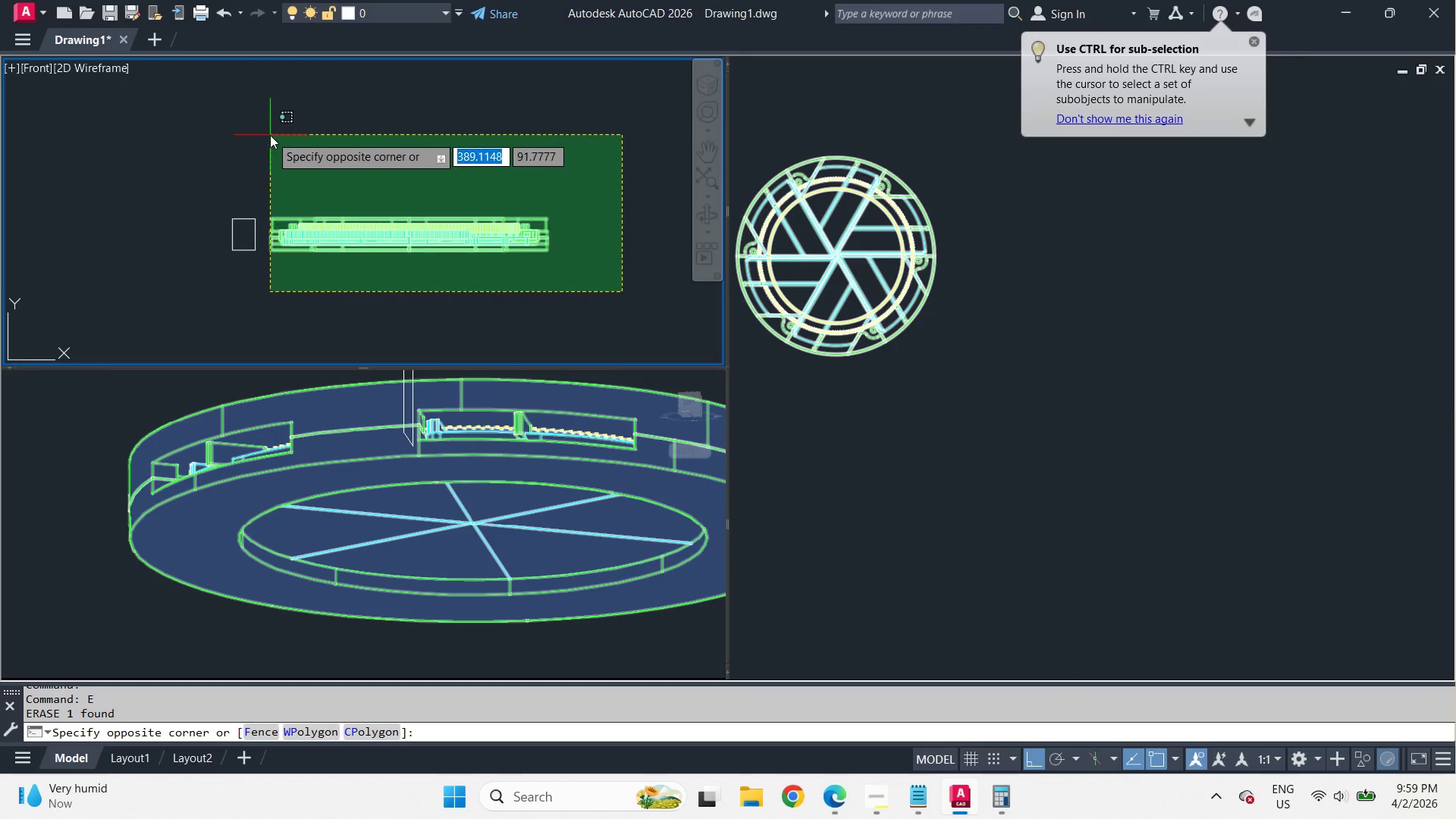 
left_click([268, 133])
 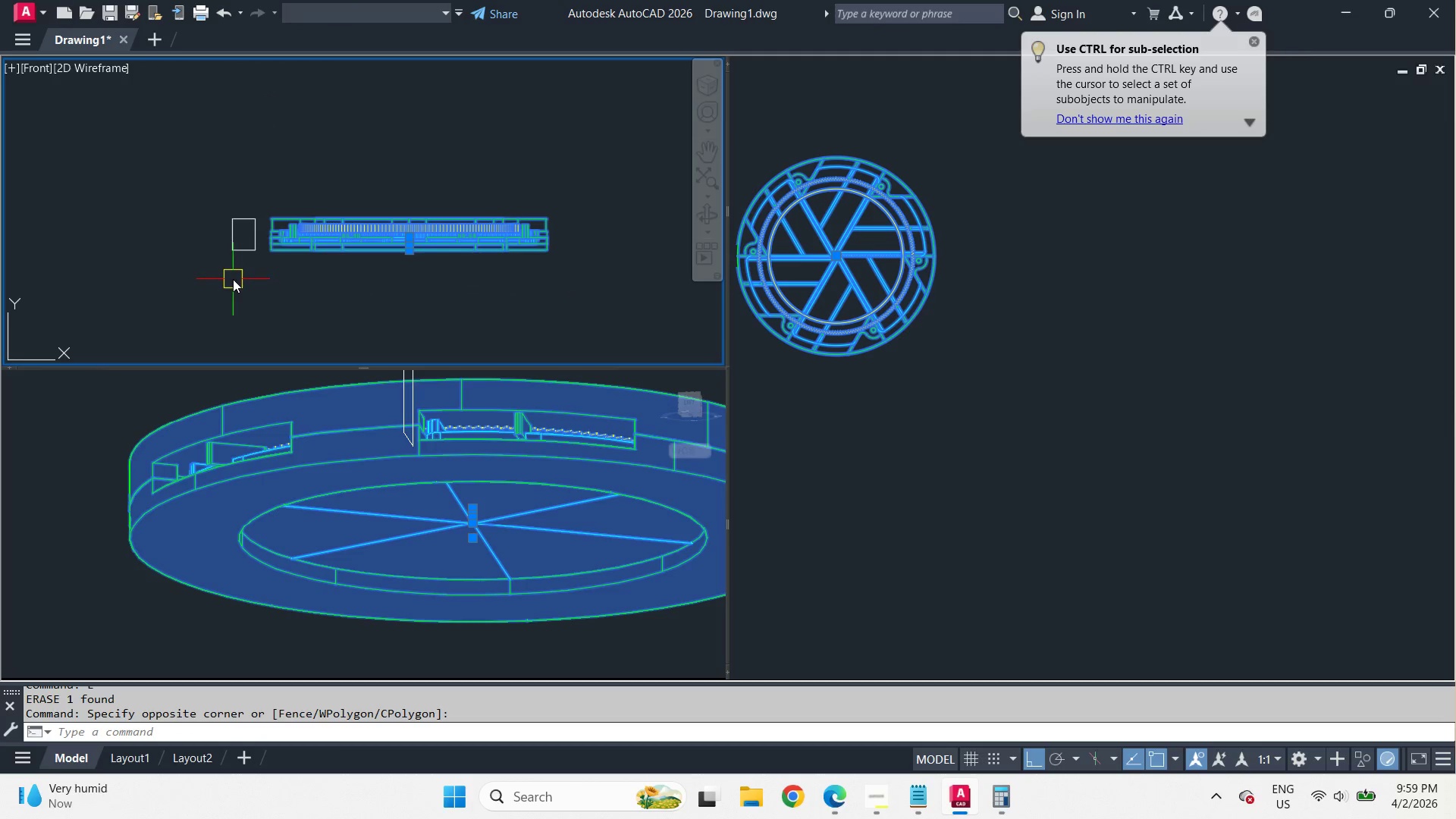 
scroll: coordinate [247, 273], scroll_direction: down, amount: 2.0
 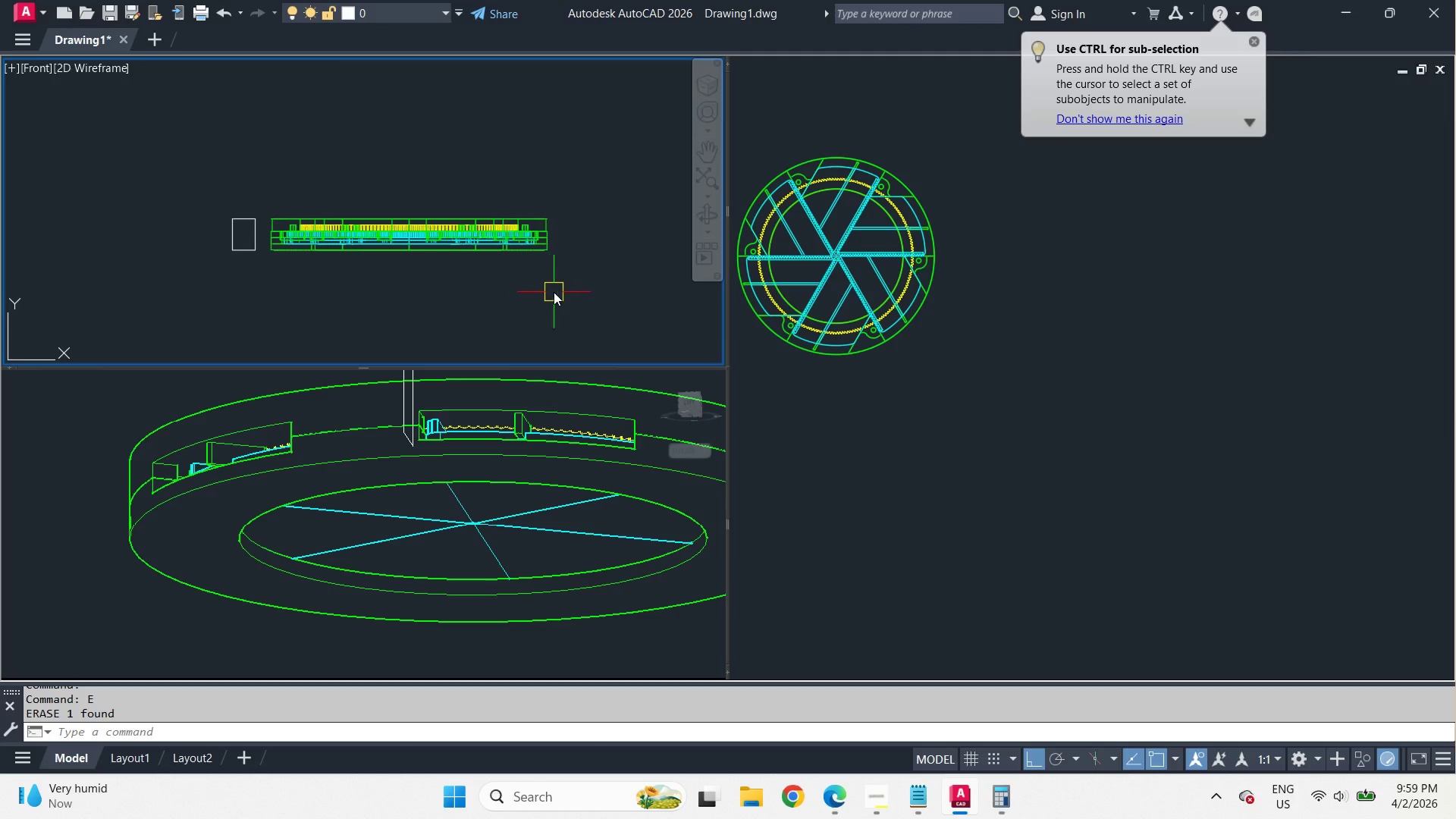 
type(mi )
 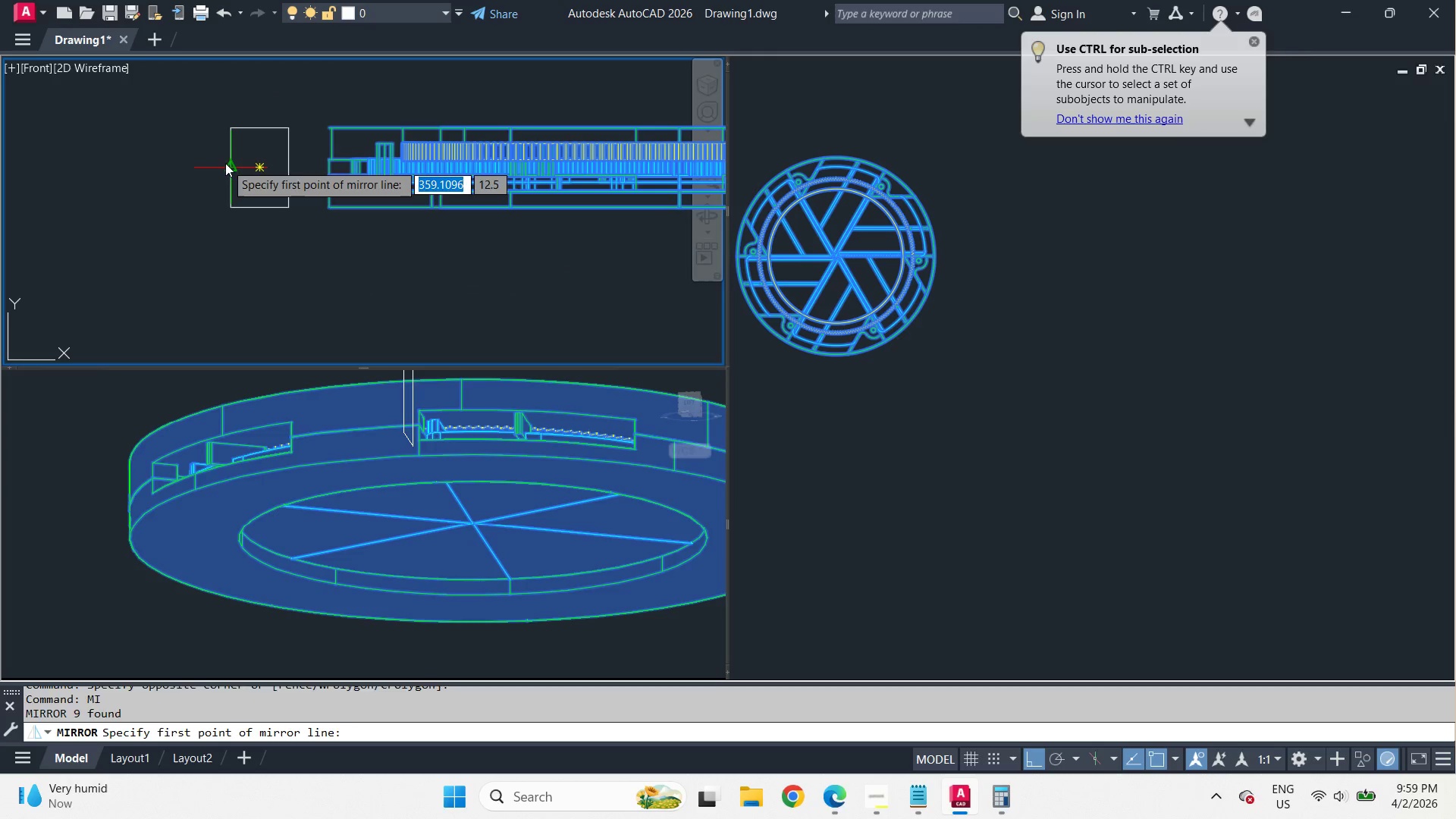 
left_click_drag(start_coordinate=[225, 163], to_coordinate=[213, 168])
 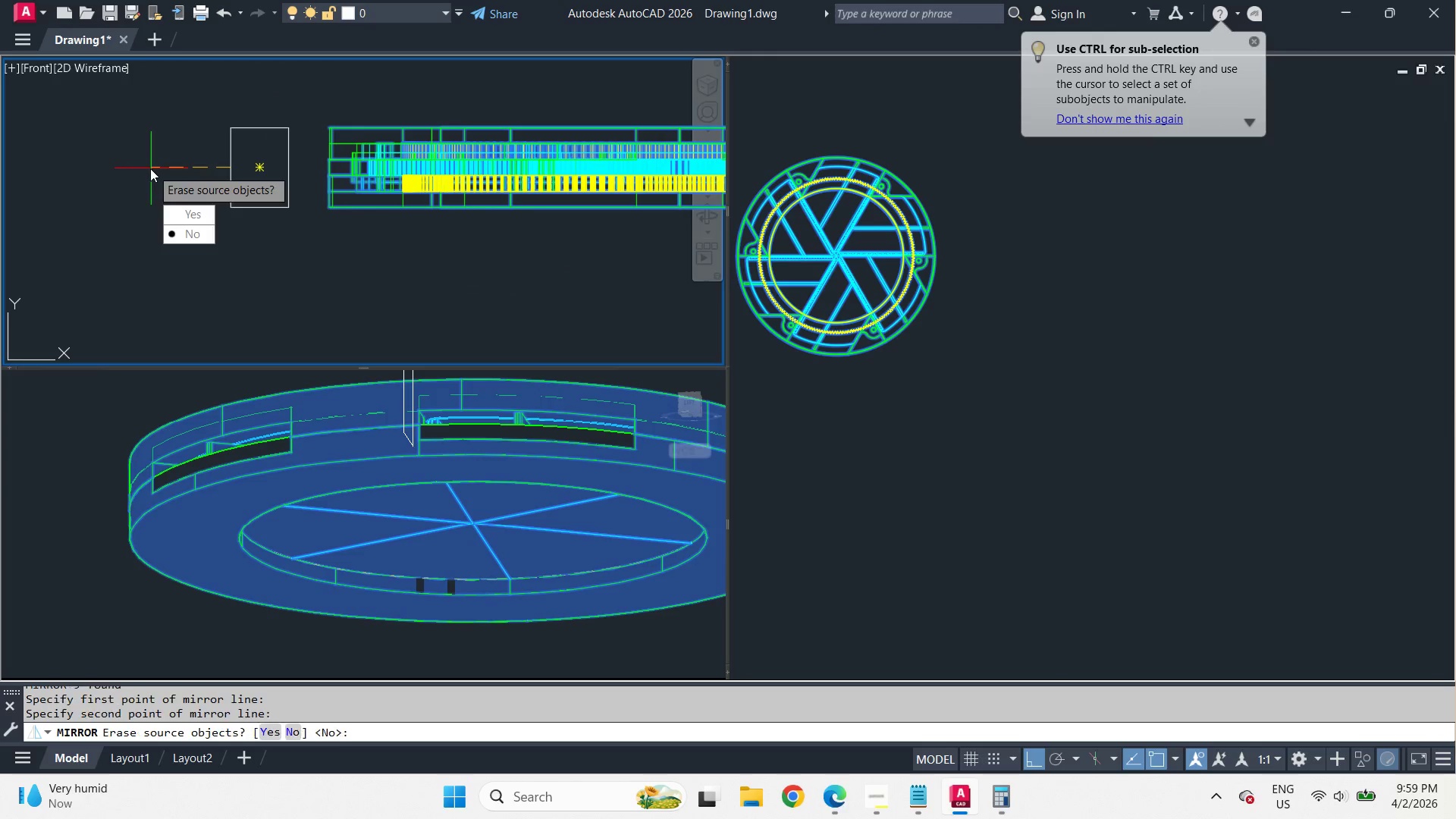 
scroll: coordinate [233, 278], scroll_direction: up, amount: 2.0
 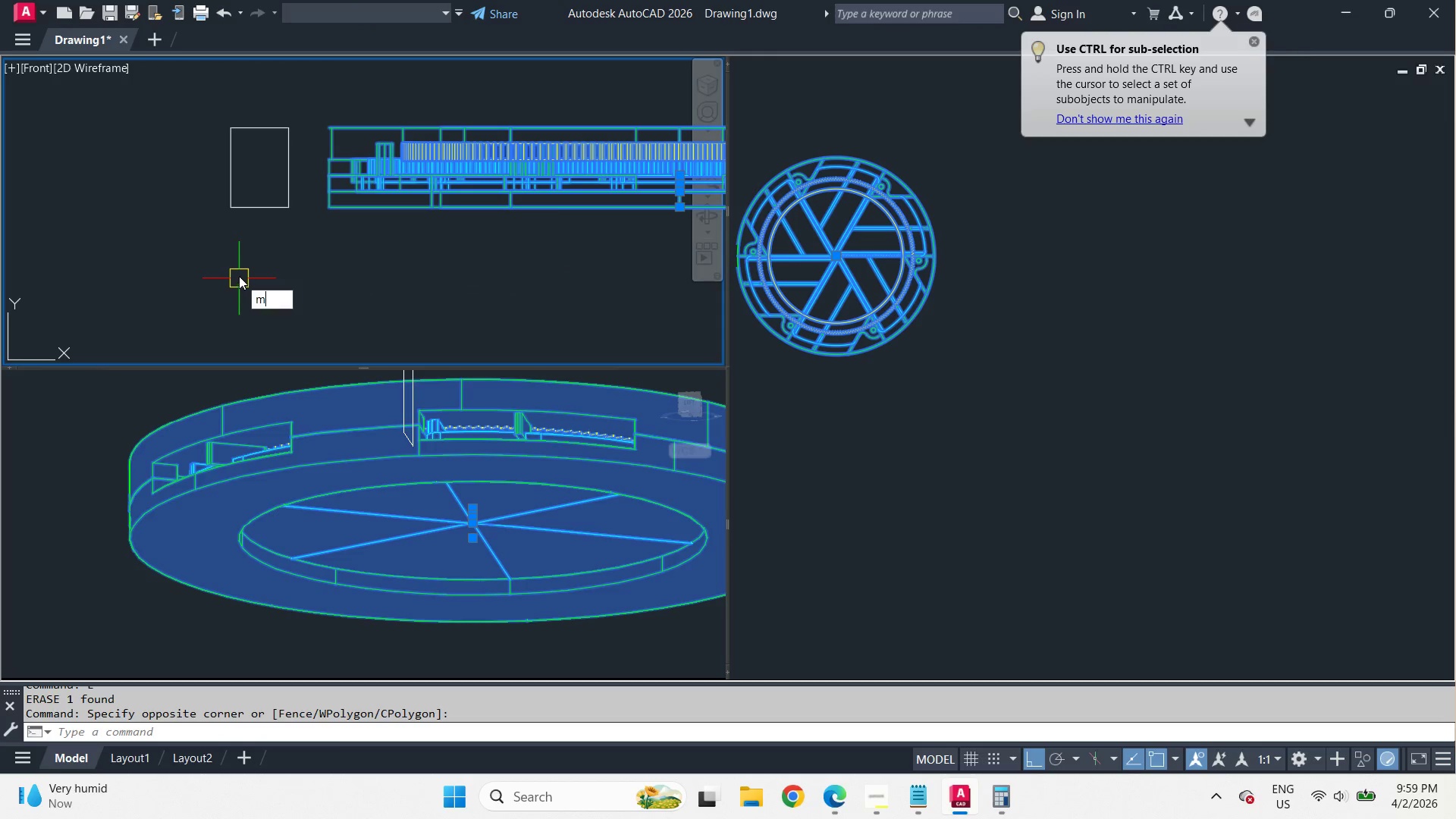 
mouse_move([227, 255])
 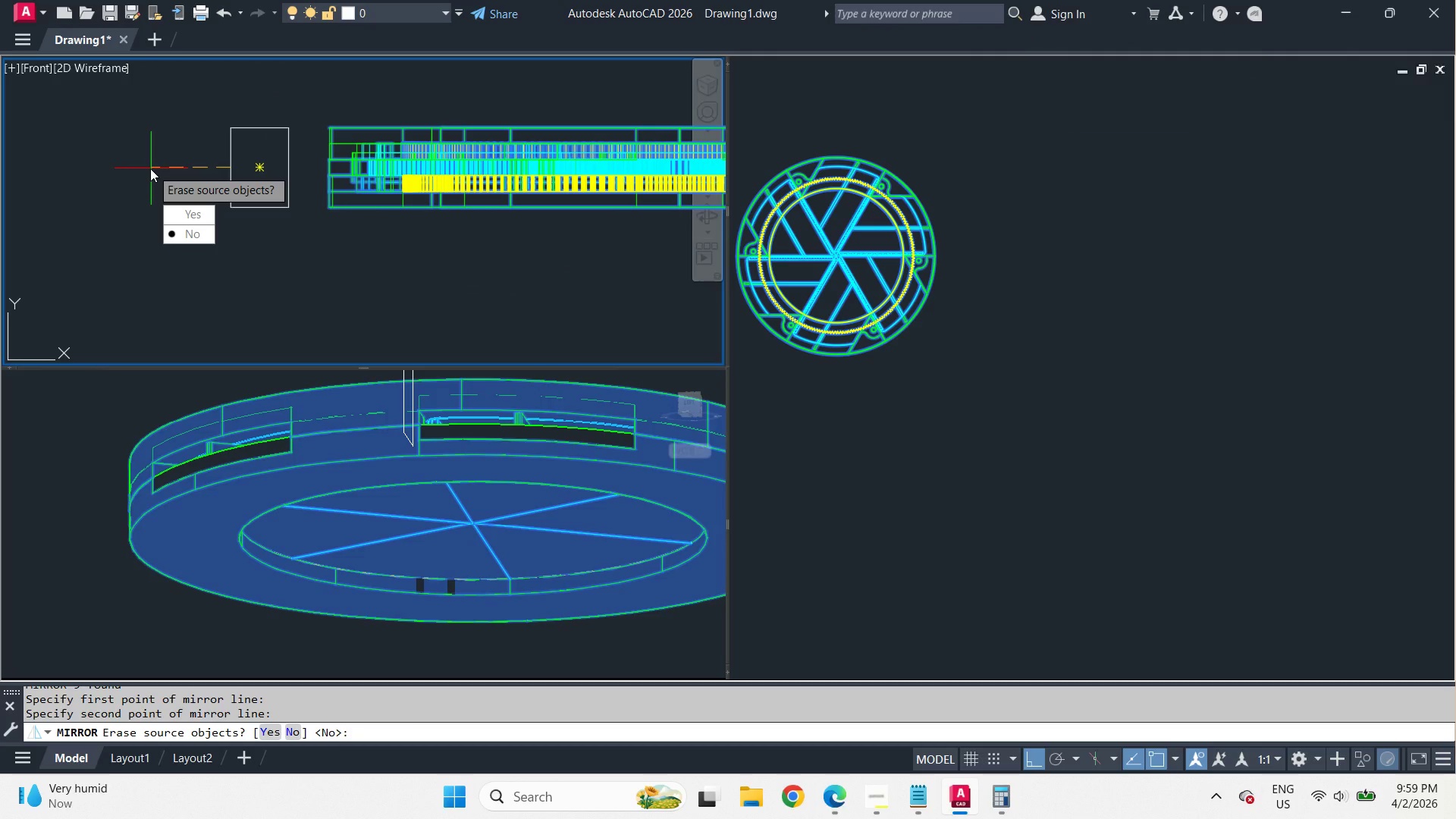 
key(Y)
 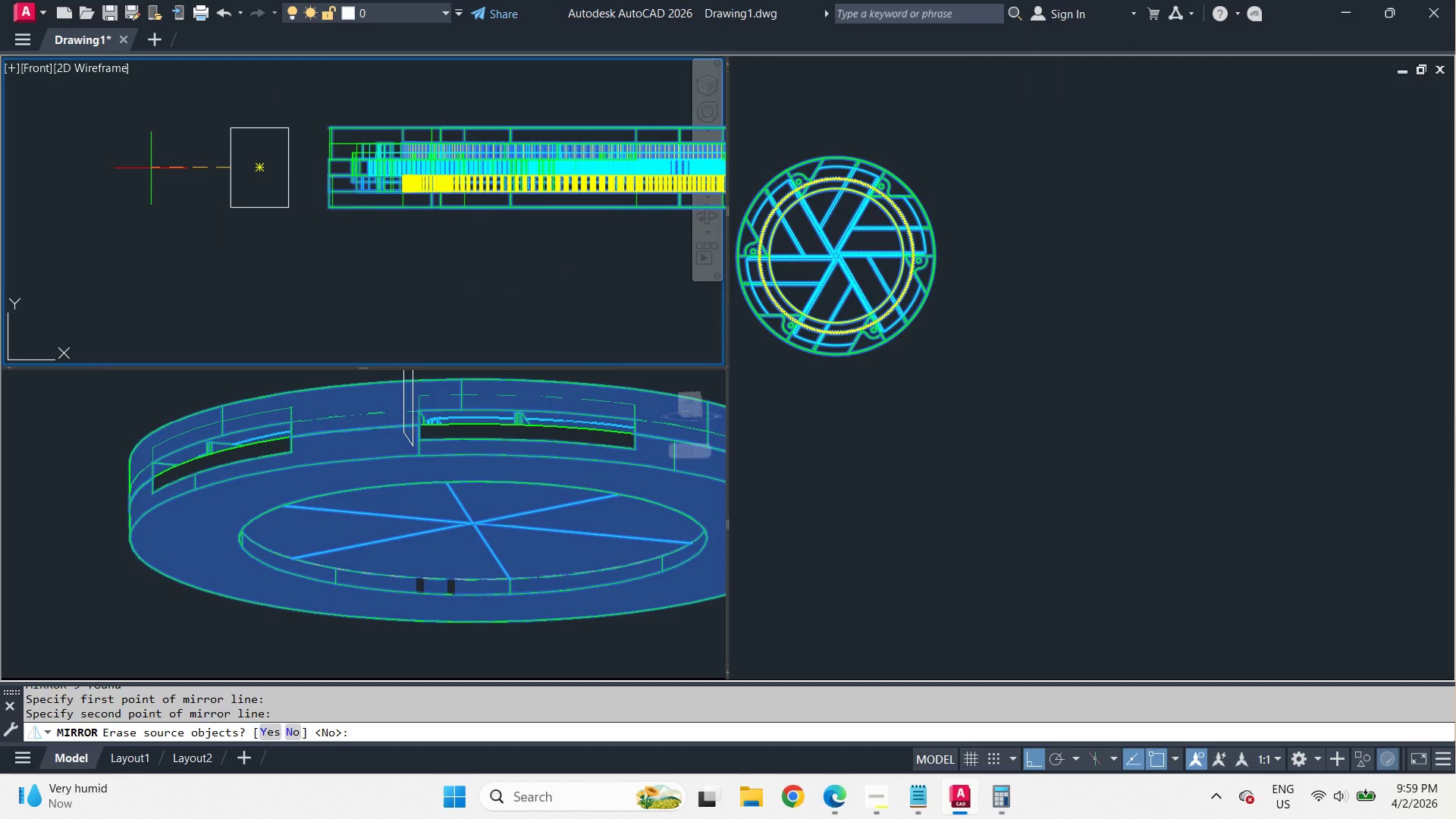 
key(Space)
 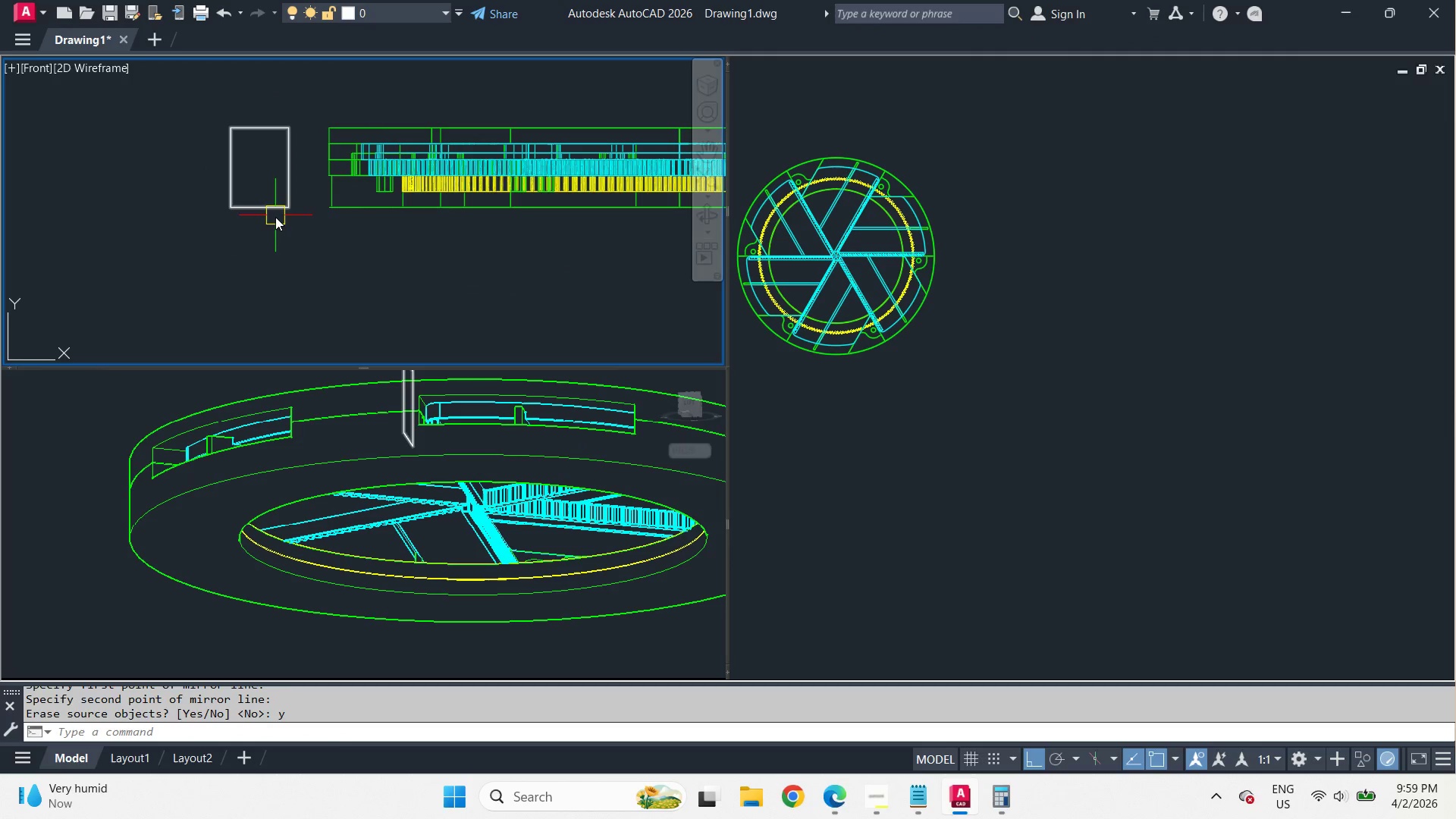 
left_click([275, 209])
 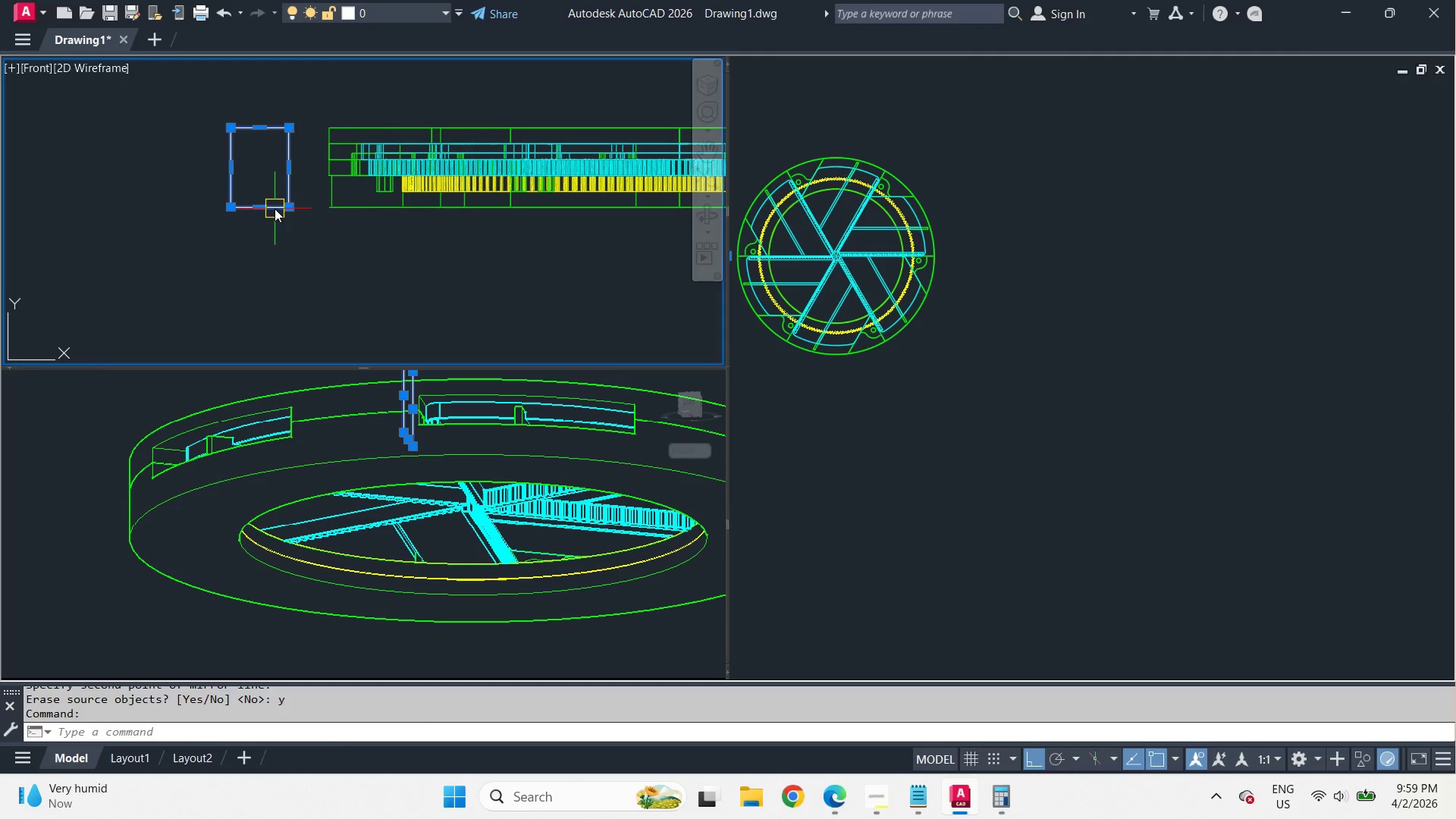 
key(E)
 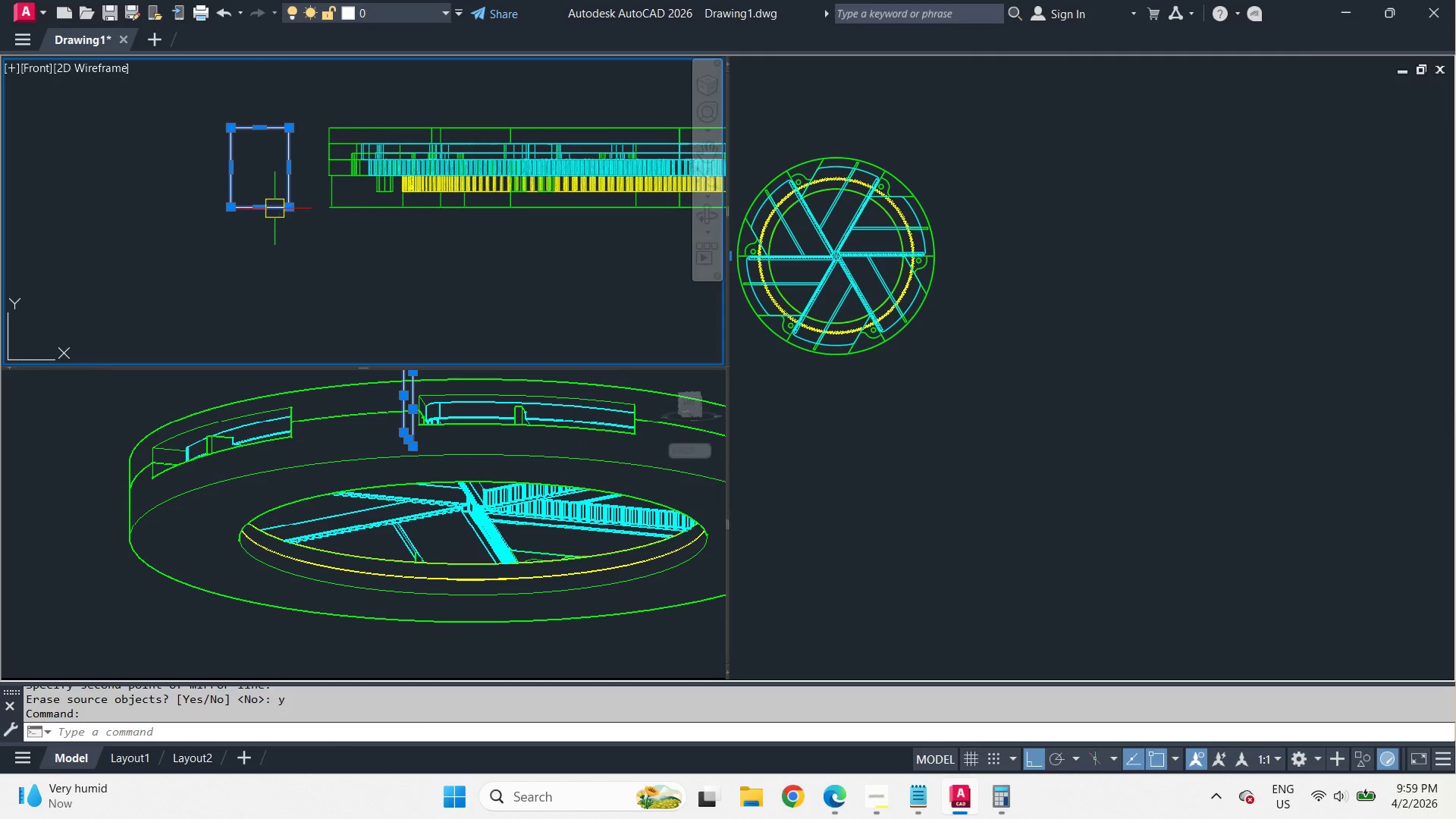 
key(Space)
 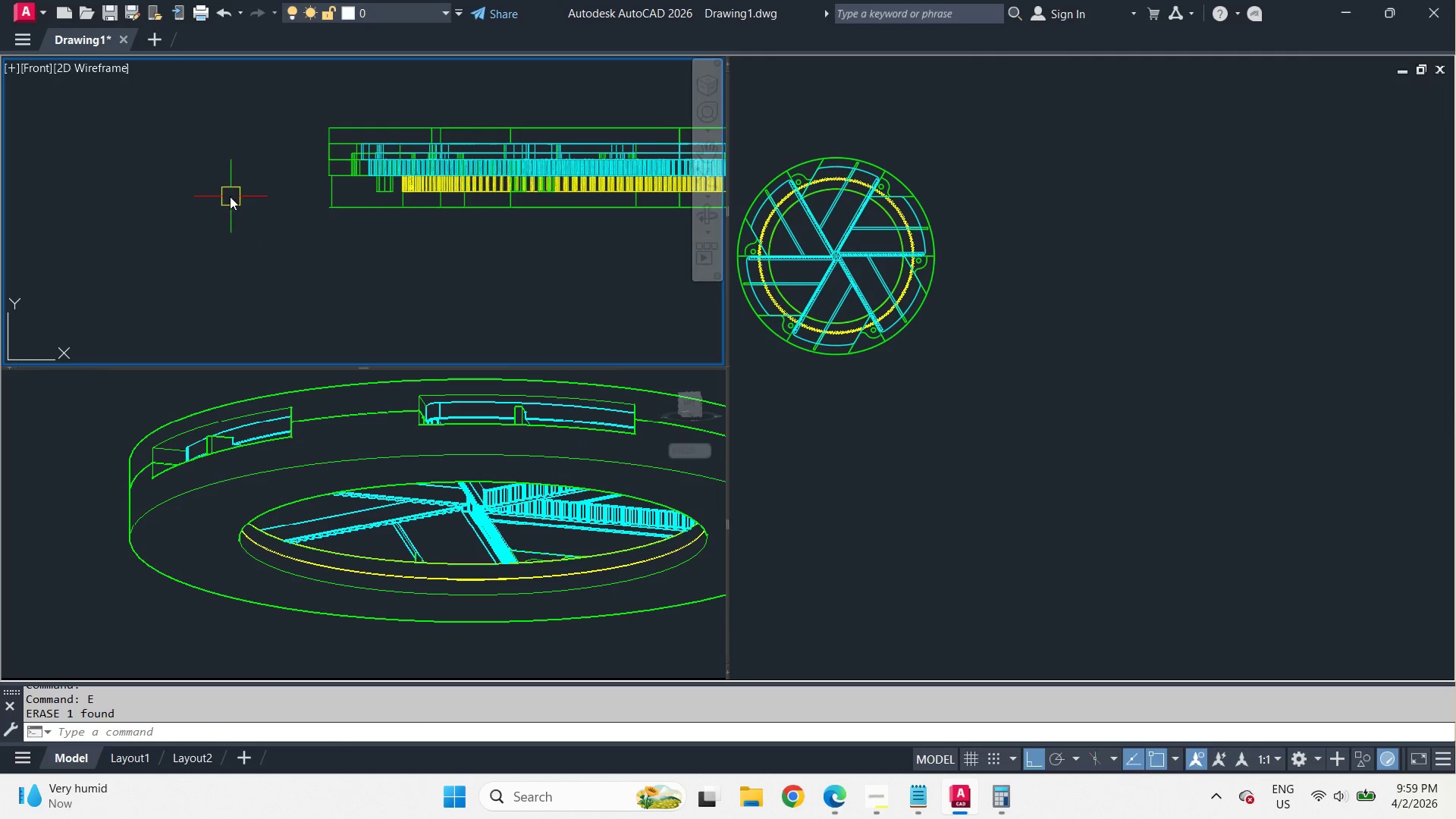 
left_click([880, 394])
 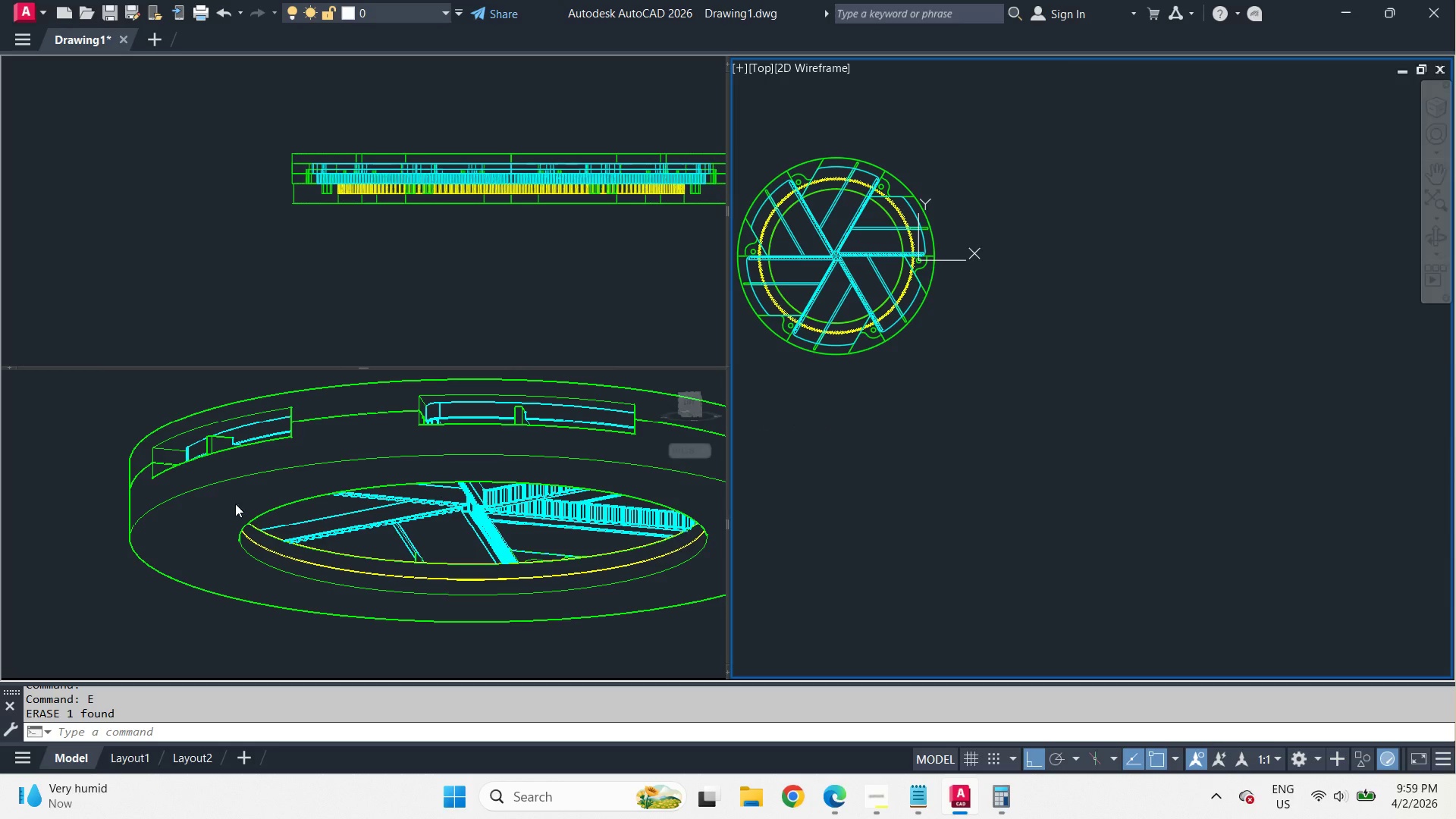 
scroll: coordinate [230, 196], scroll_direction: down, amount: 1.0
 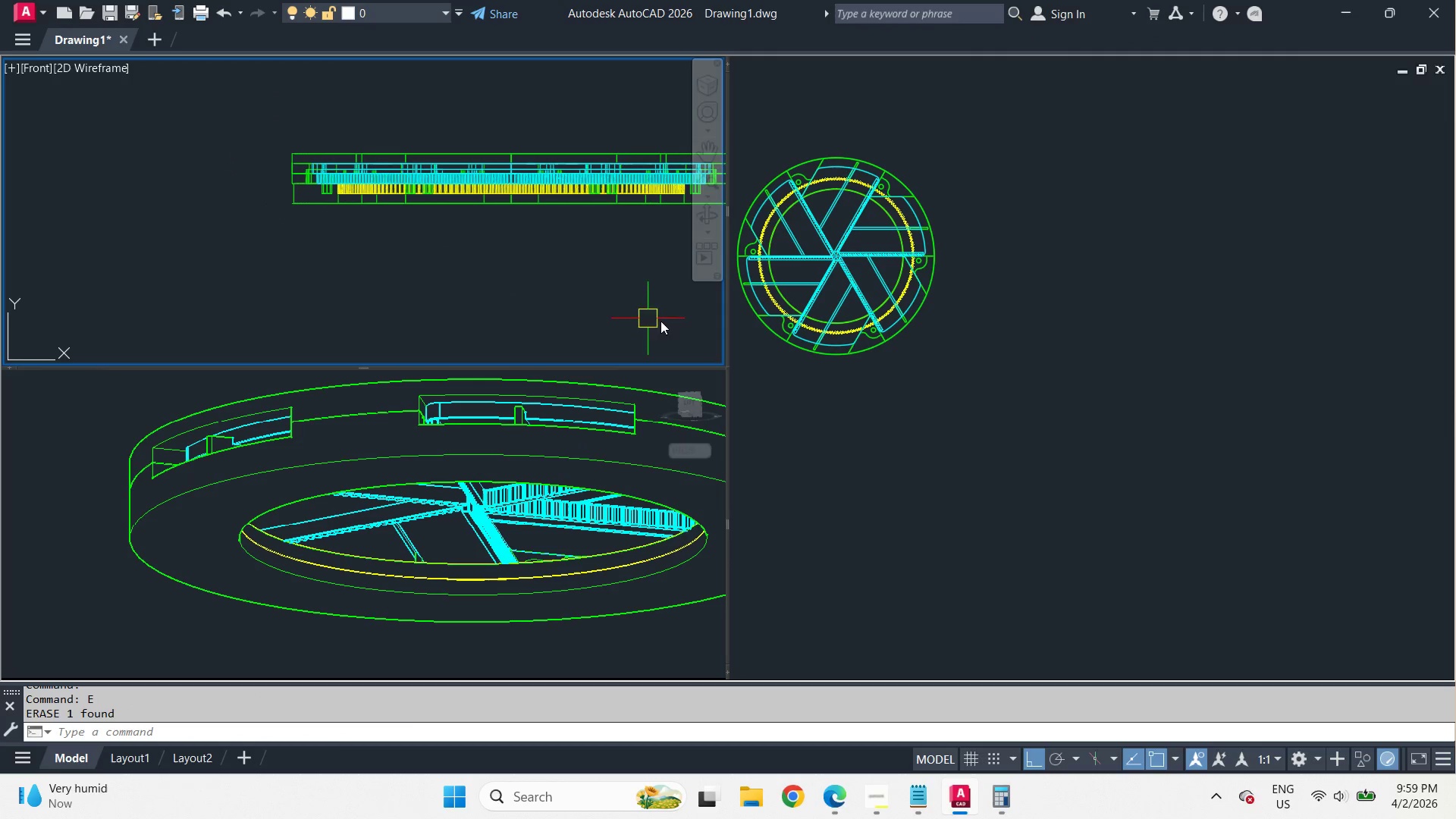 
left_click([131, 479])
 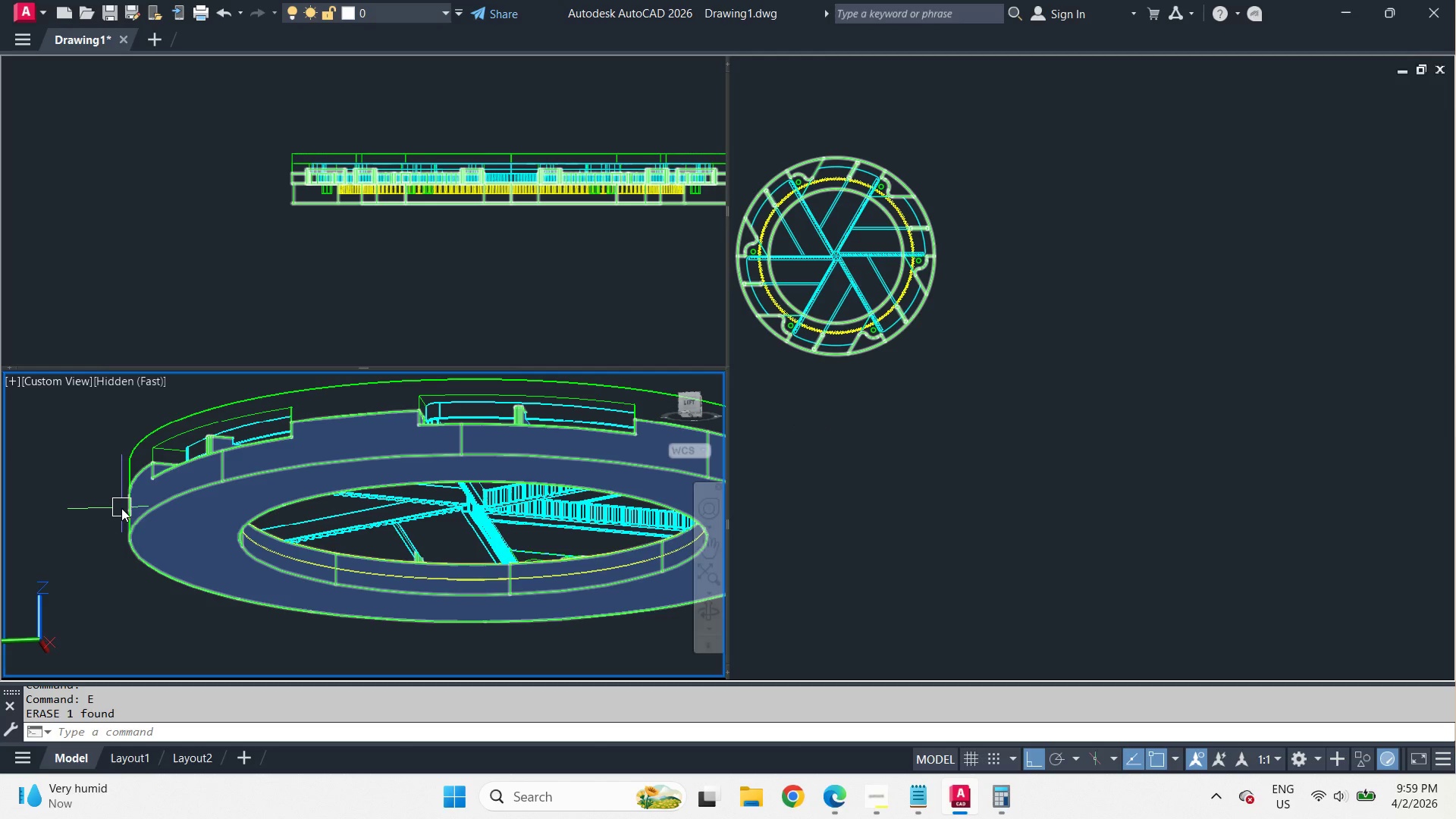 
type(-v sw )
 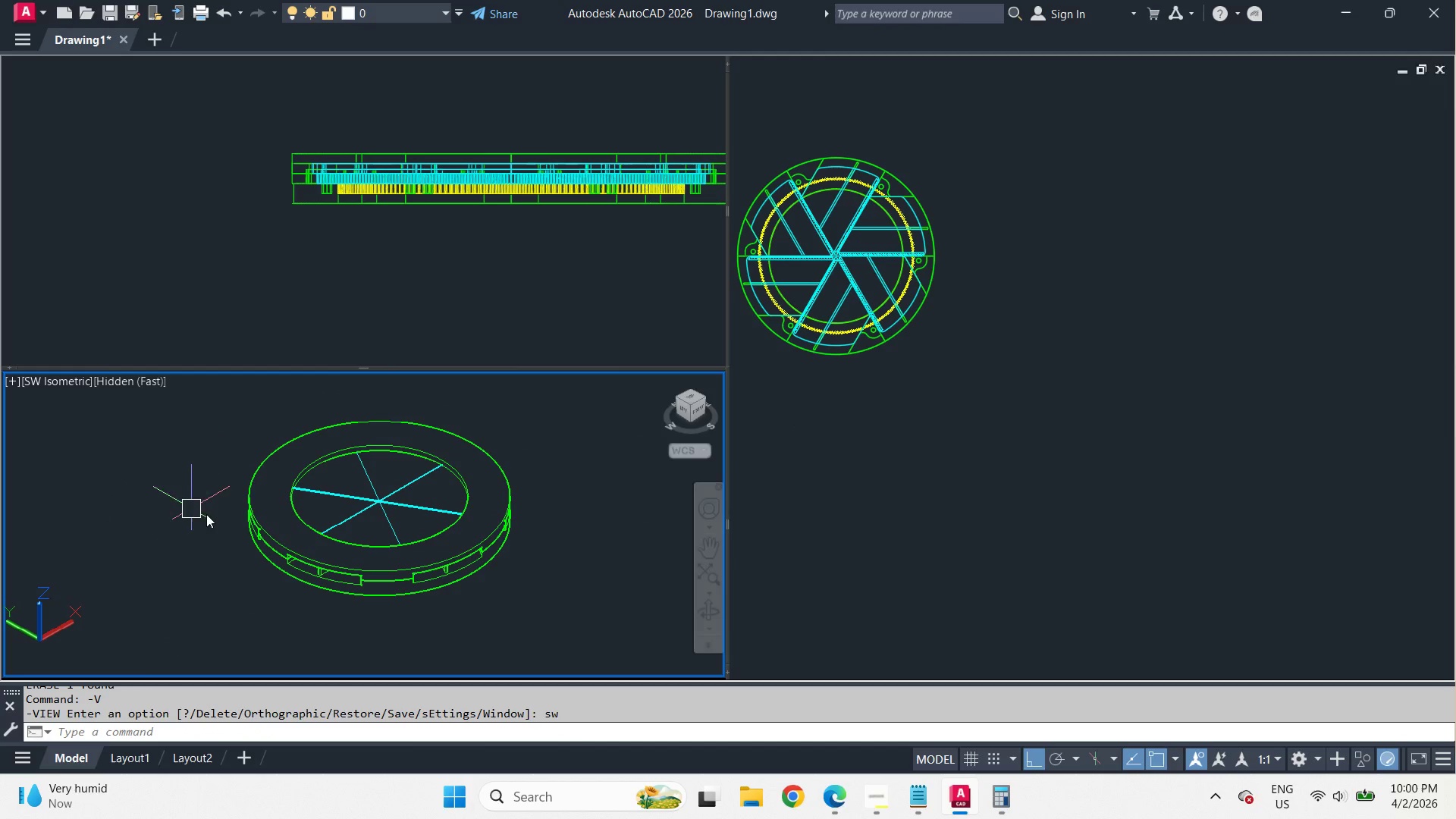 
hold_key(key=ShiftLeft, duration=1.14)
 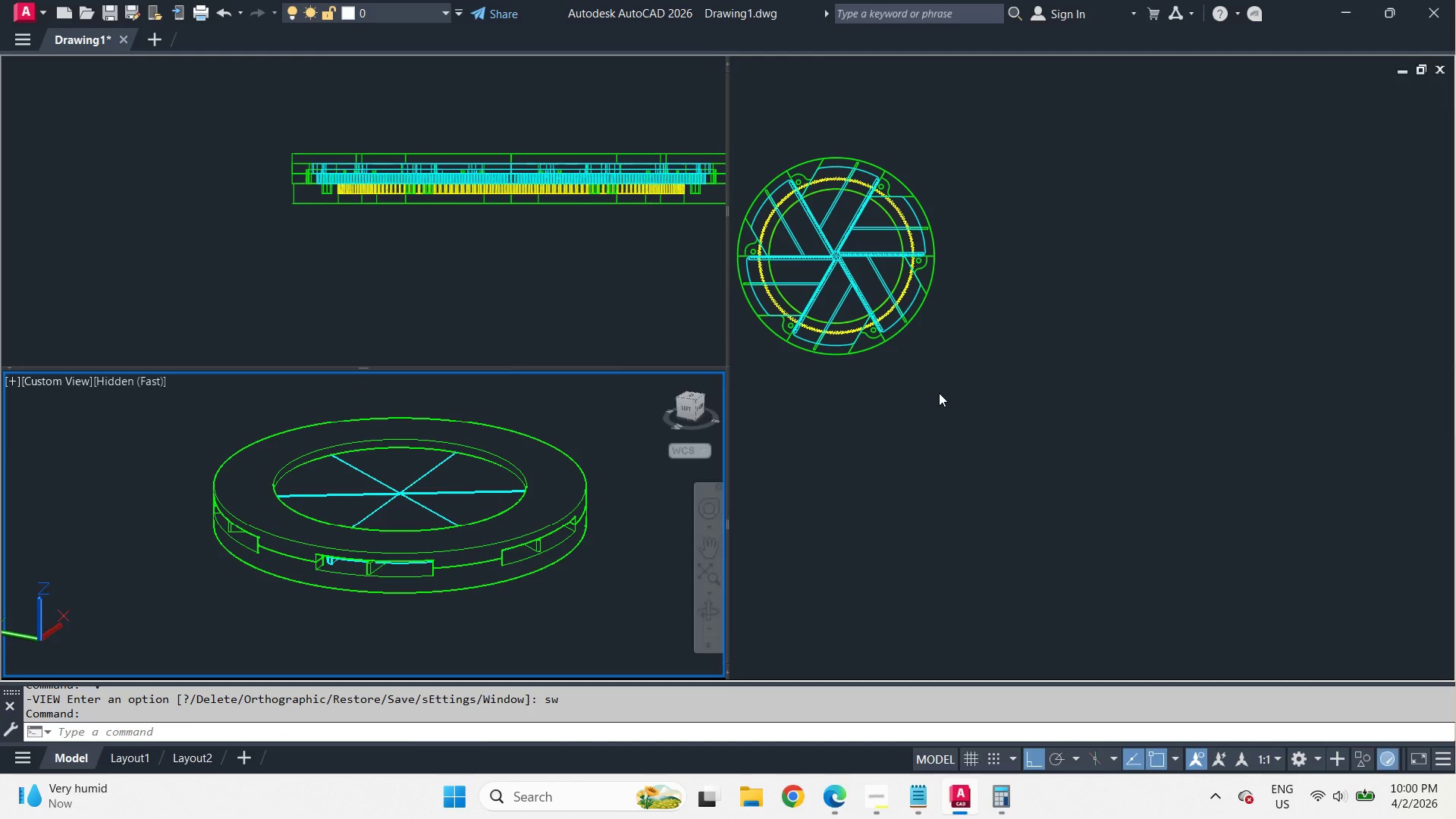 
left_click([939, 393])
 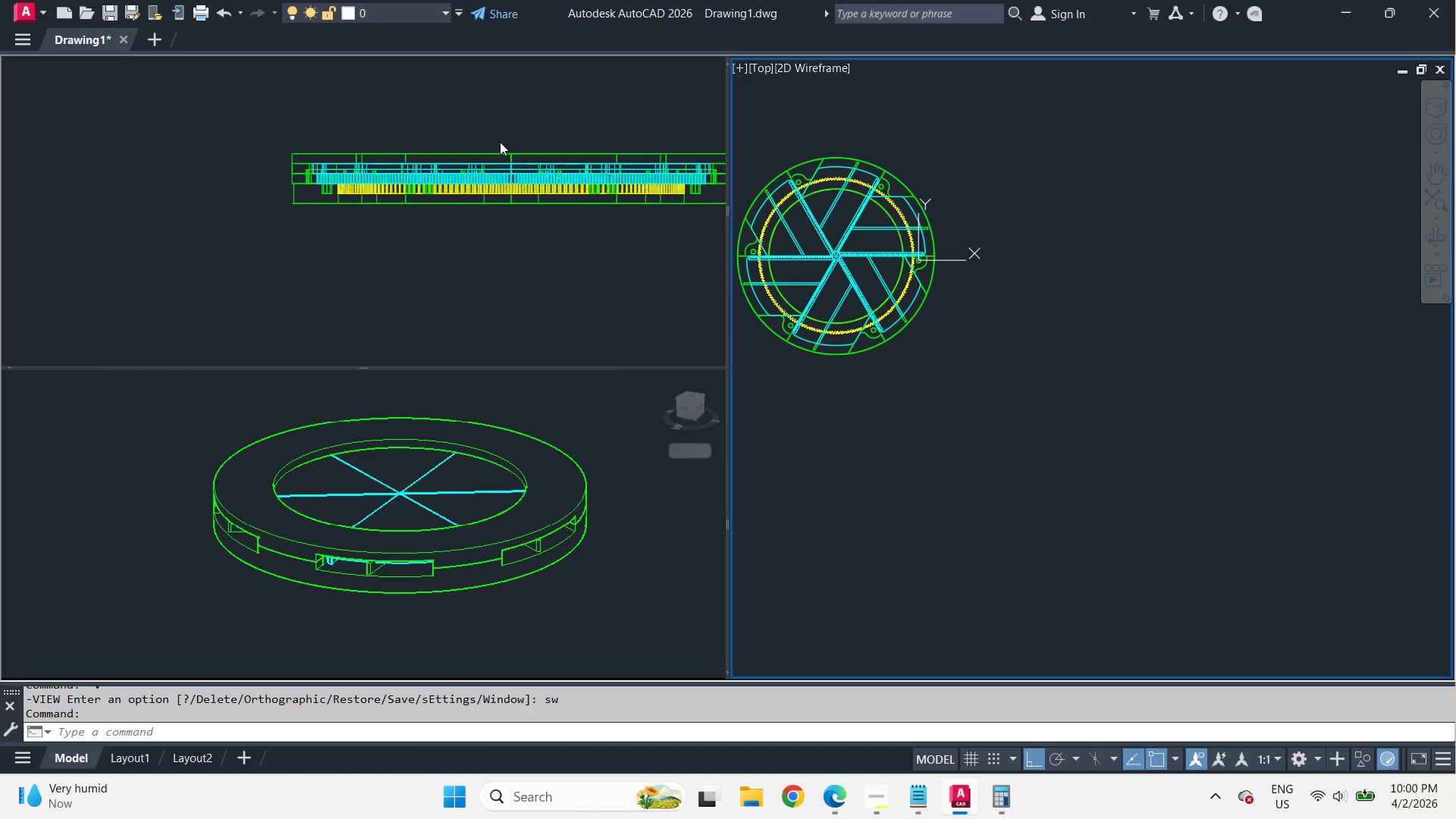 
scroll: coordinate [331, 518], scroll_direction: up, amount: 1.0
 